 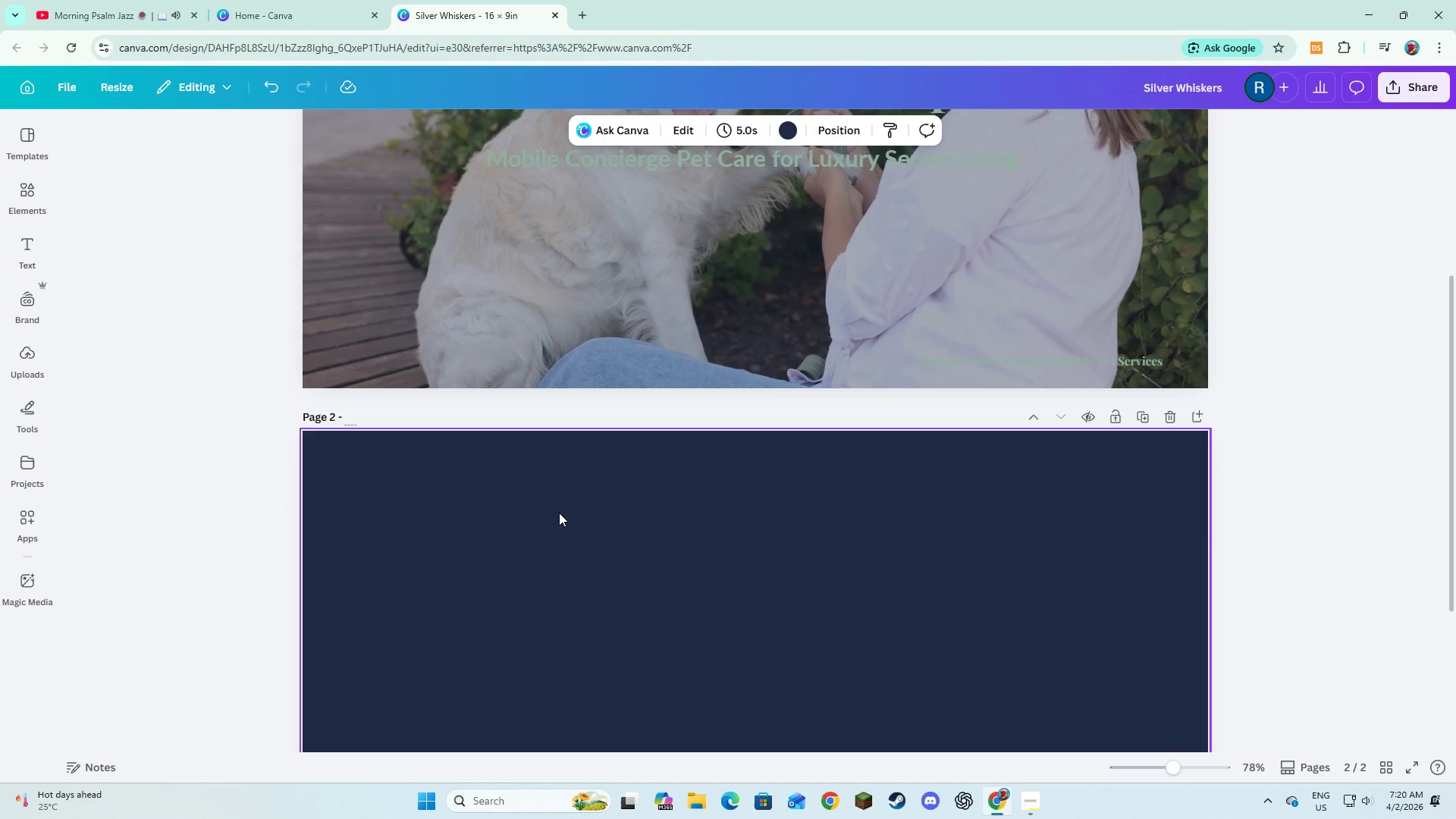 
scroll: coordinate [559, 513], scroll_direction: up, amount: 3.0
 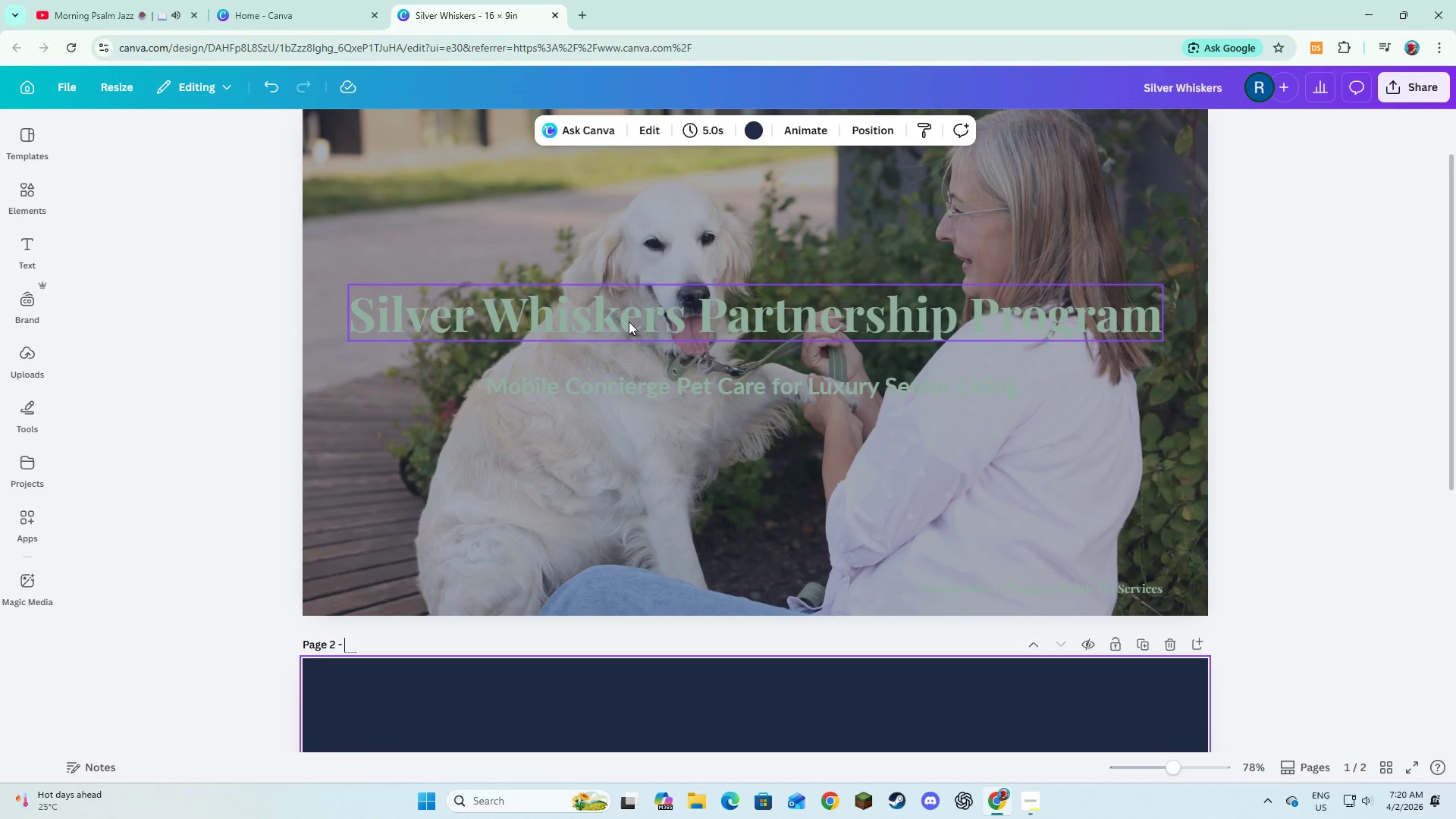 
wait(7.22)
 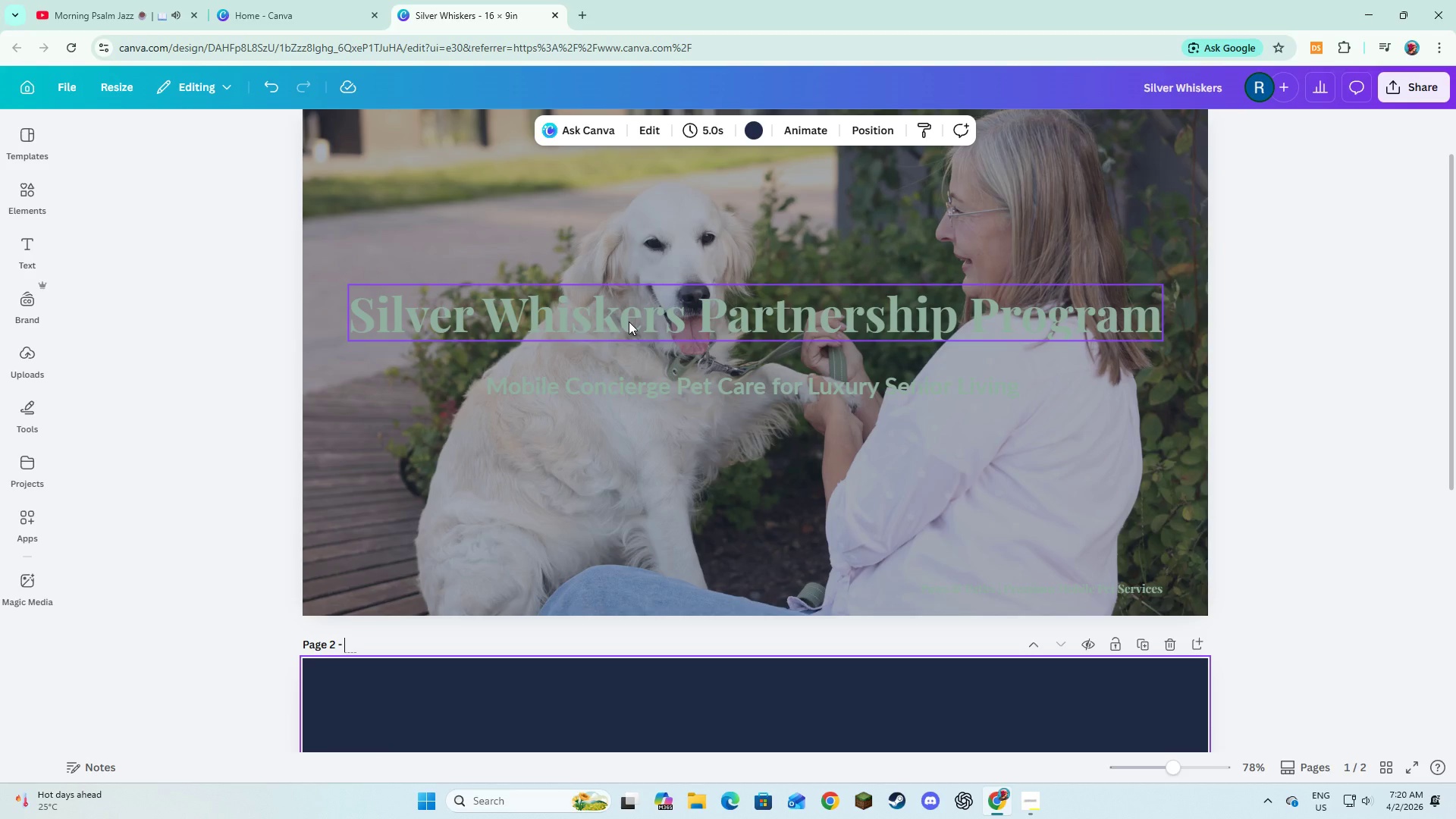 
scroll: coordinate [662, 529], scroll_direction: down, amount: 4.0
 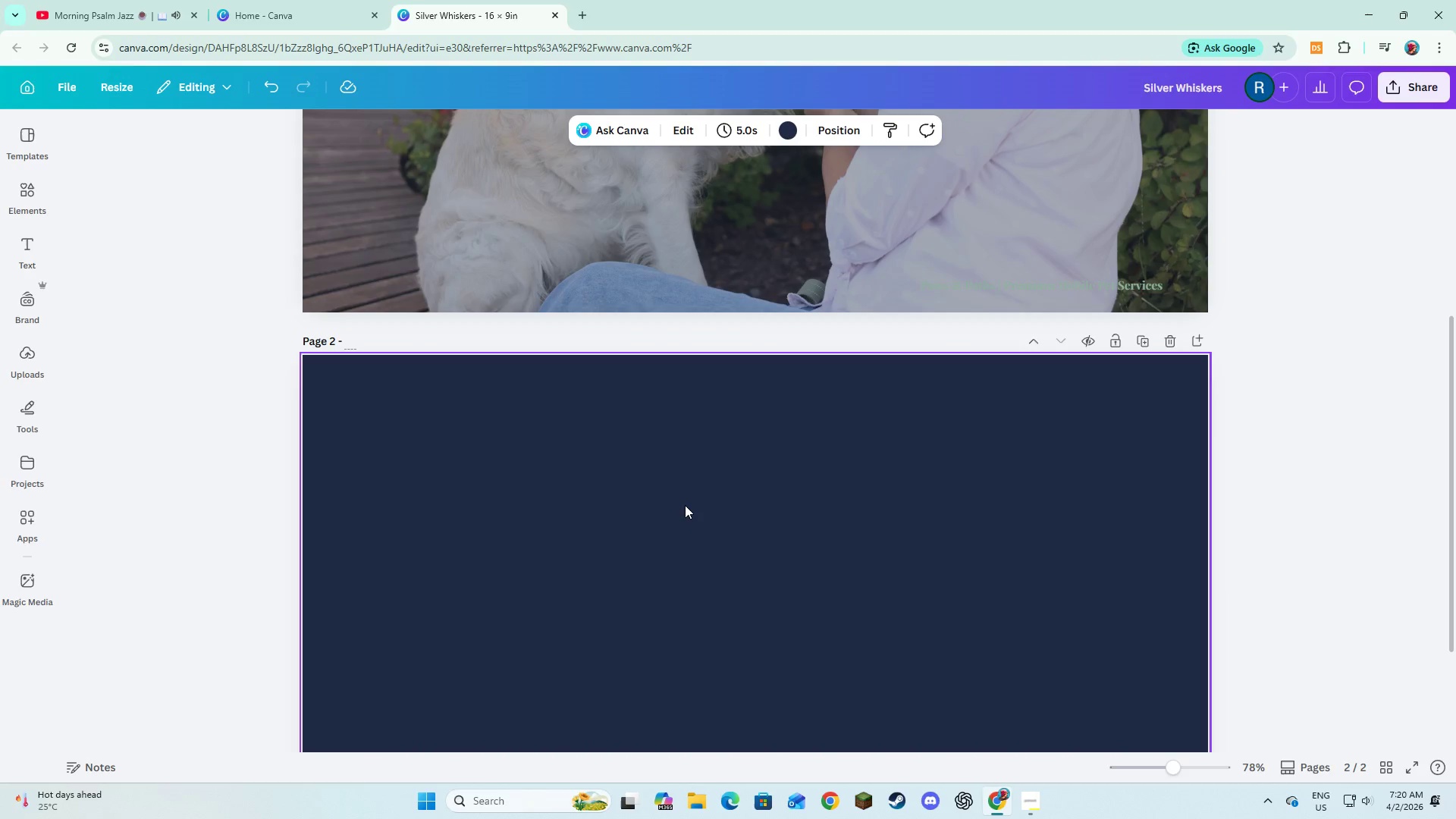 
left_click([685, 505])
 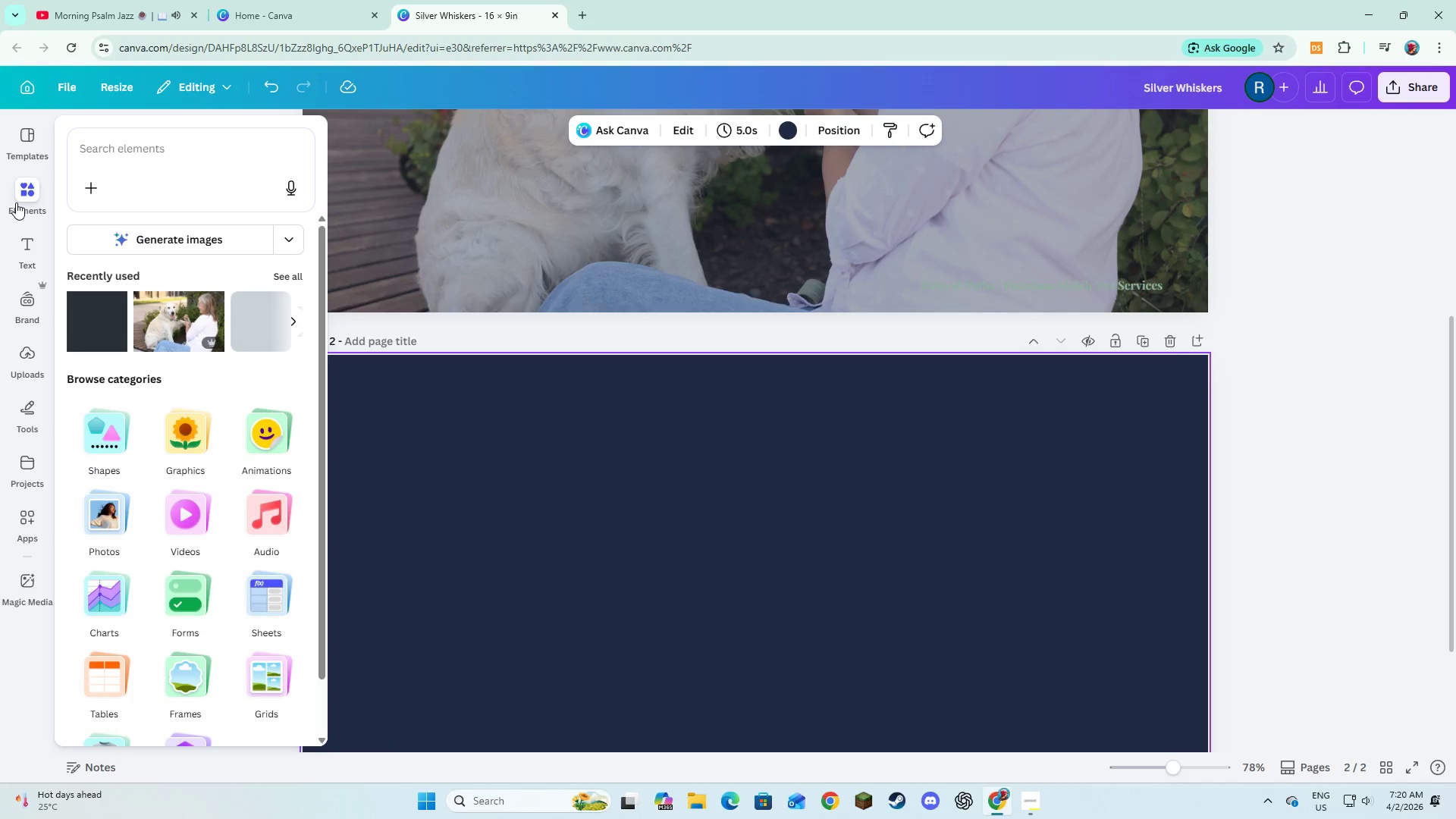 
left_click([16, 201])
 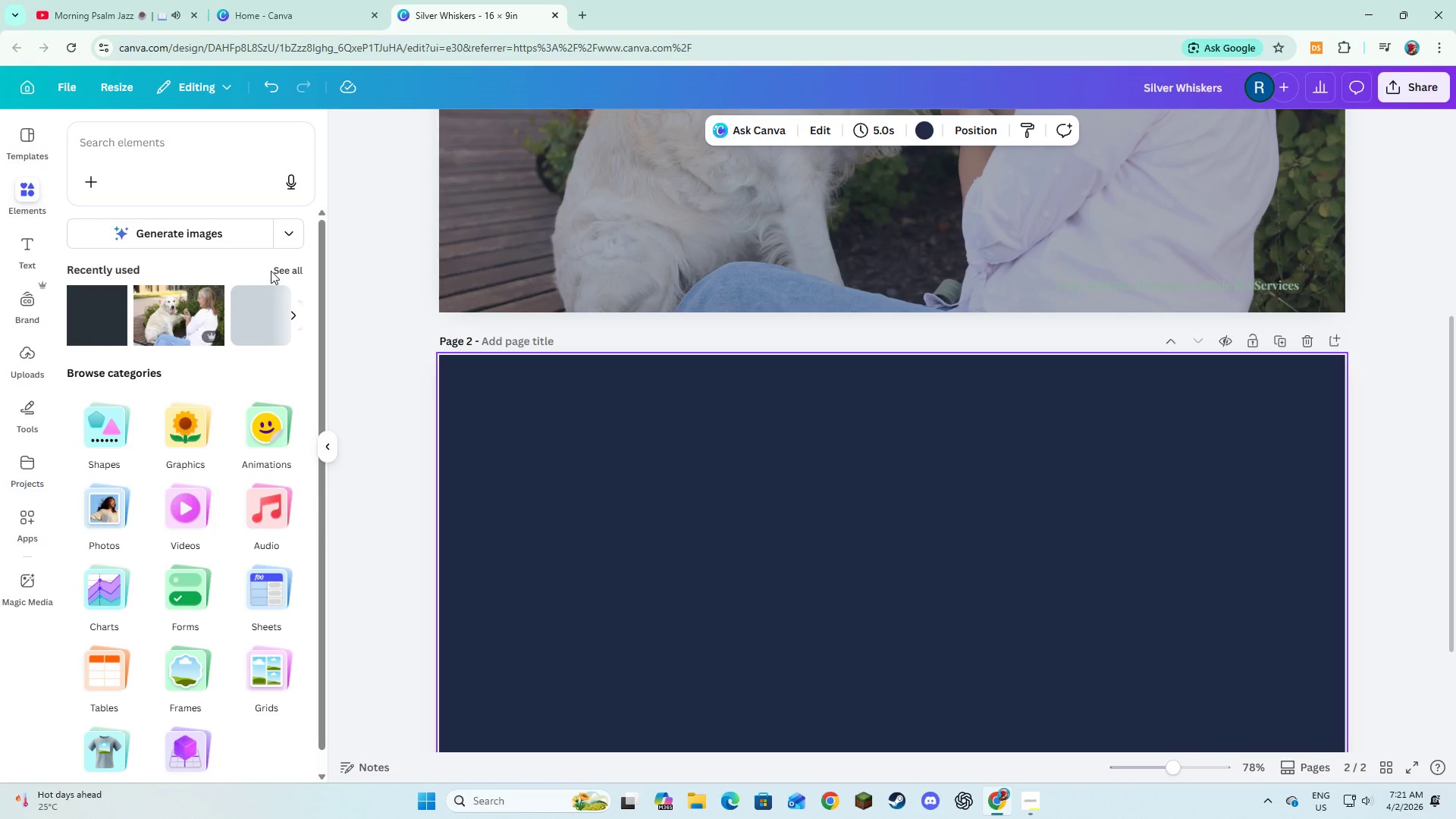 
left_click([271, 271])
 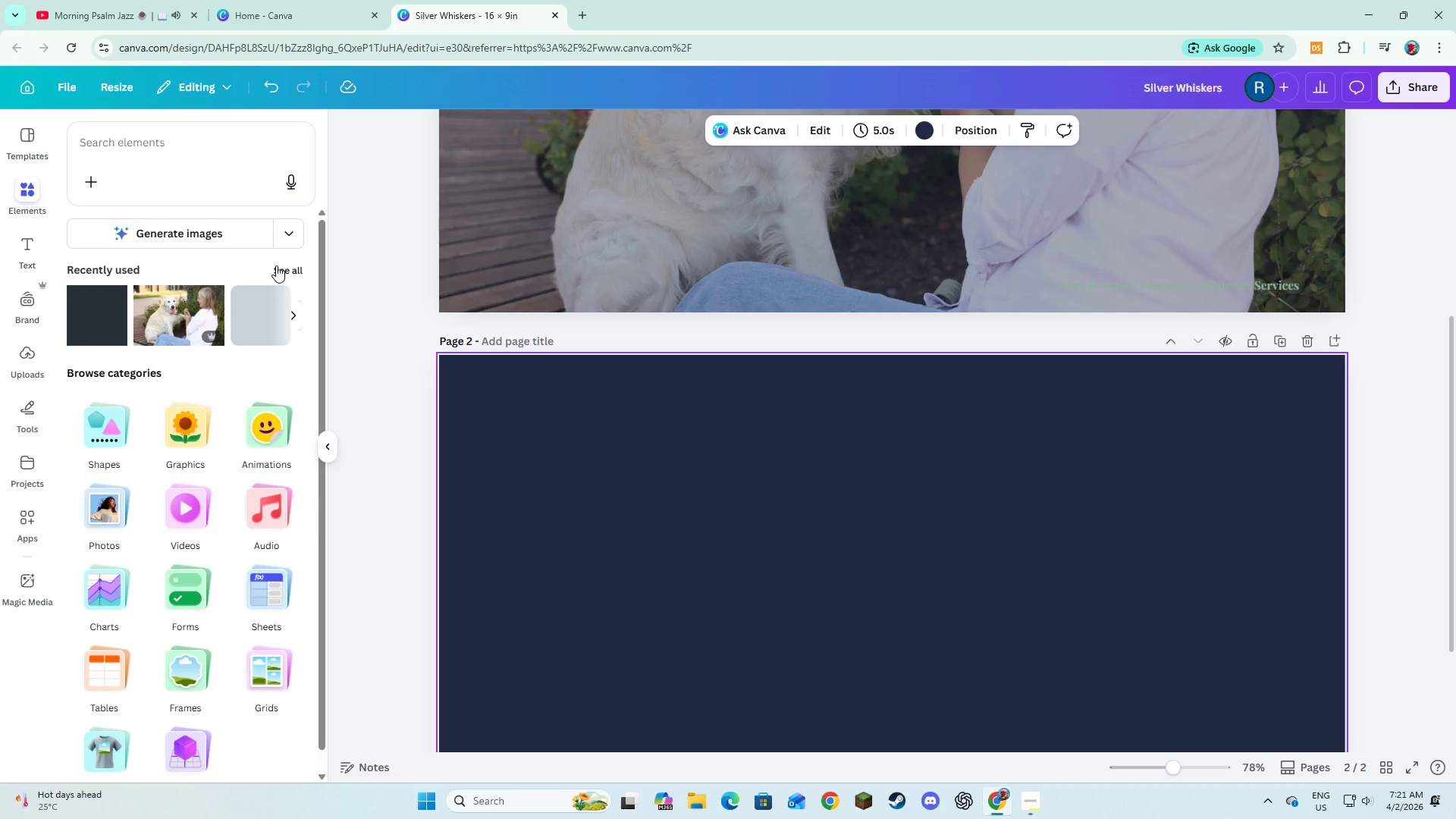 
left_click([276, 265])
 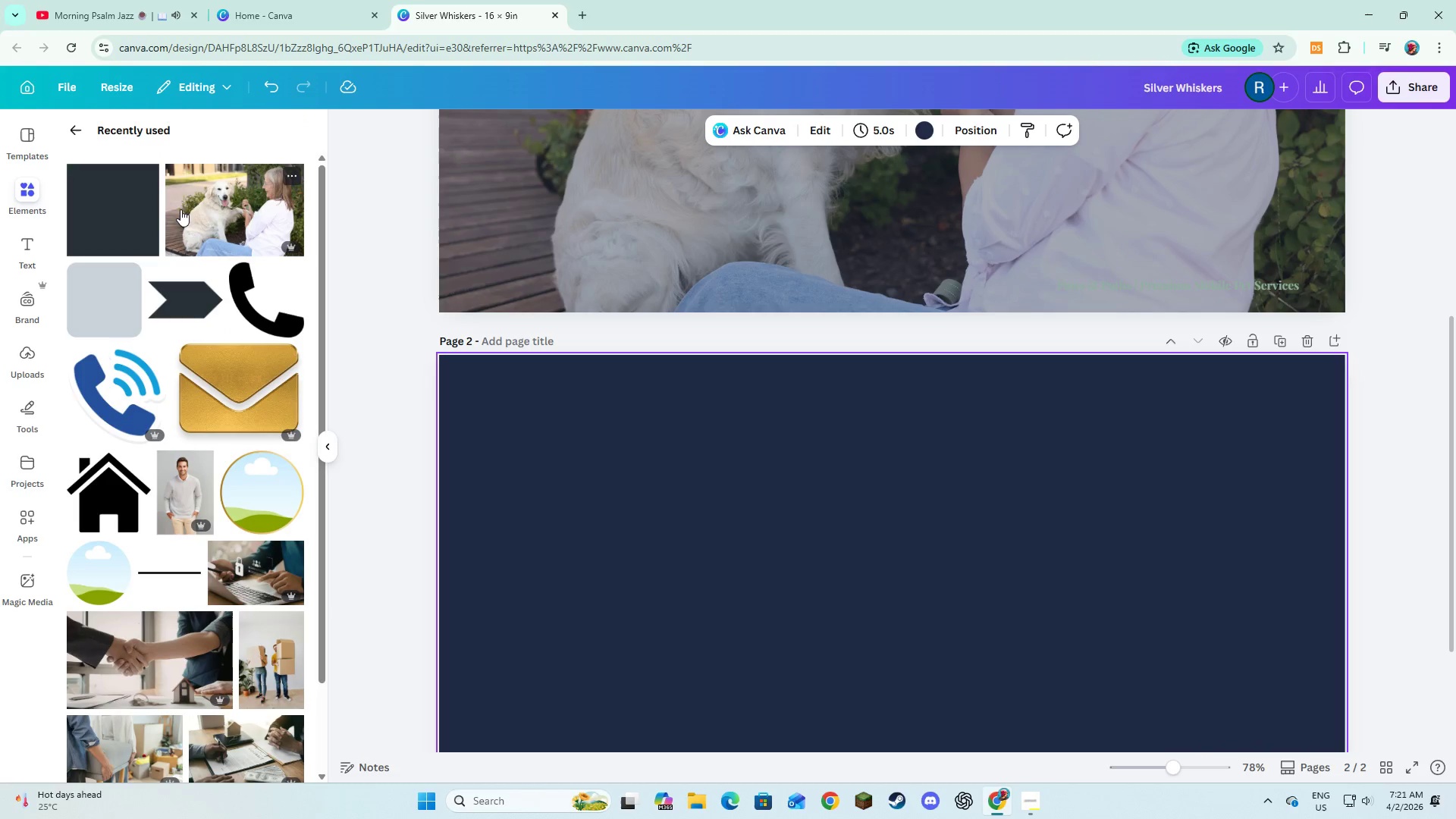 
left_click([82, 130])
 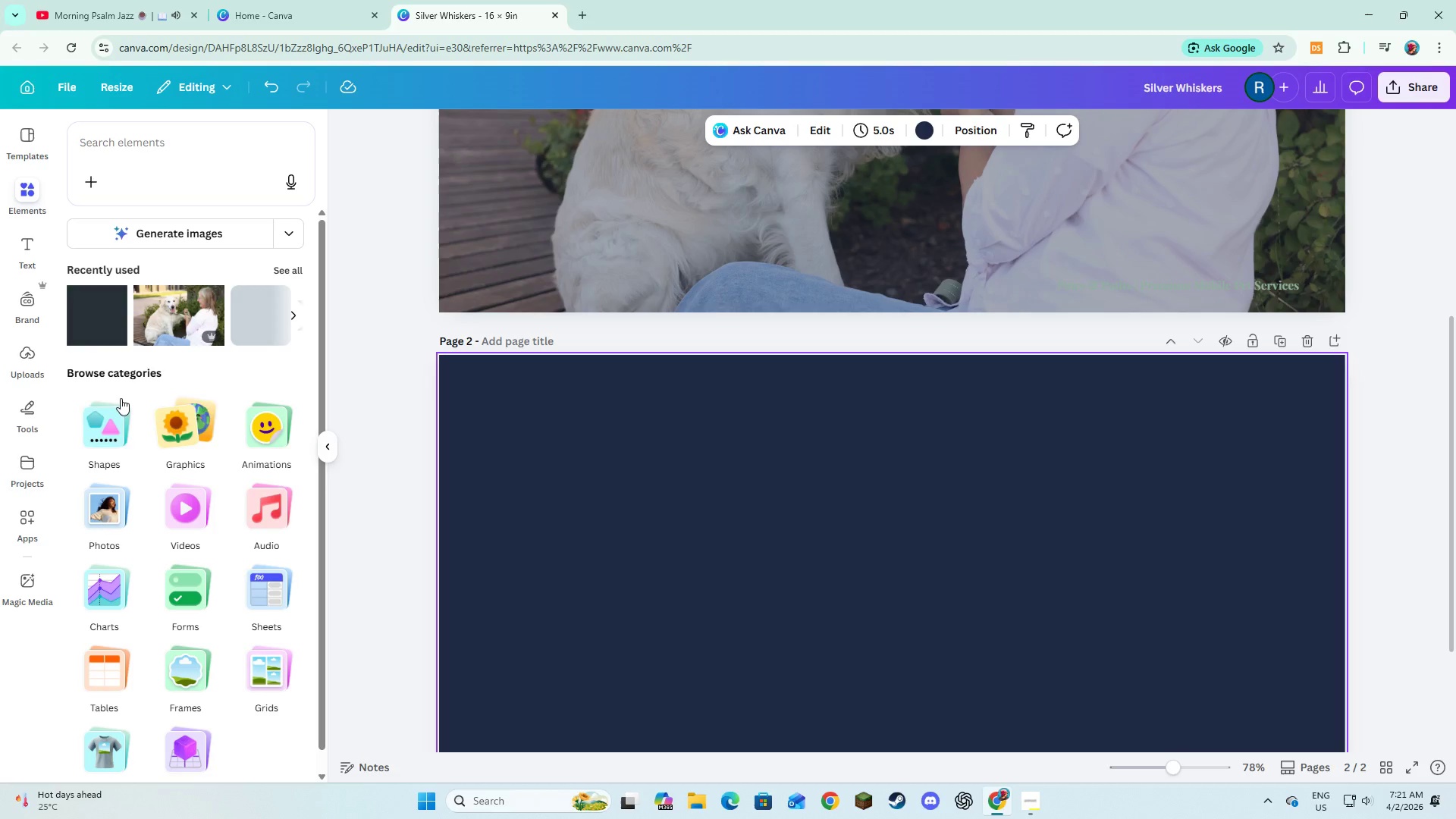 
left_click([111, 432])
 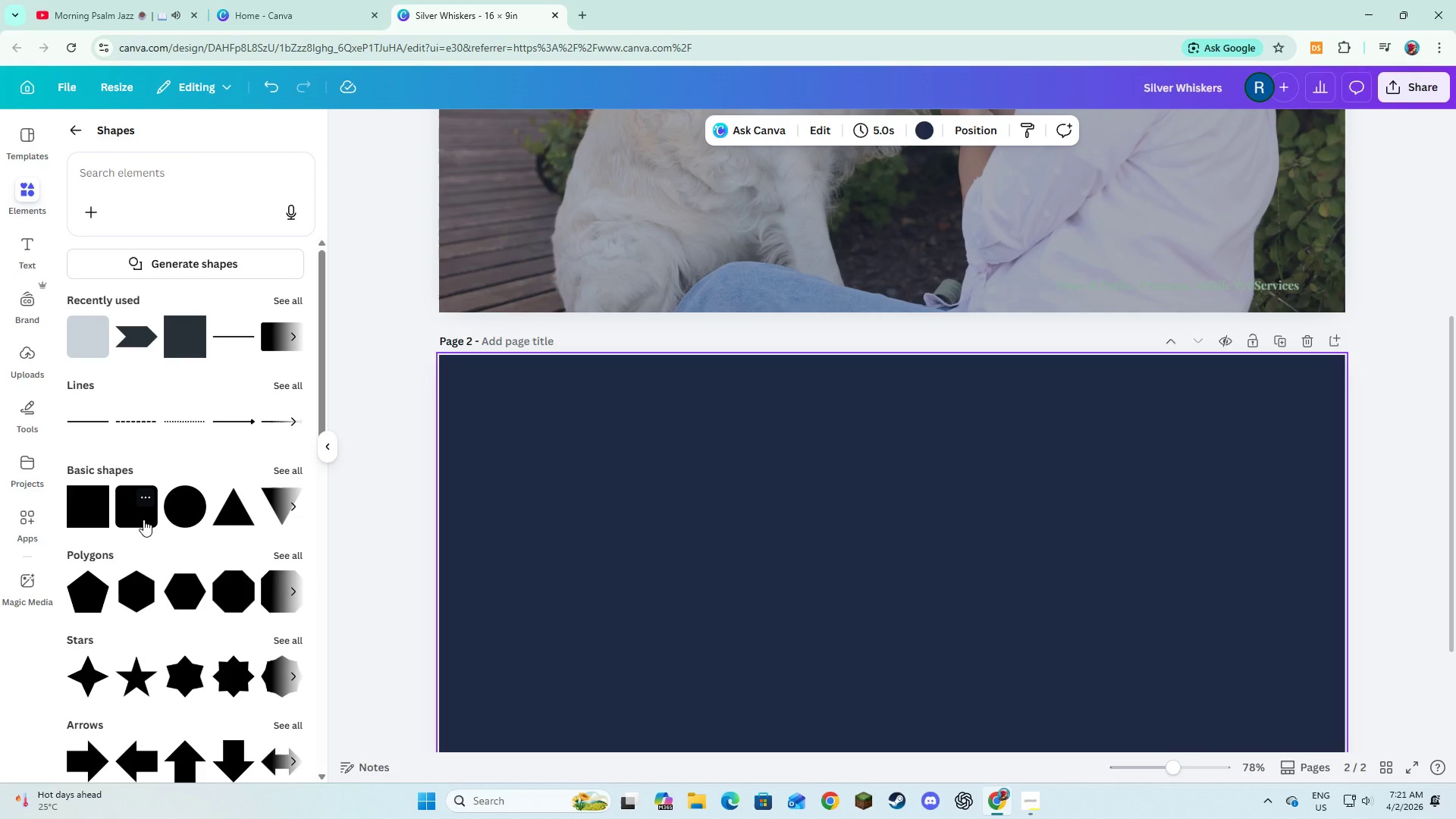 
wait(8.88)
 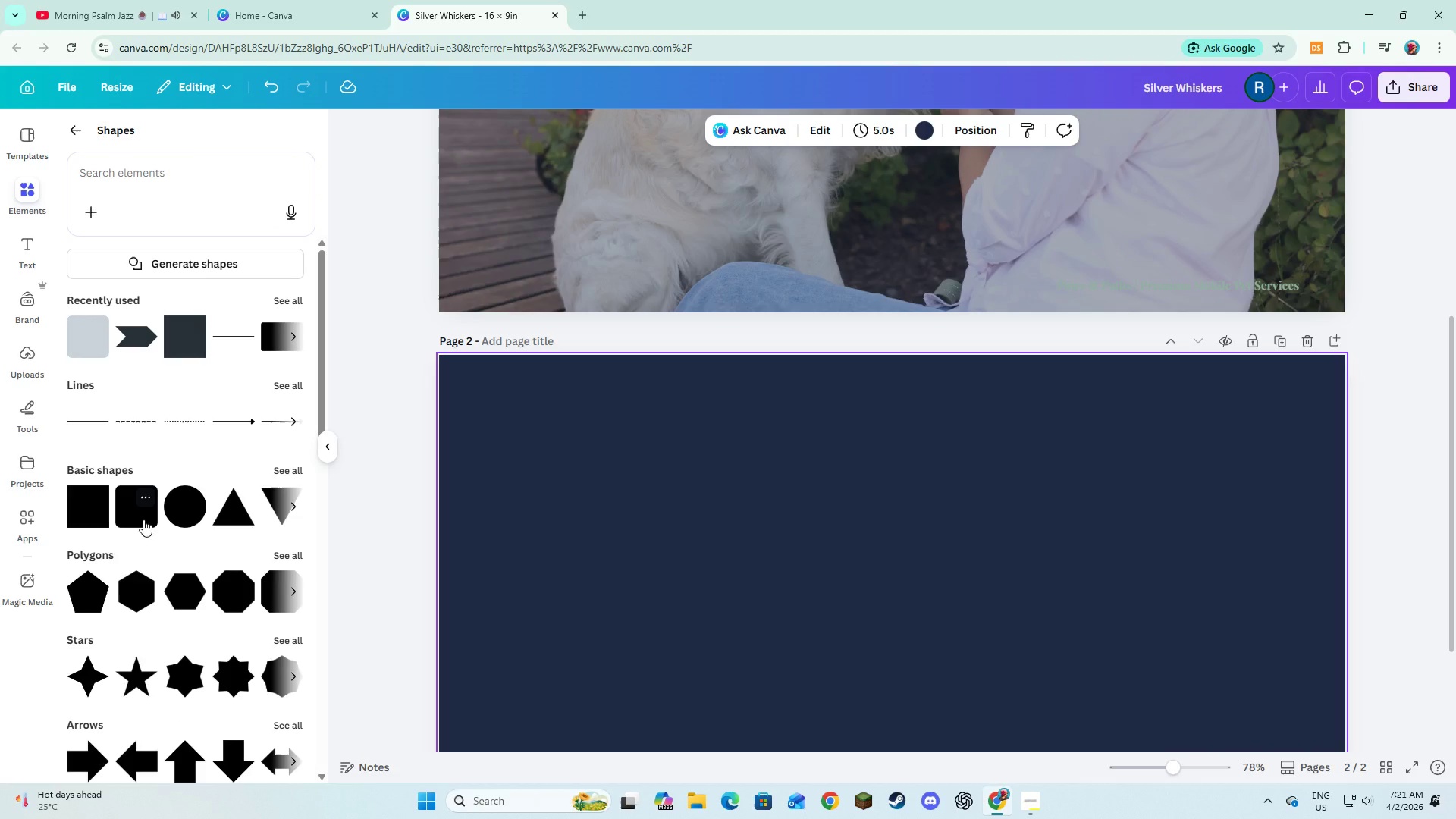 
left_click([143, 519])
 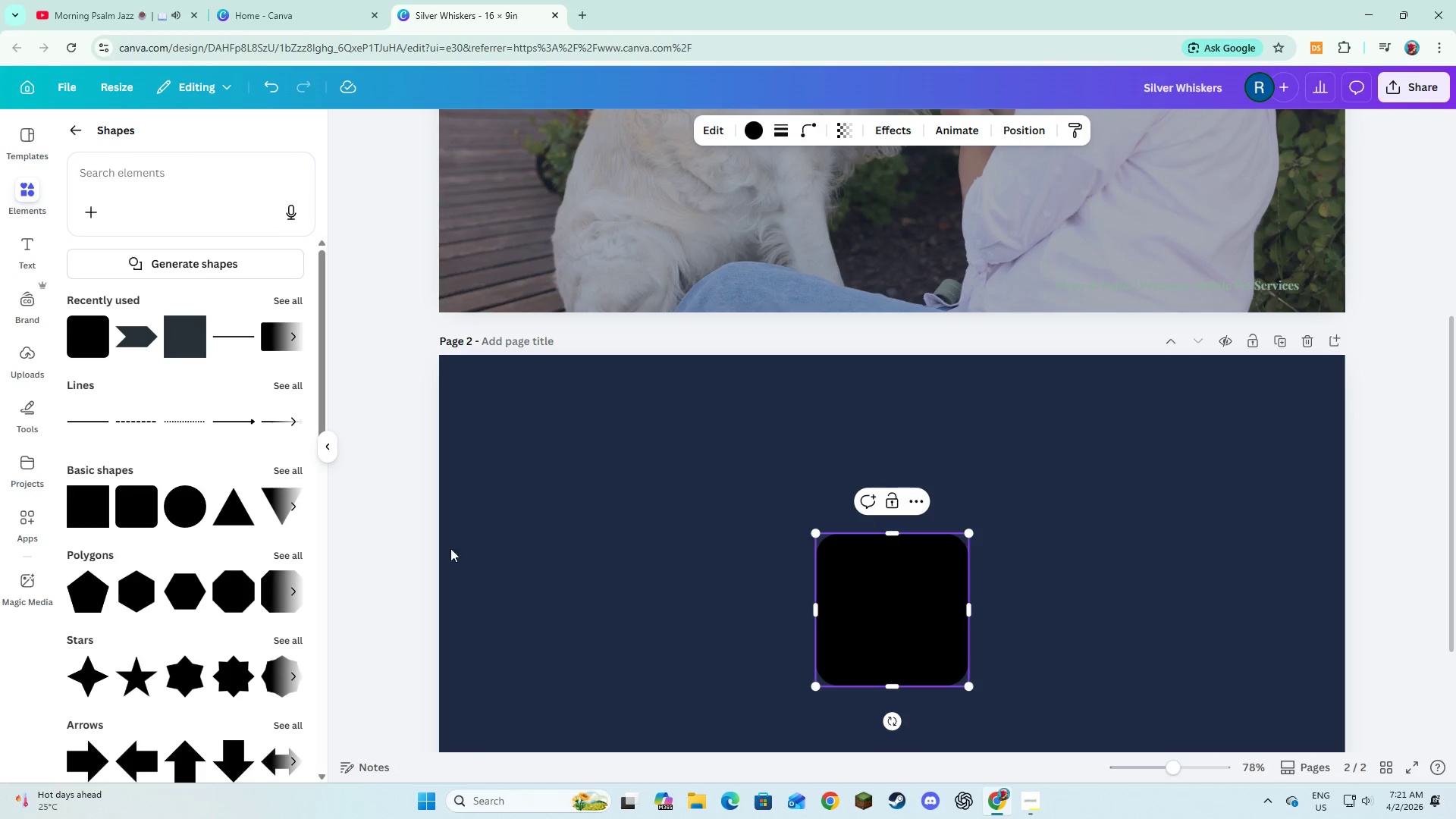 
left_click([554, 589])
 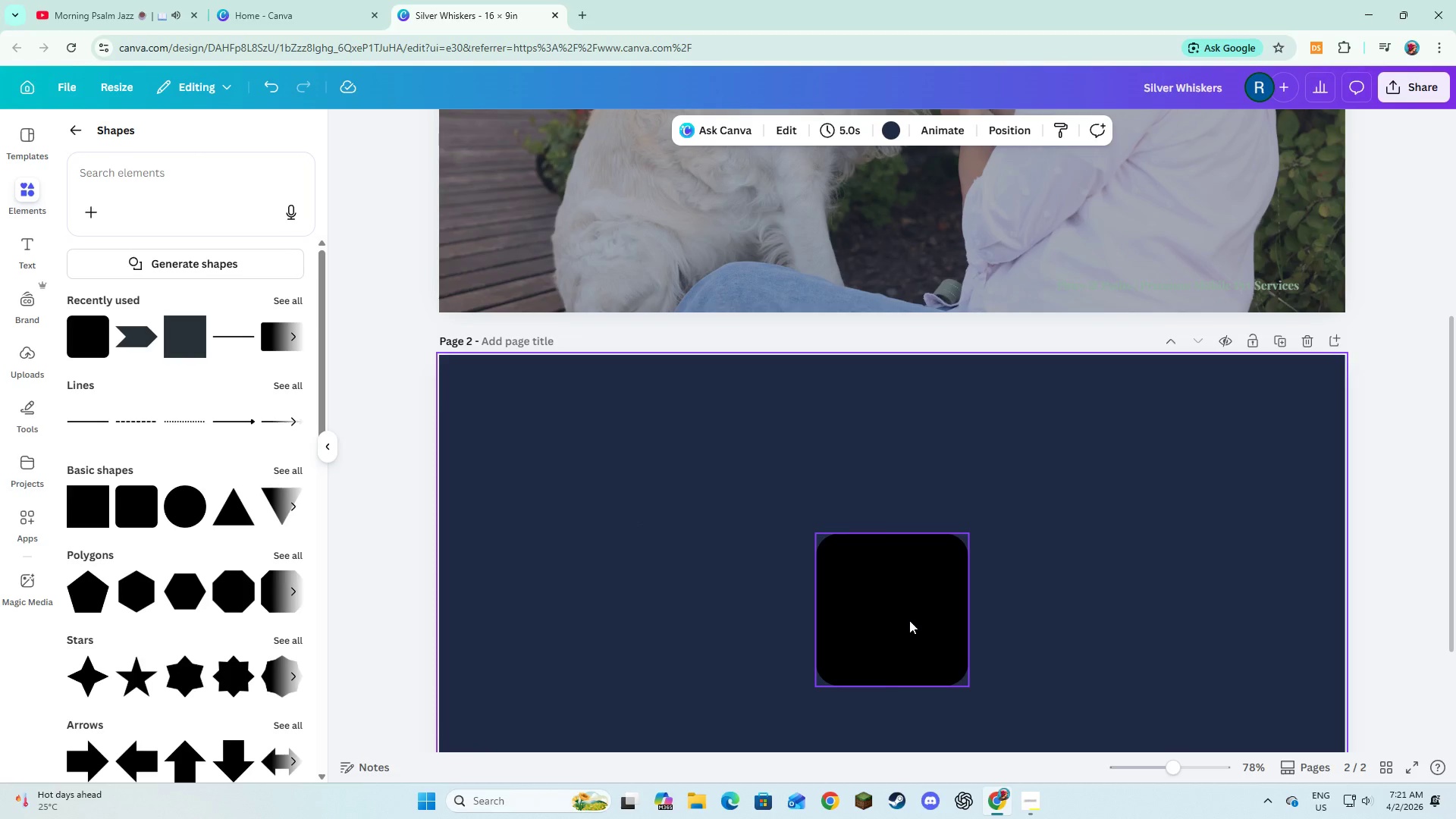 
left_click_drag(start_coordinate=[908, 620], to_coordinate=[532, 479])
 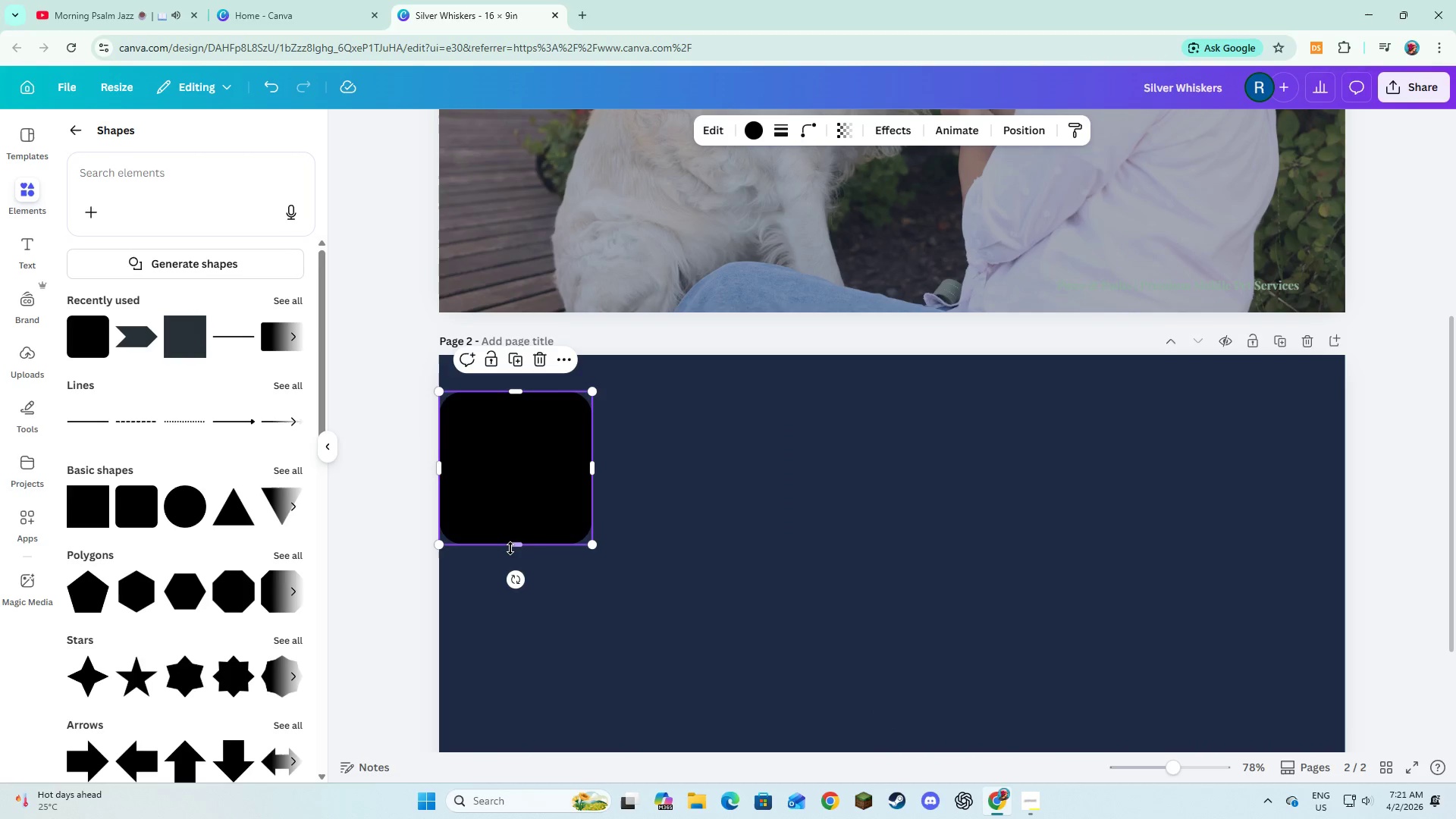 
left_click_drag(start_coordinate=[510, 548], to_coordinate=[502, 465])
 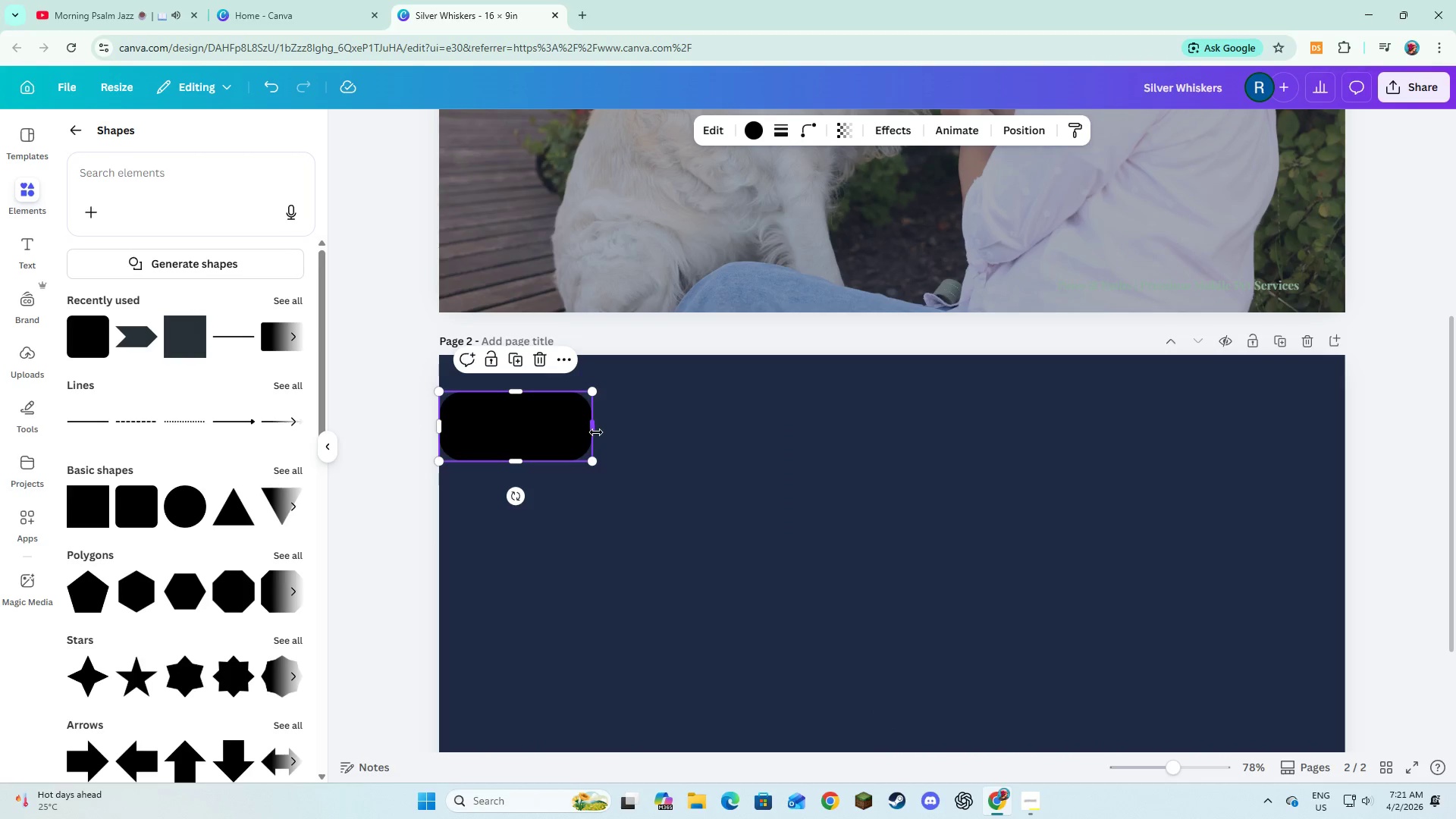 
left_click_drag(start_coordinate=[595, 428], to_coordinate=[843, 441])
 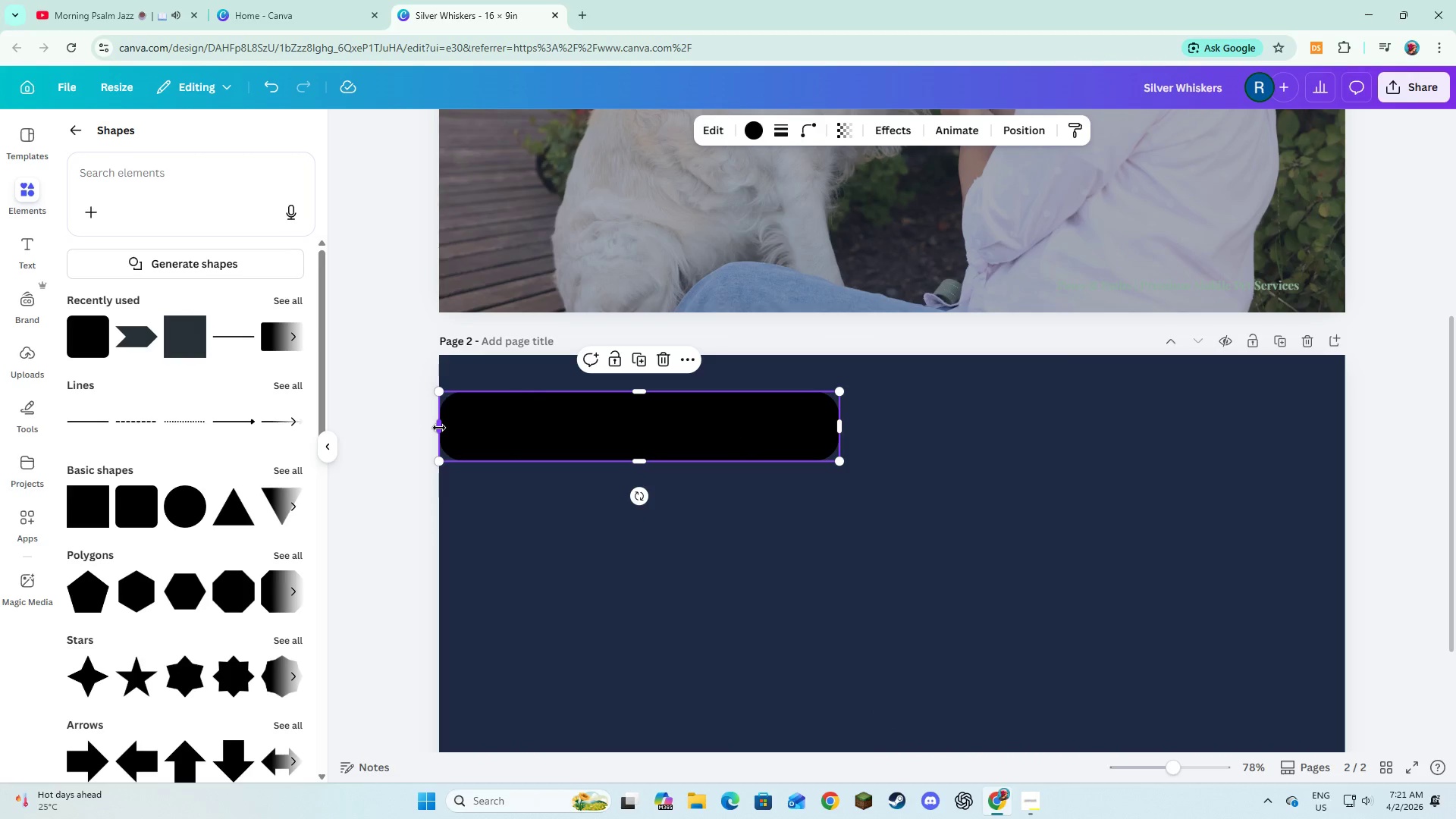 
left_click_drag(start_coordinate=[439, 428], to_coordinate=[415, 427])
 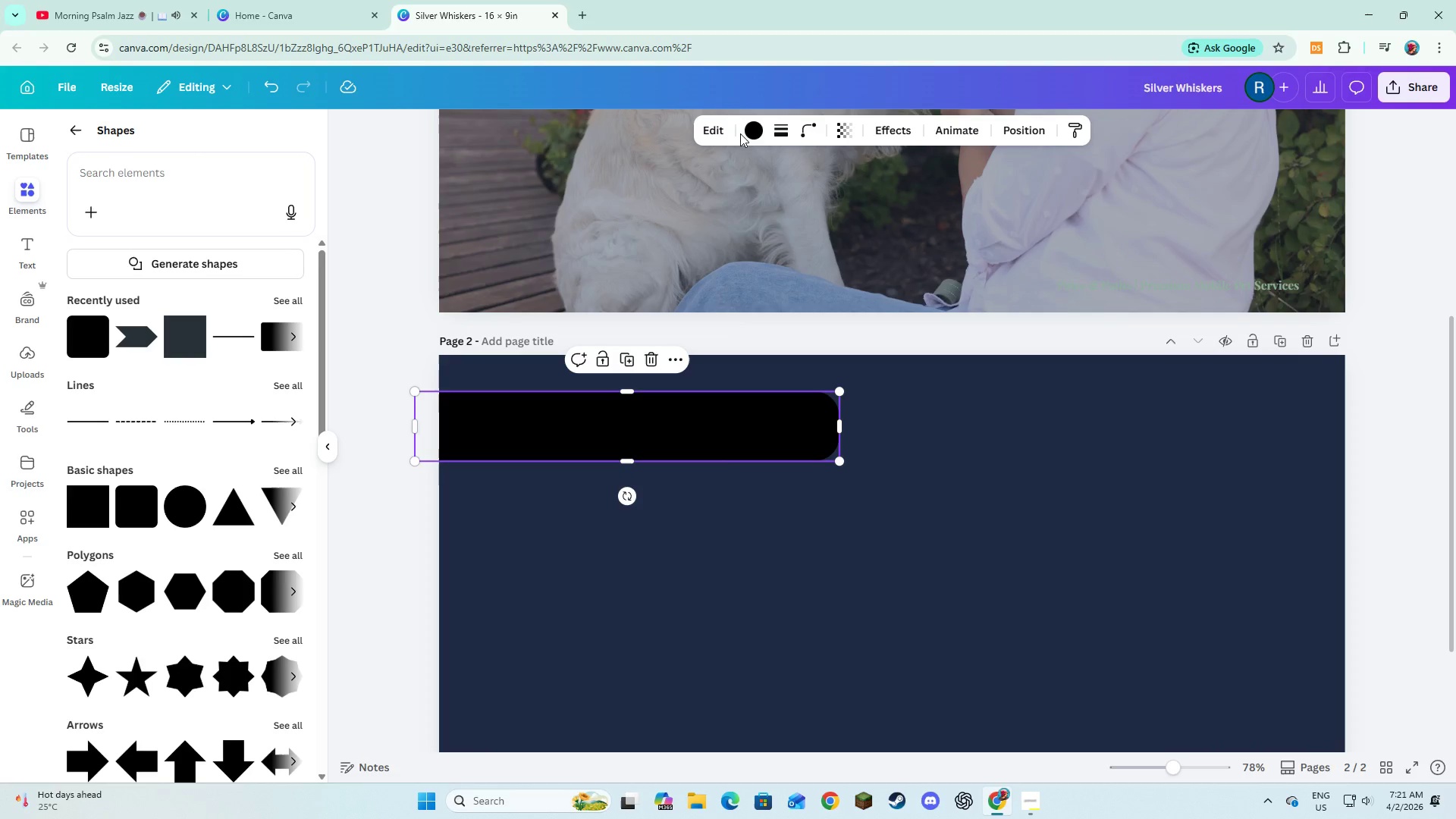 
left_click([746, 130])
 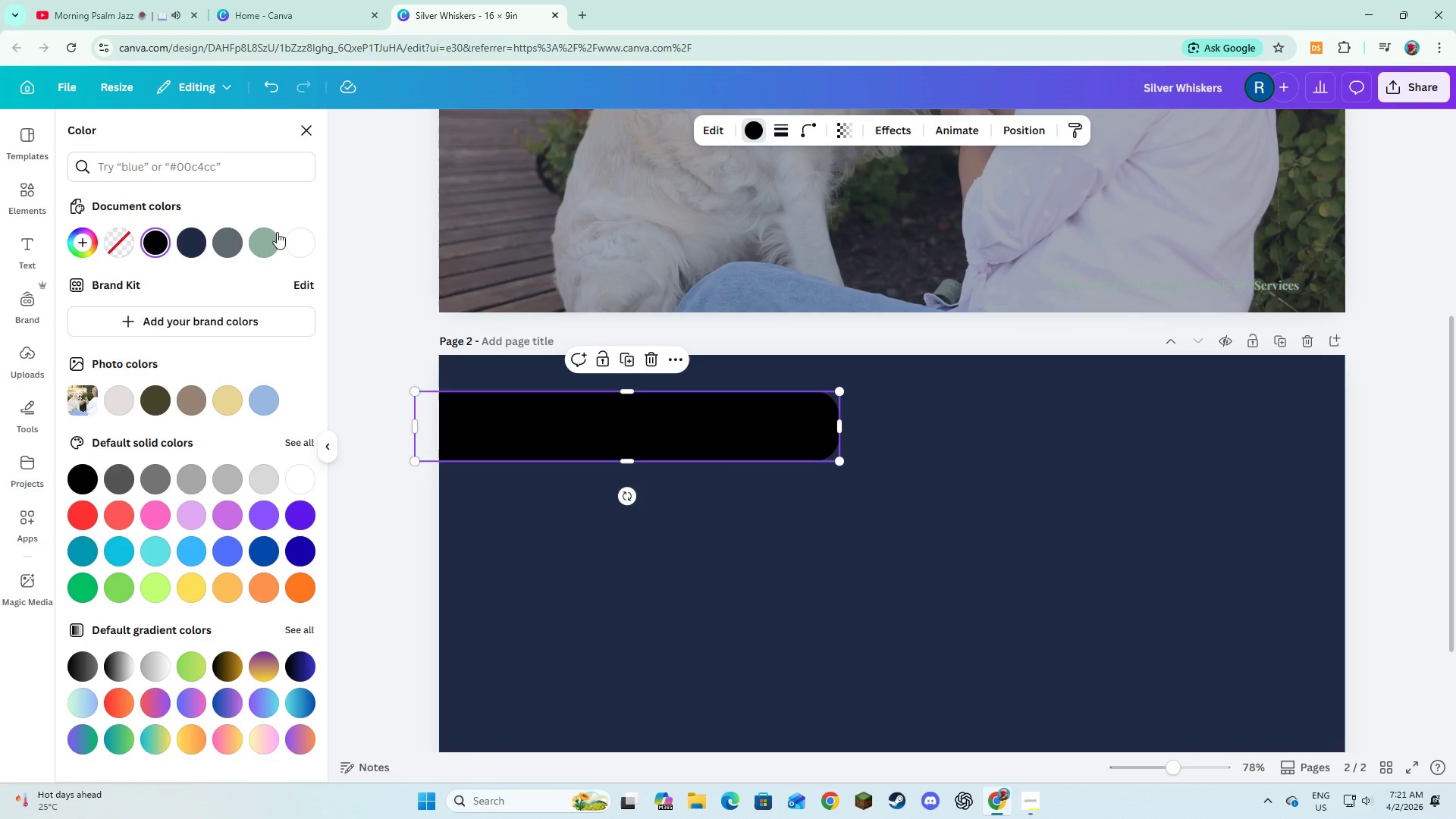 
left_click([274, 235])
 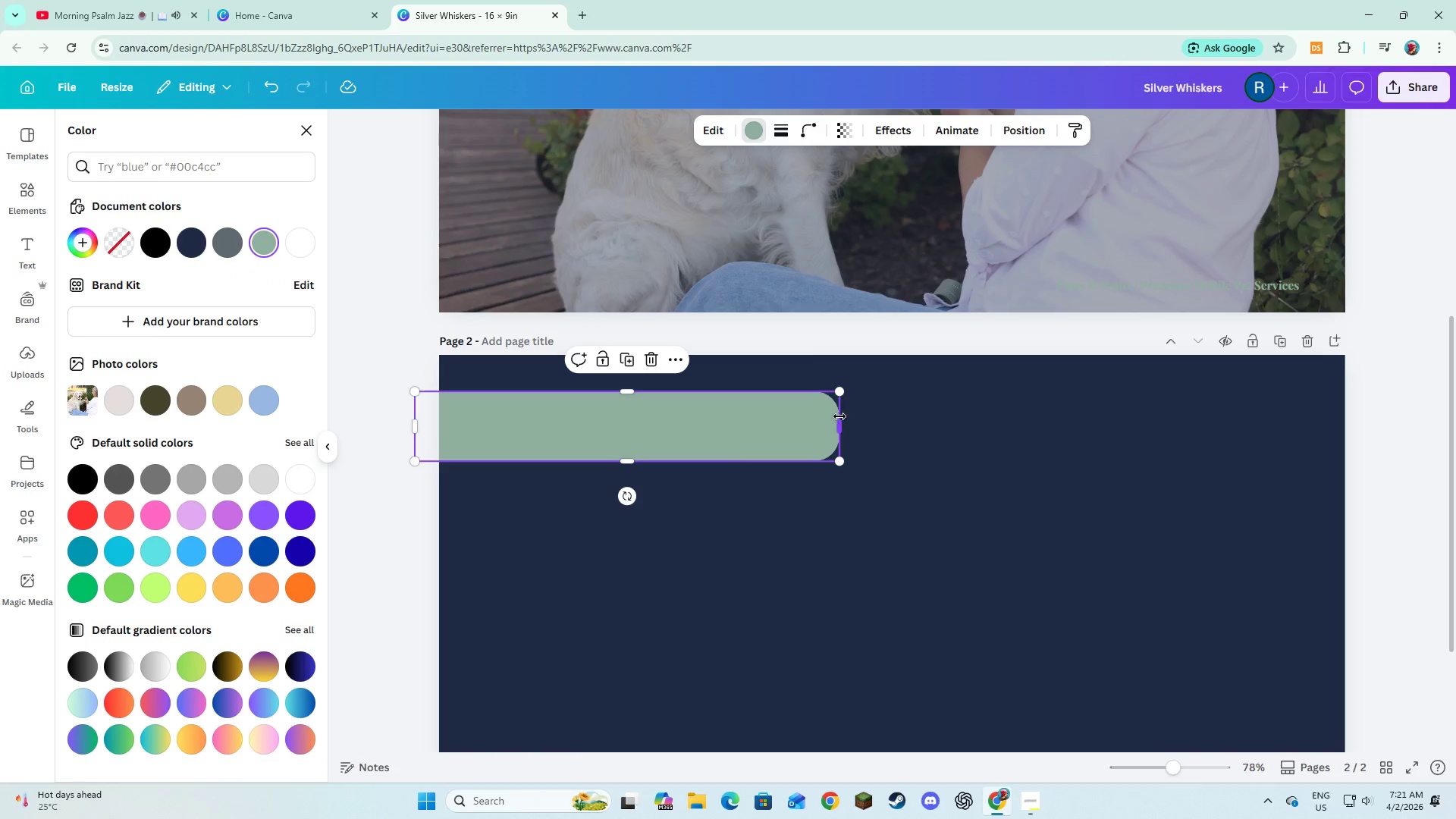 
left_click_drag(start_coordinate=[838, 423], to_coordinate=[996, 427])
 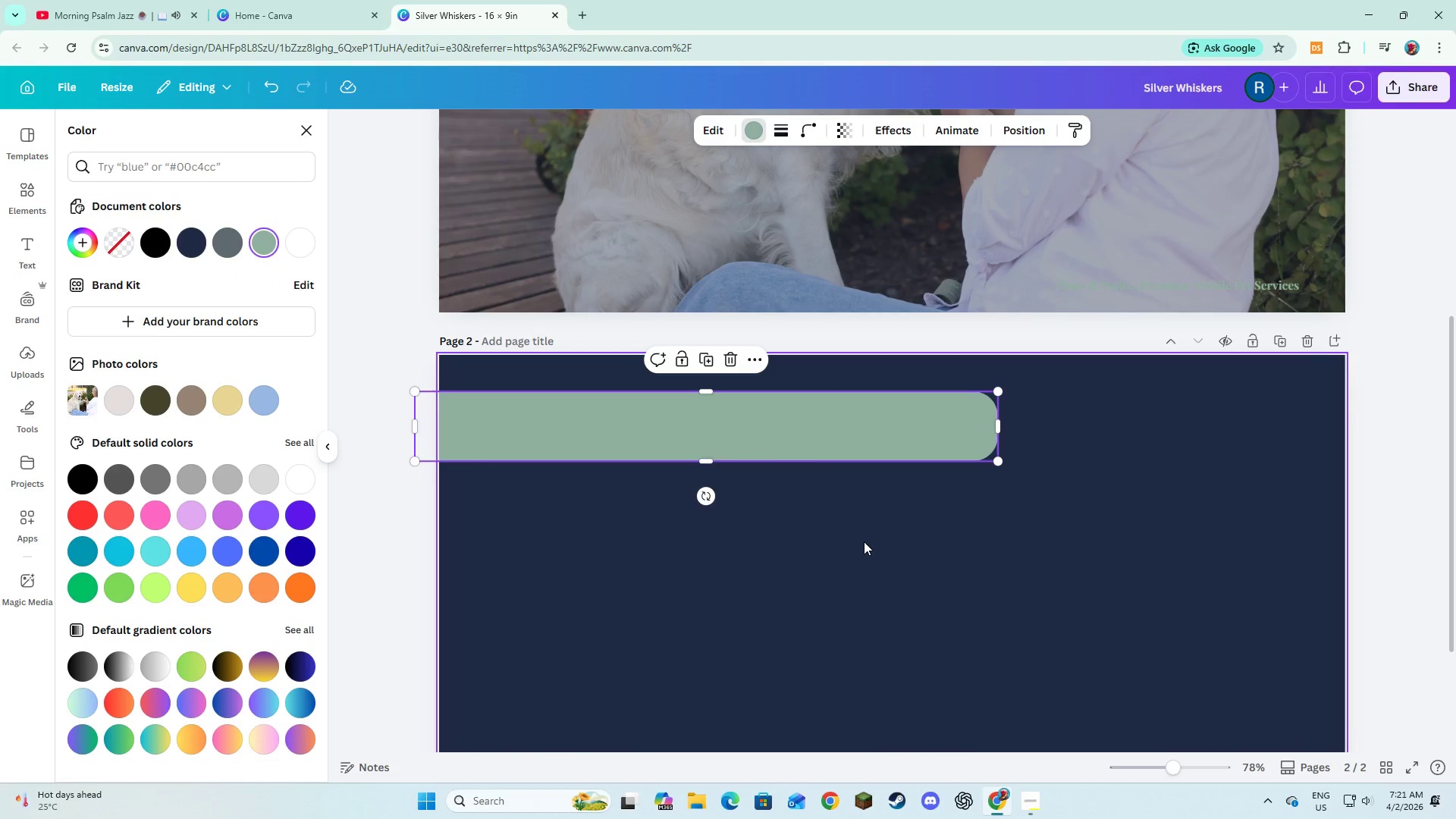 
left_click([864, 541])
 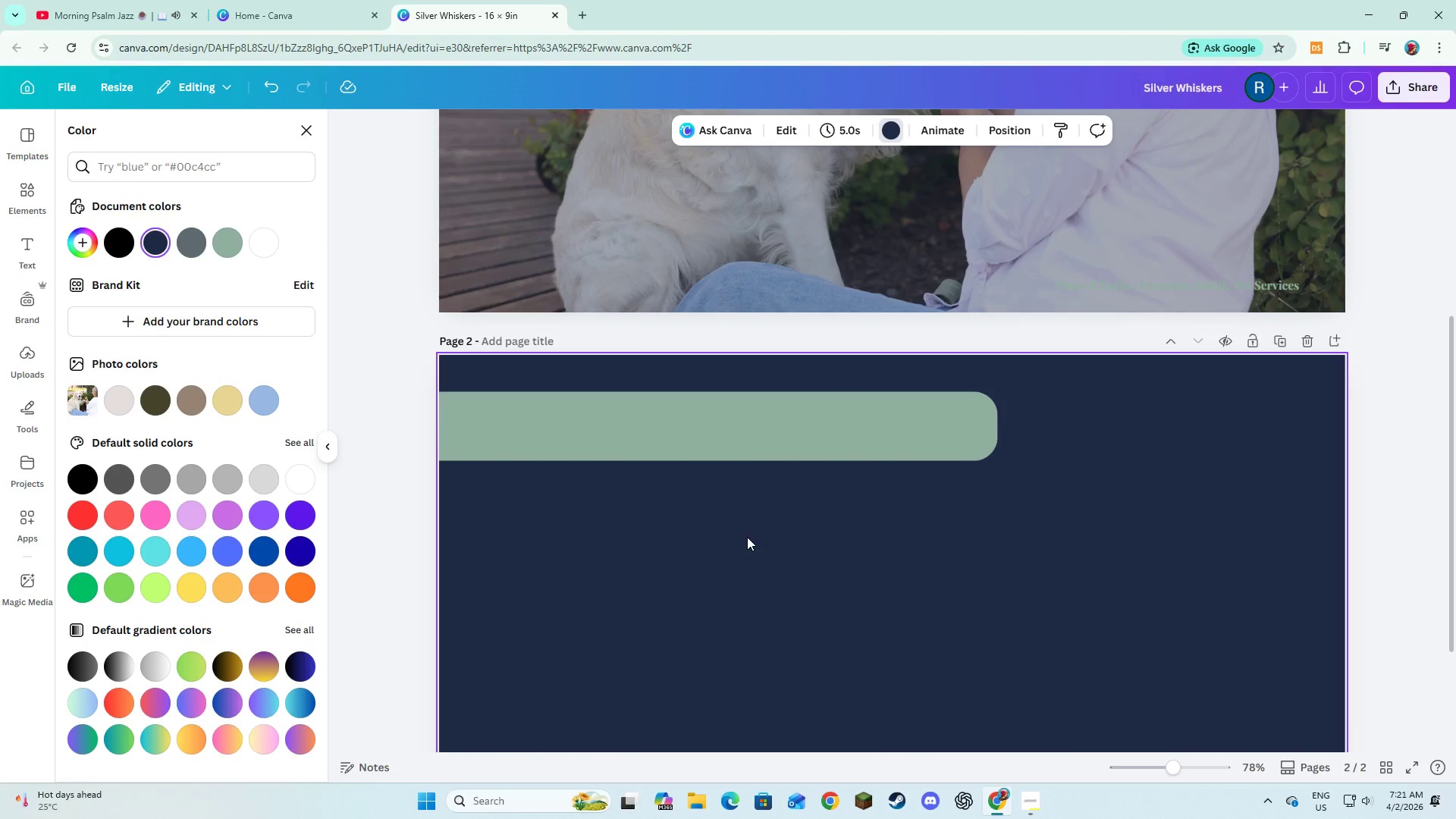 
wait(6.53)
 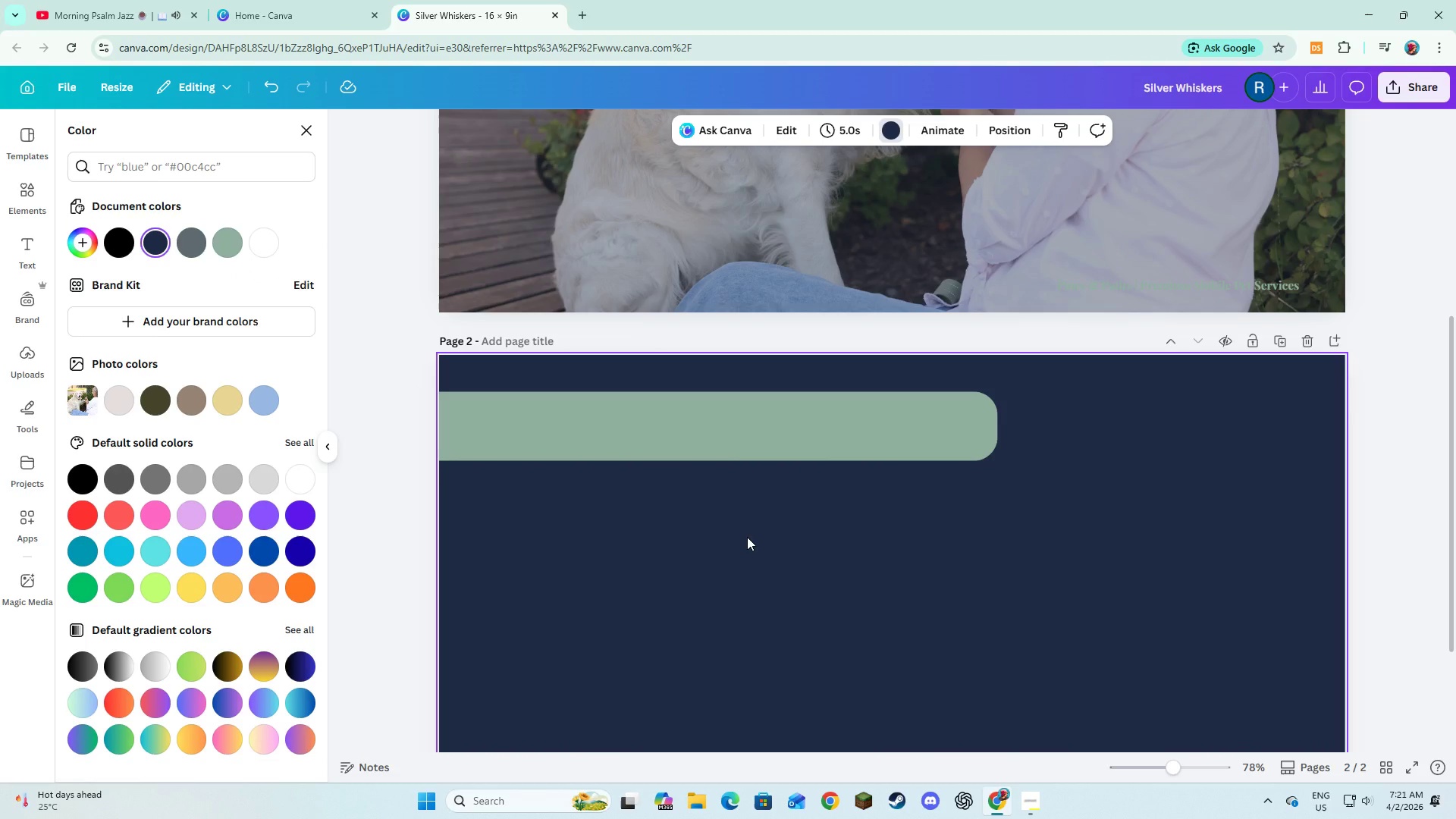 
left_click([30, 243])
 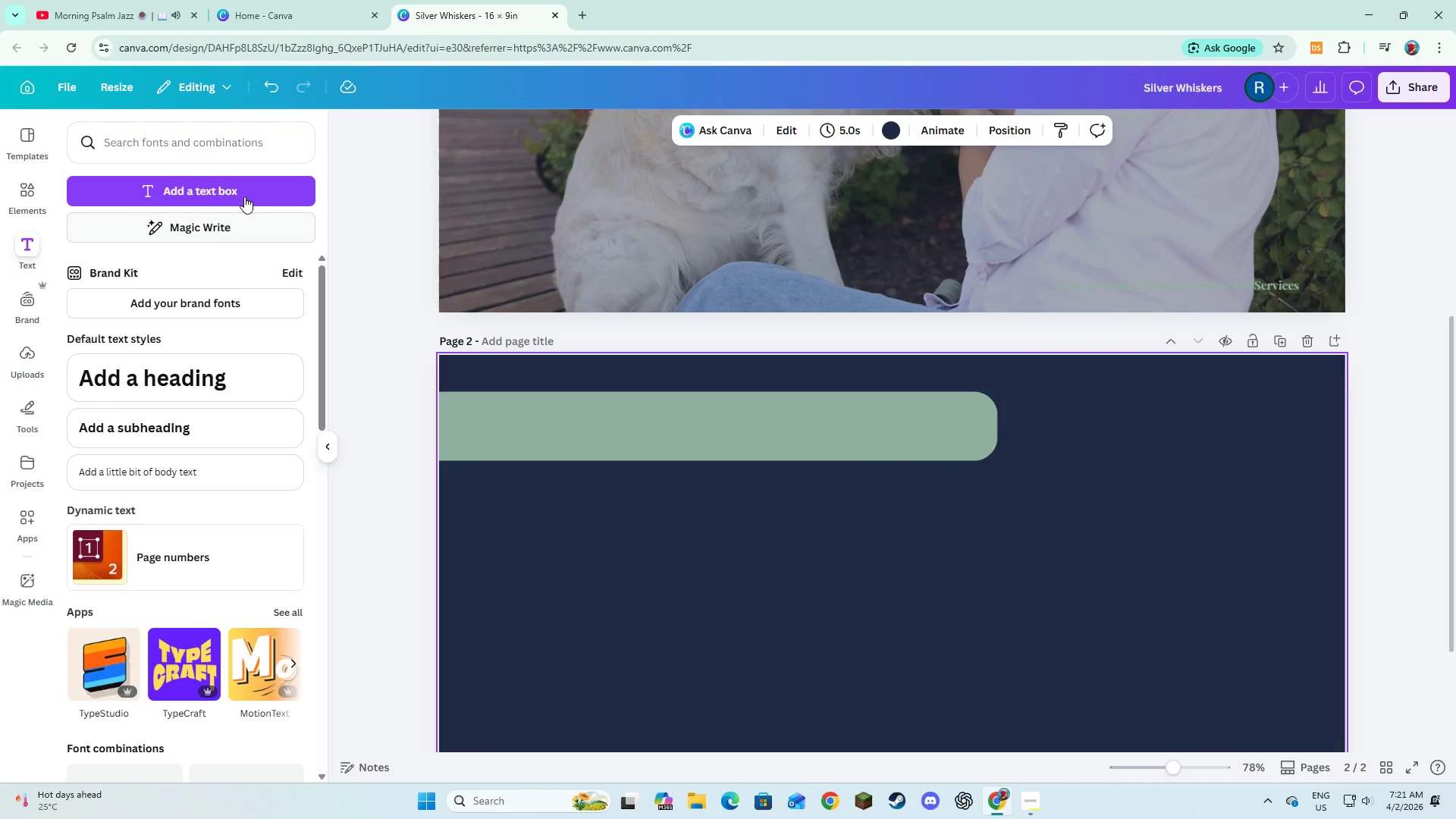 
left_click([210, 190])
 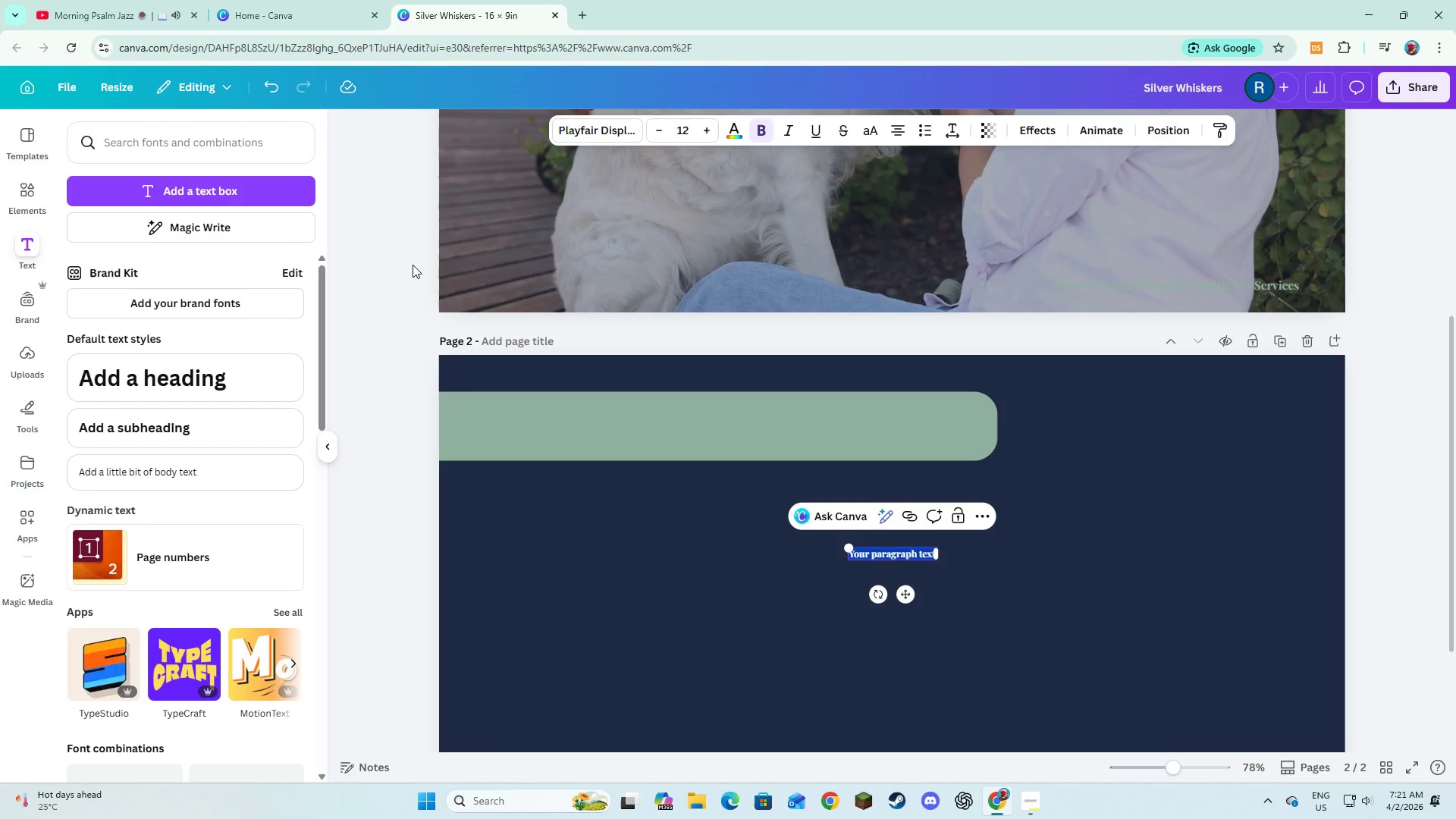 
type(Copanion)
key(Backspace)
key(Backspace)
key(Backspace)
key(Backspace)
key(Backspace)
key(Backspace)
type(mpanionship Extends Life)
 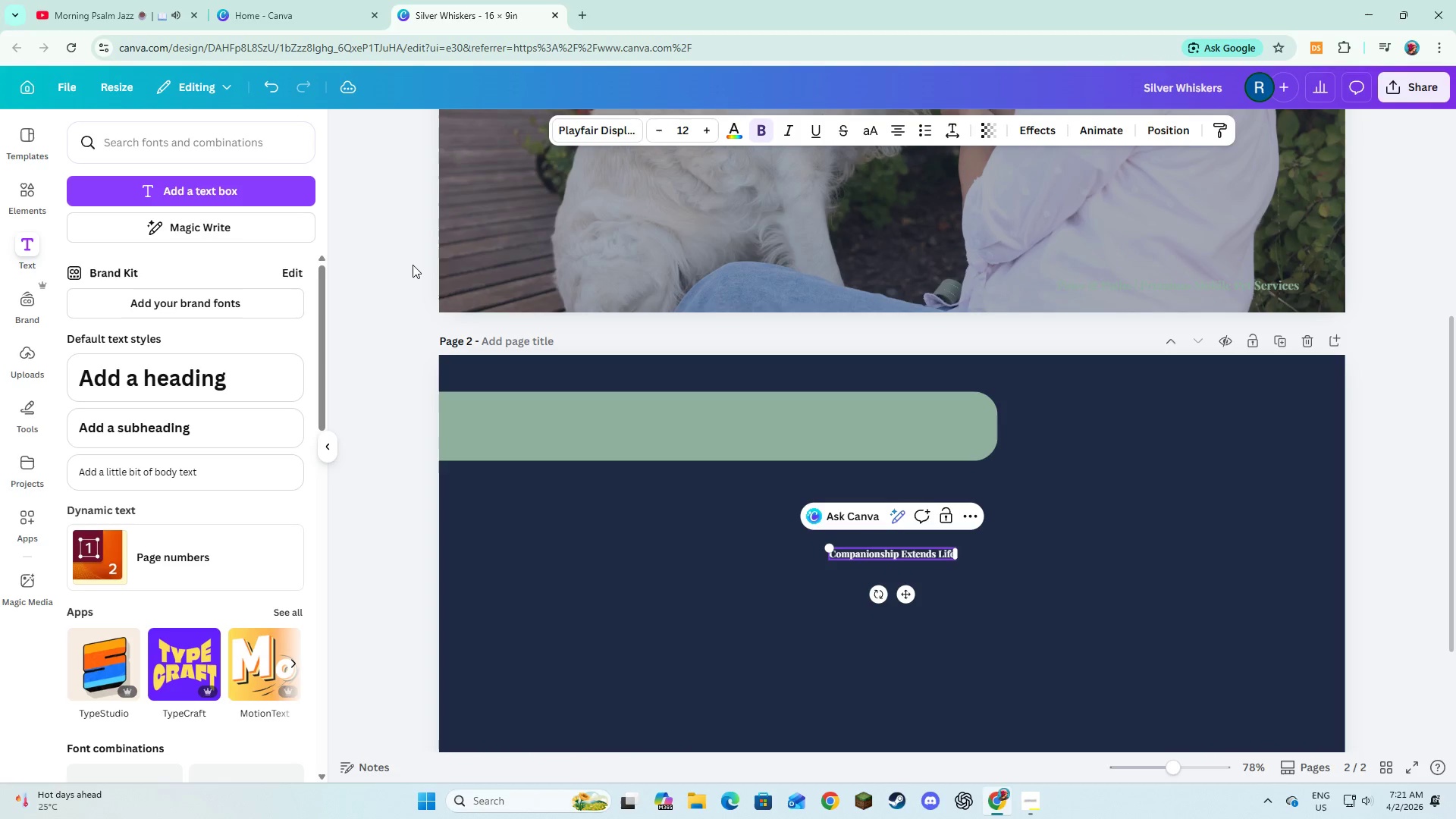 
key(Control+A)
 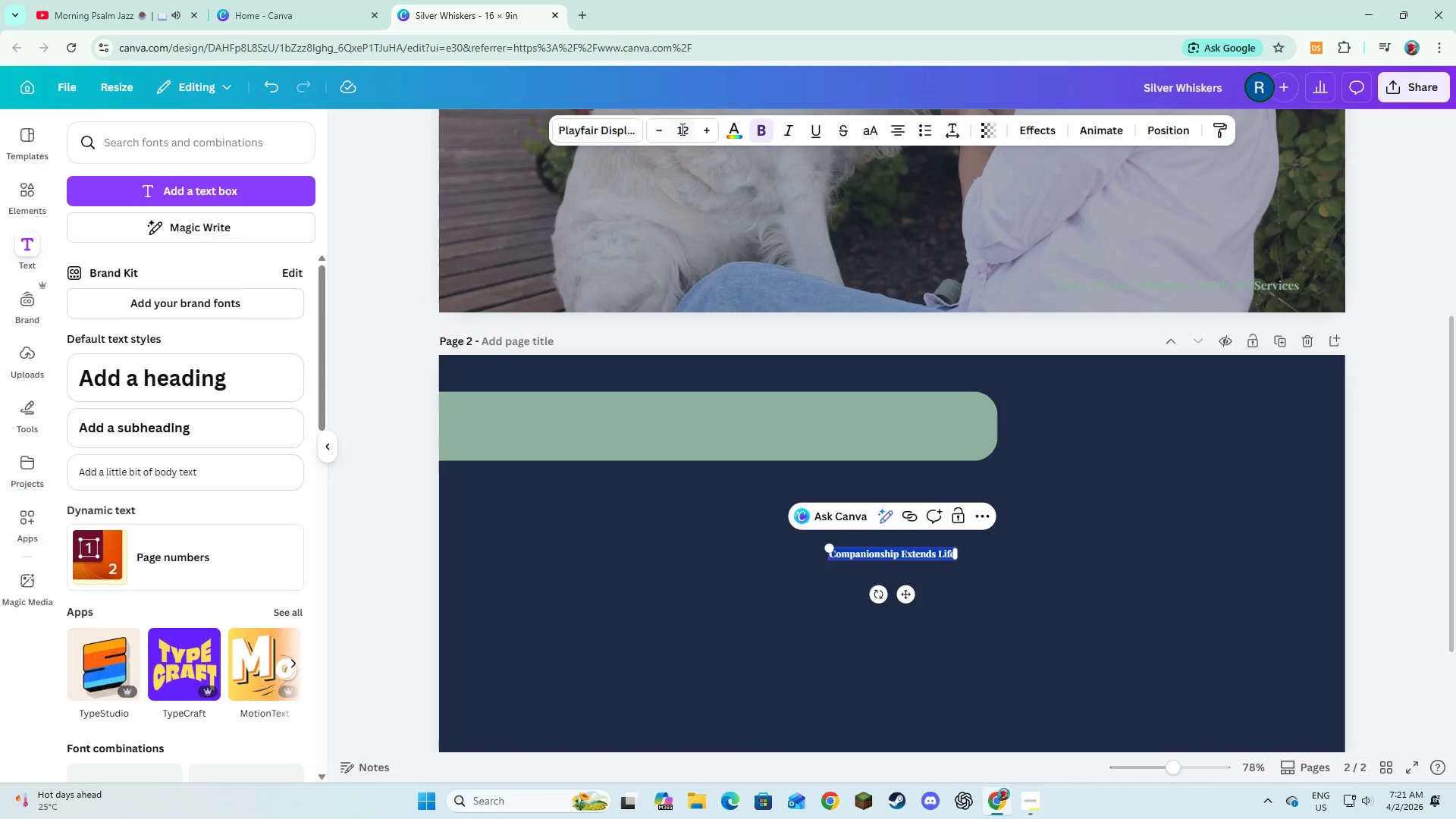 
left_click([705, 136])
 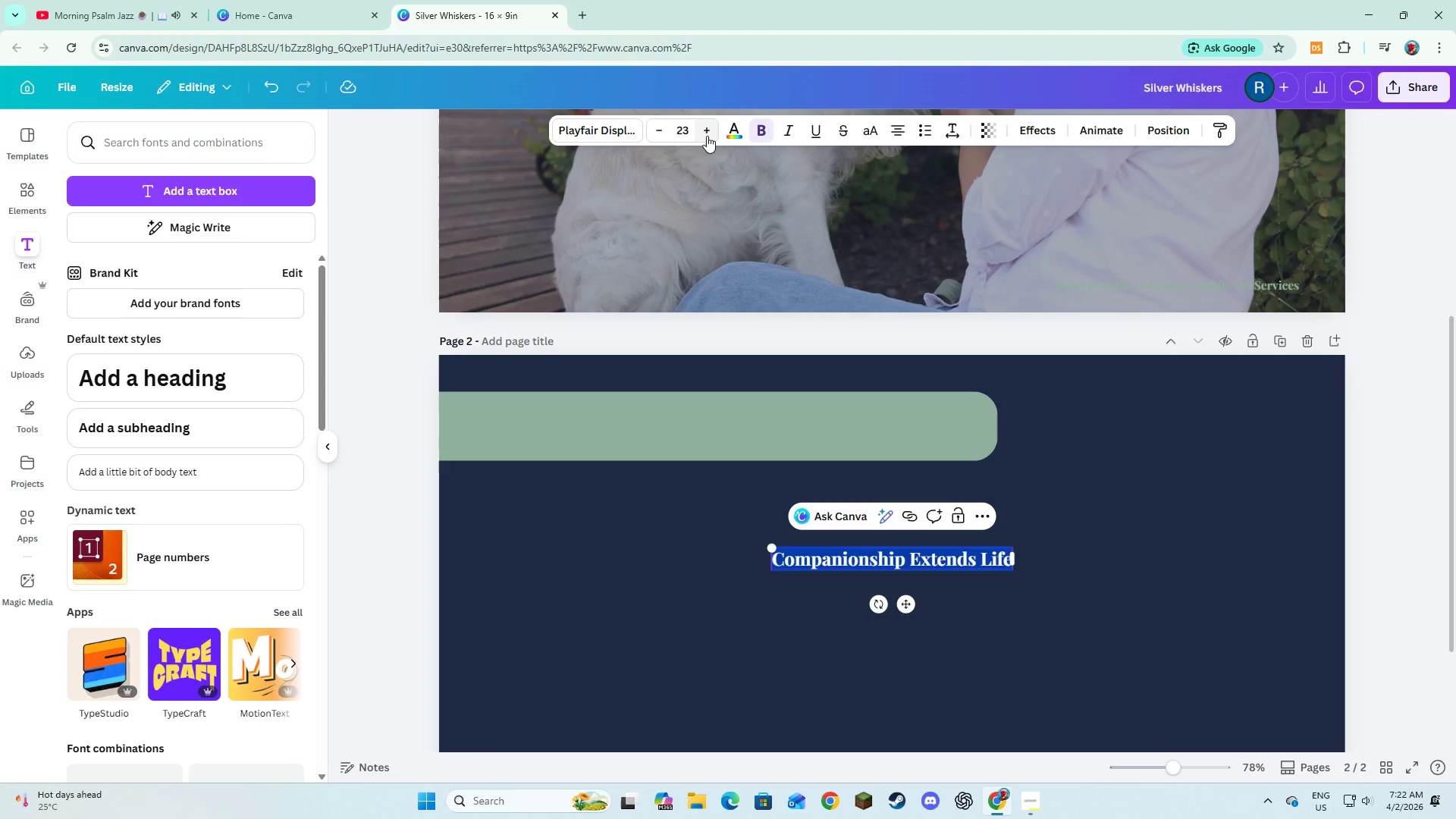 
triple_click([707, 136])
 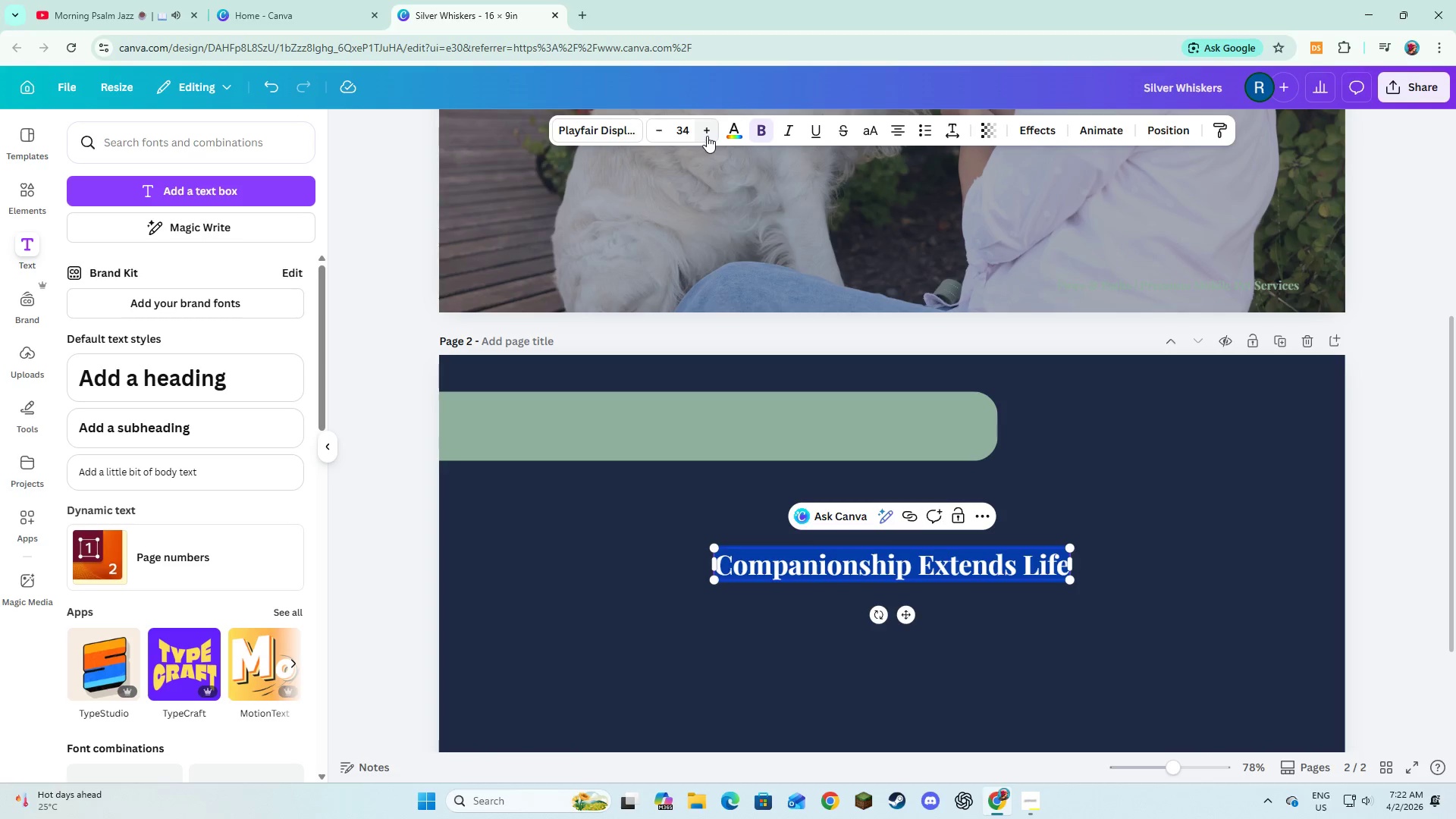 
left_click([707, 136])
 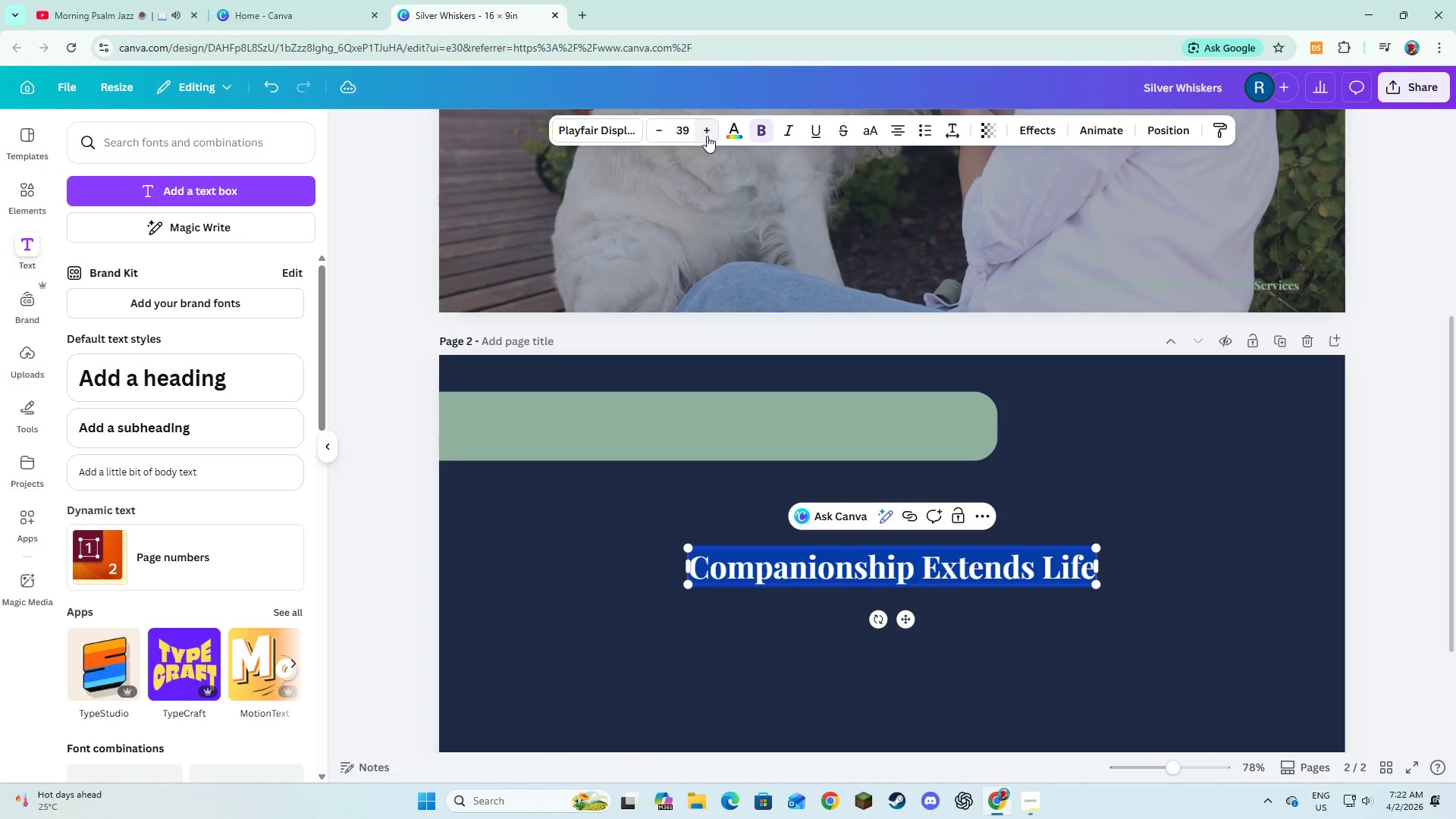 
left_click([707, 136])
 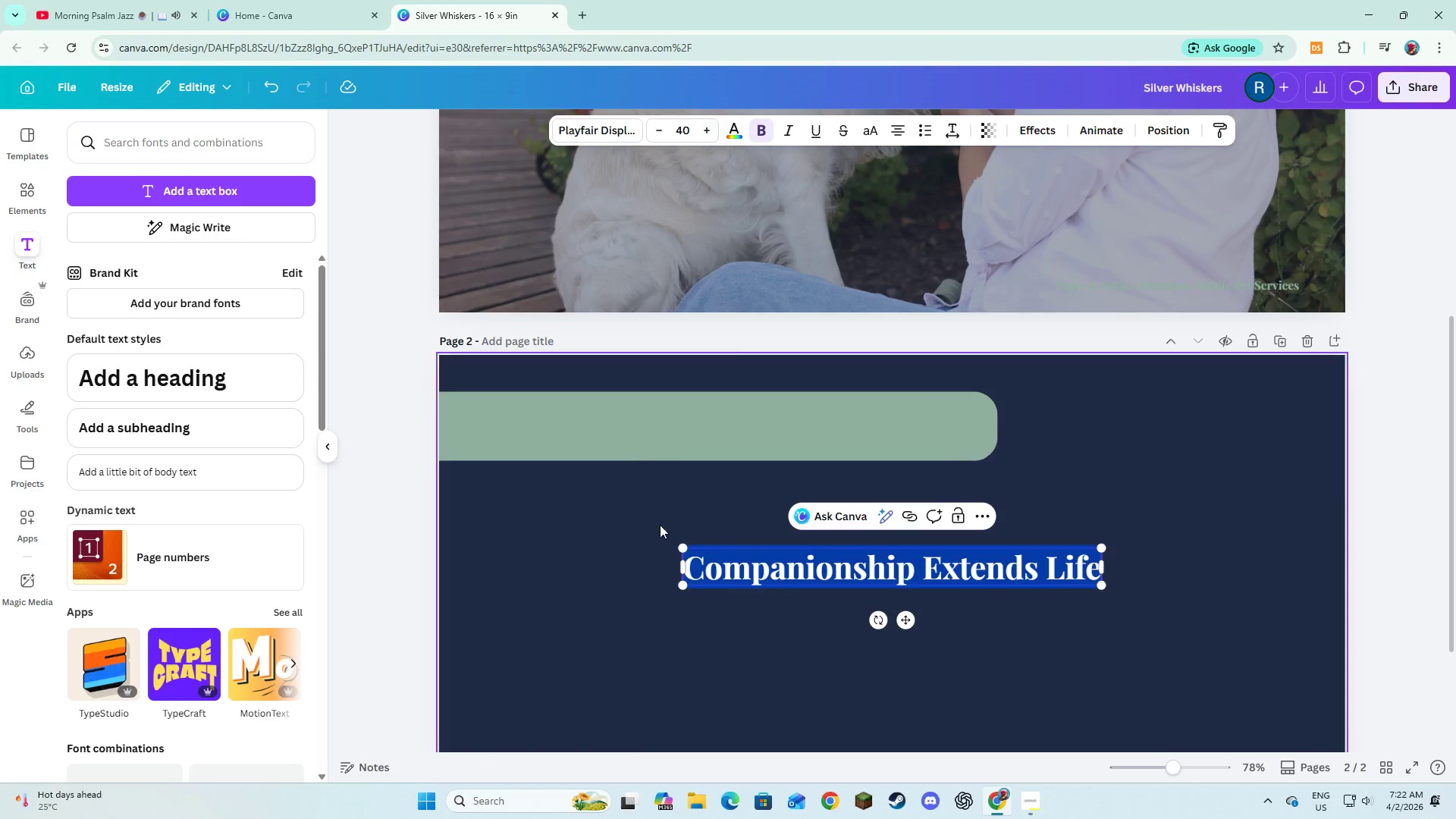 
left_click([682, 575])
 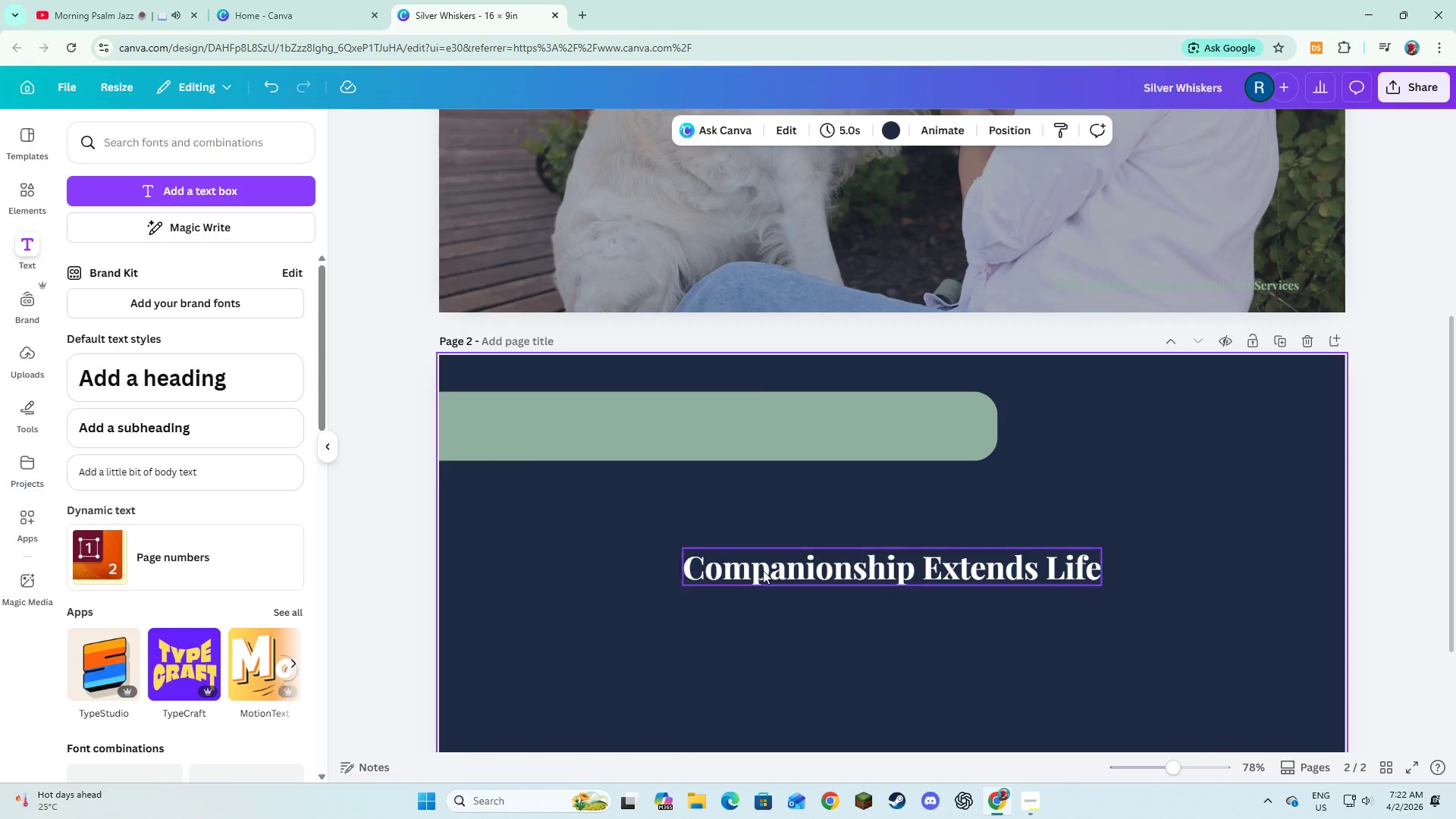 
double_click([763, 570])
 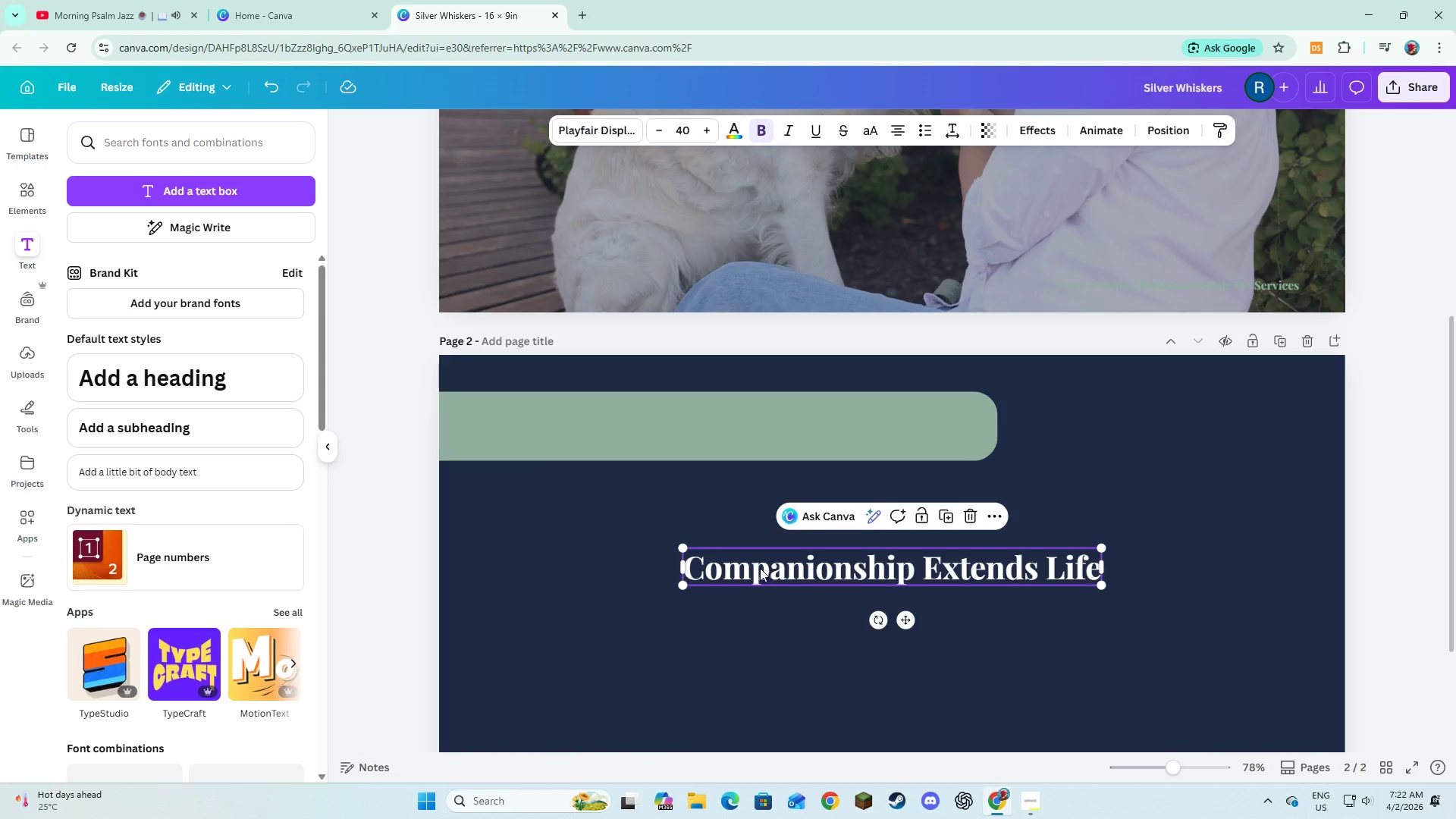 
left_click_drag(start_coordinate=[763, 570], to_coordinate=[592, 431])
 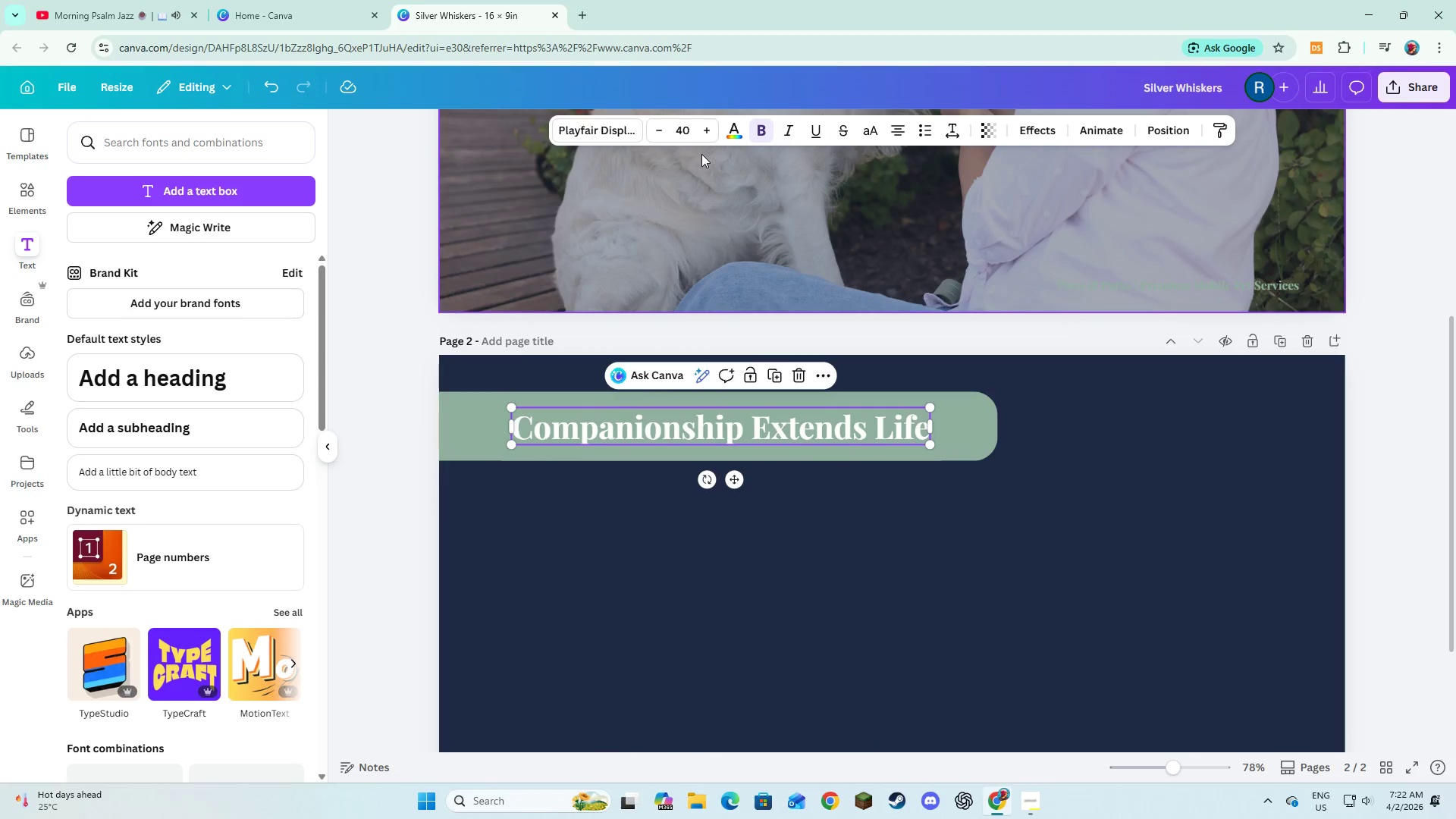 
double_click([704, 130])
 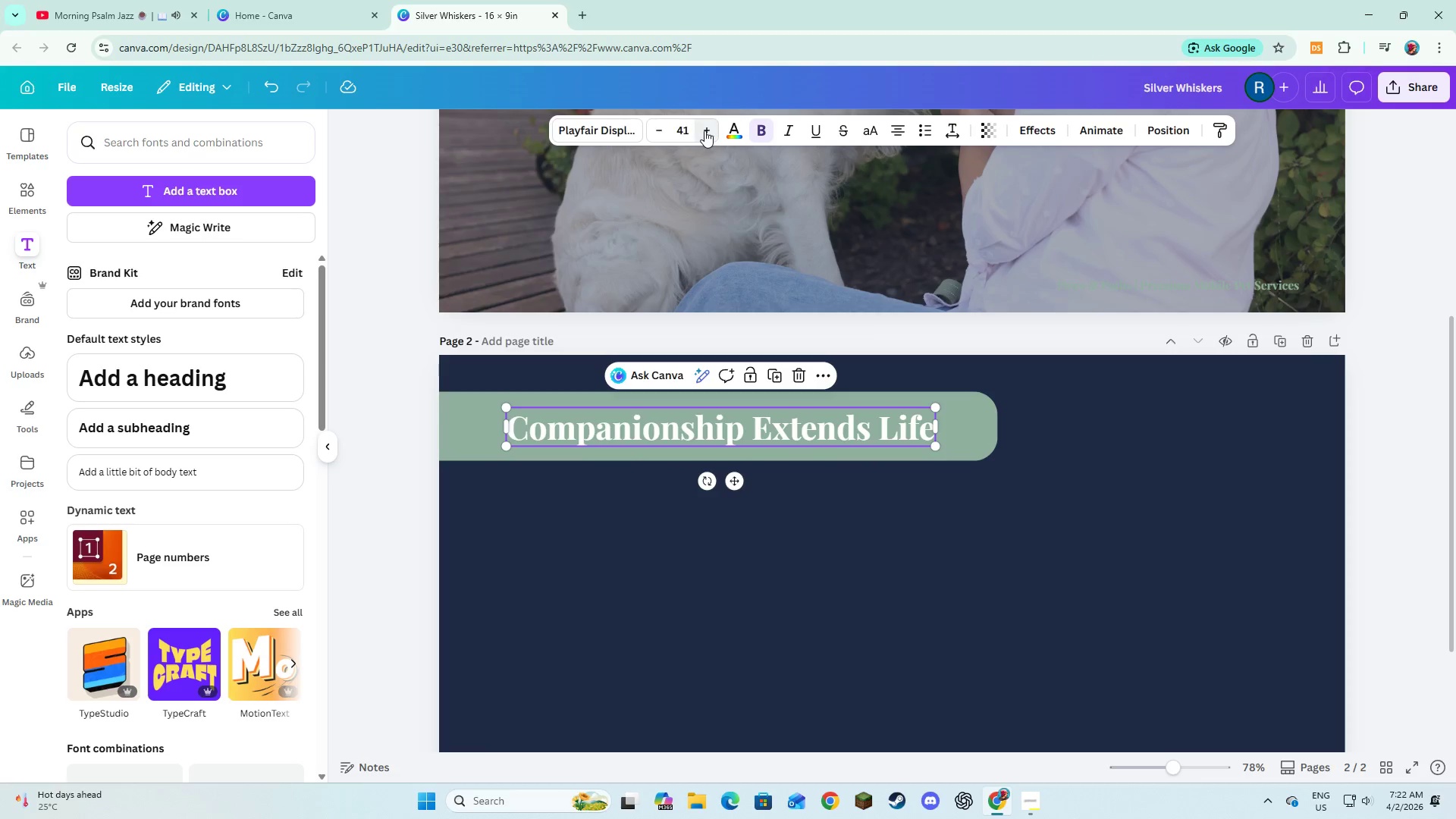 
triple_click([704, 130])
 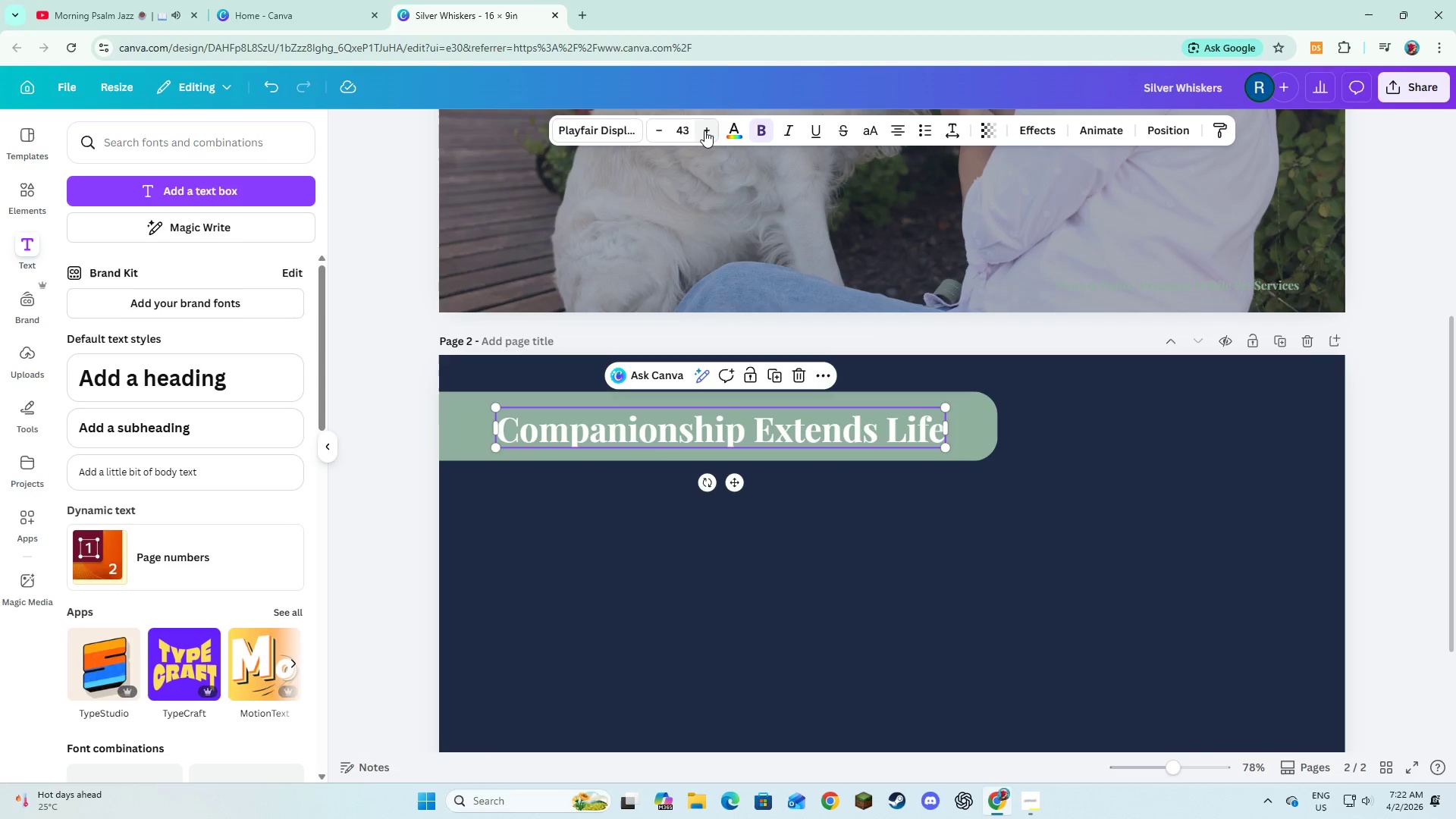 
triple_click([704, 130])
 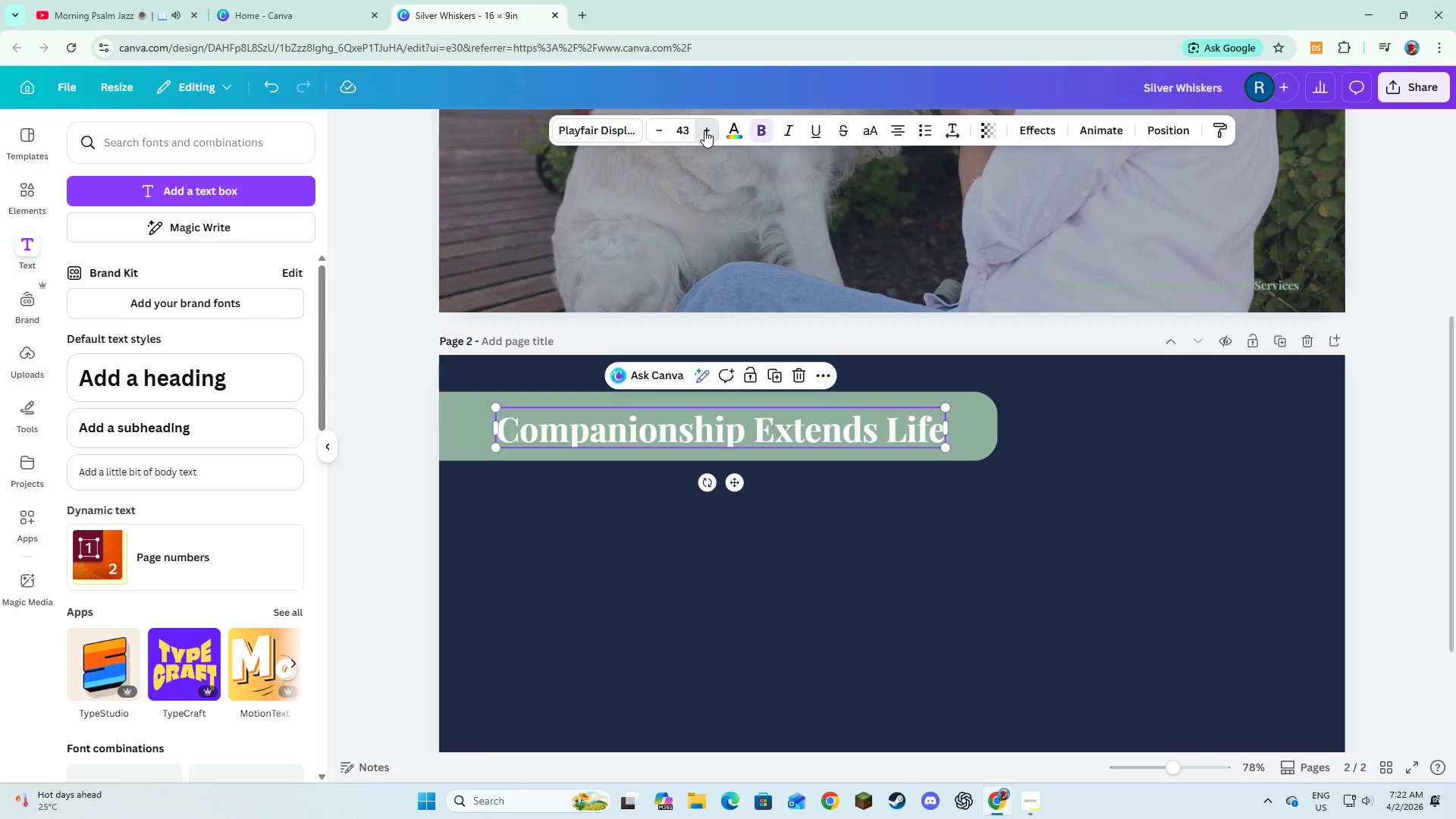 
triple_click([704, 130])
 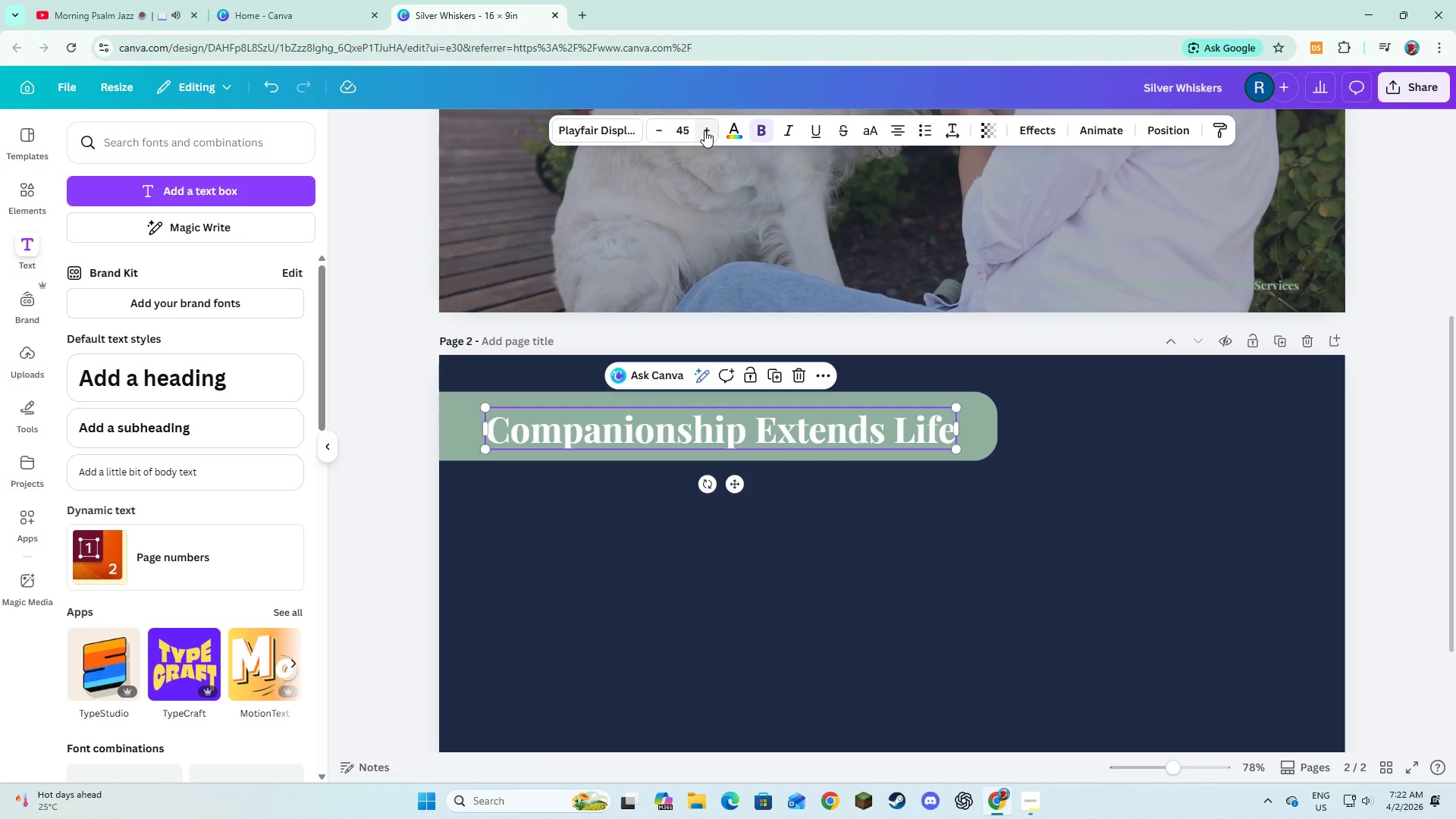 
double_click([704, 130])
 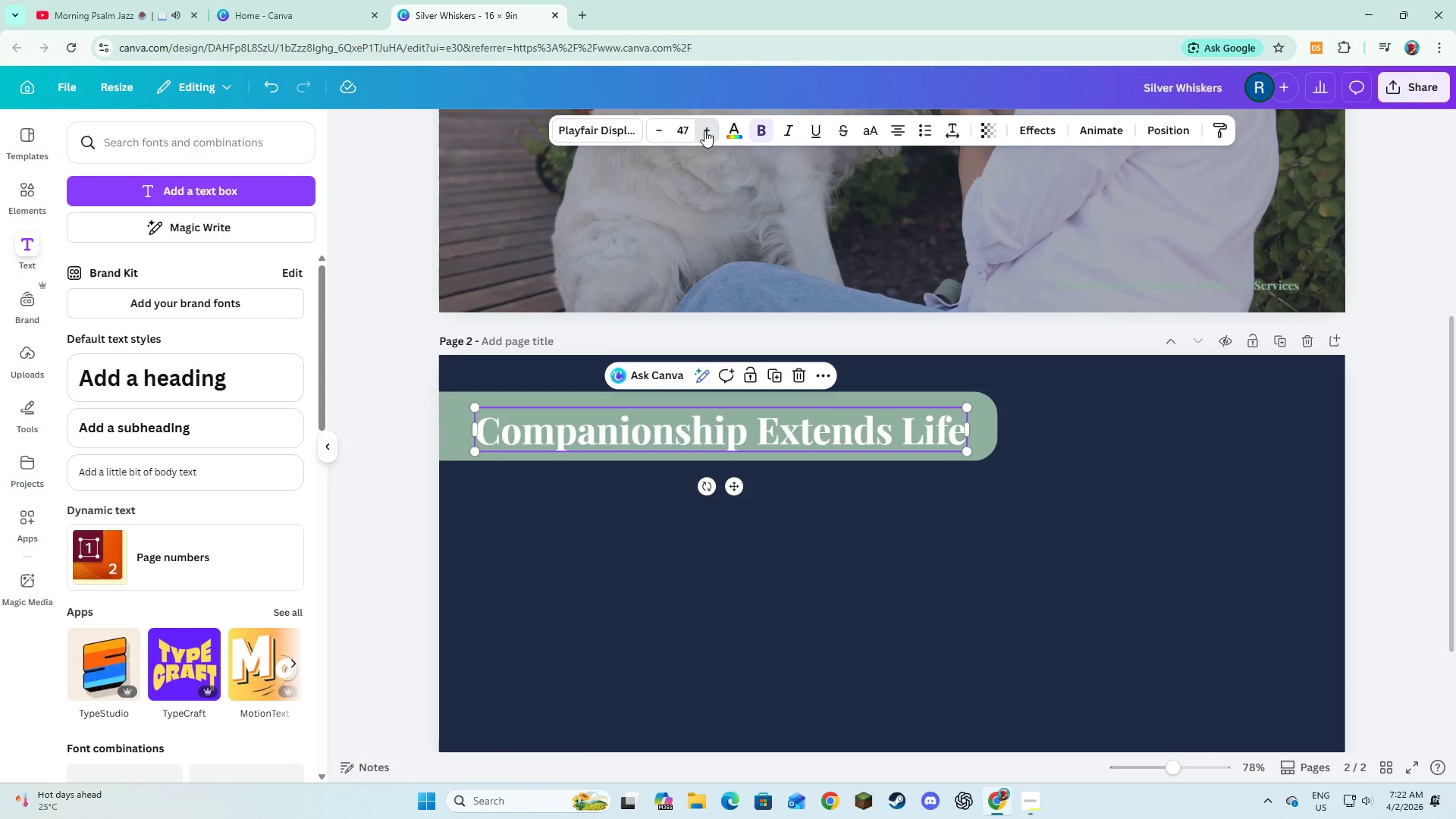 
triple_click([704, 130])
 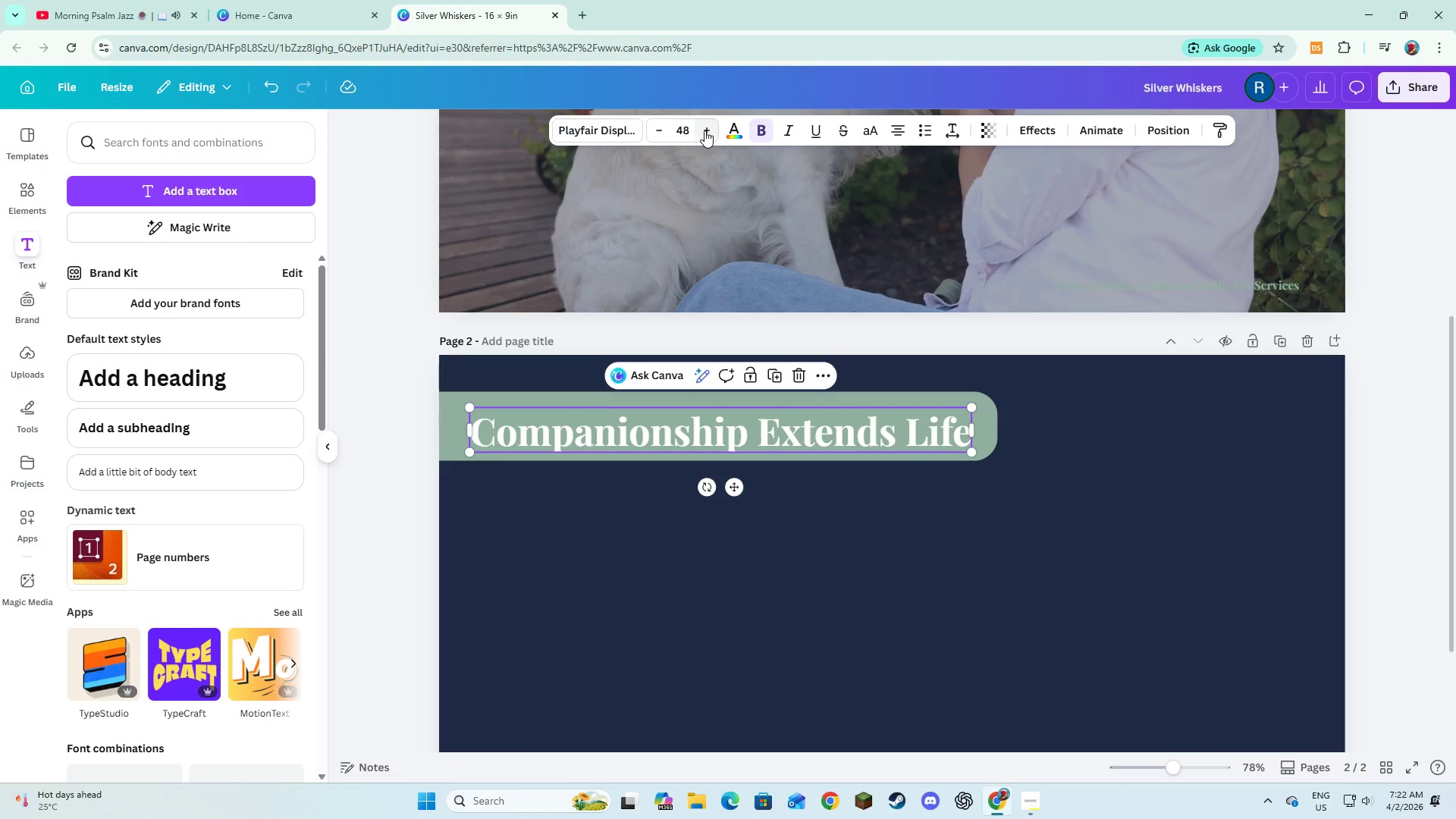 
left_click([704, 130])
 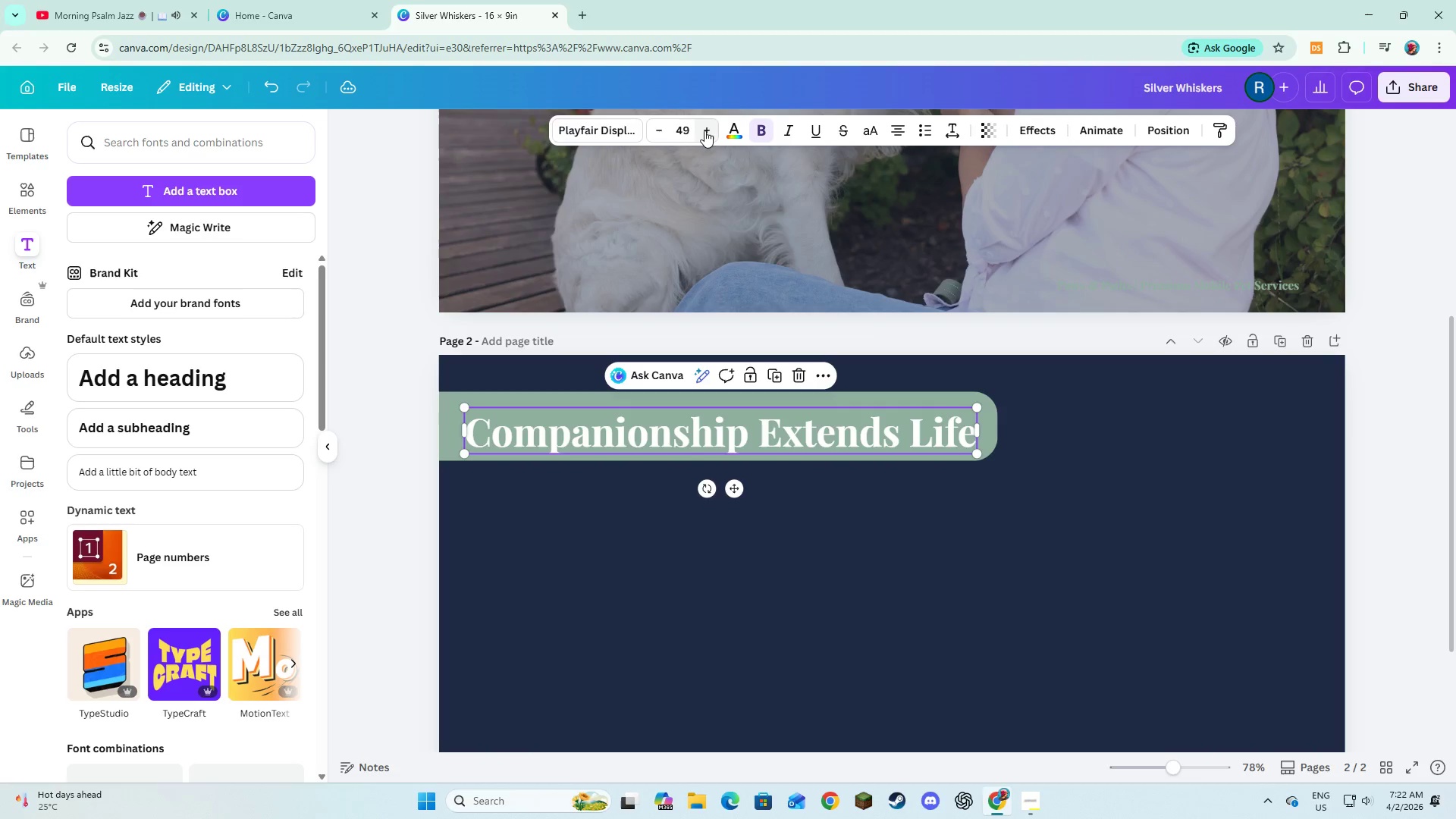 
left_click([704, 130])
 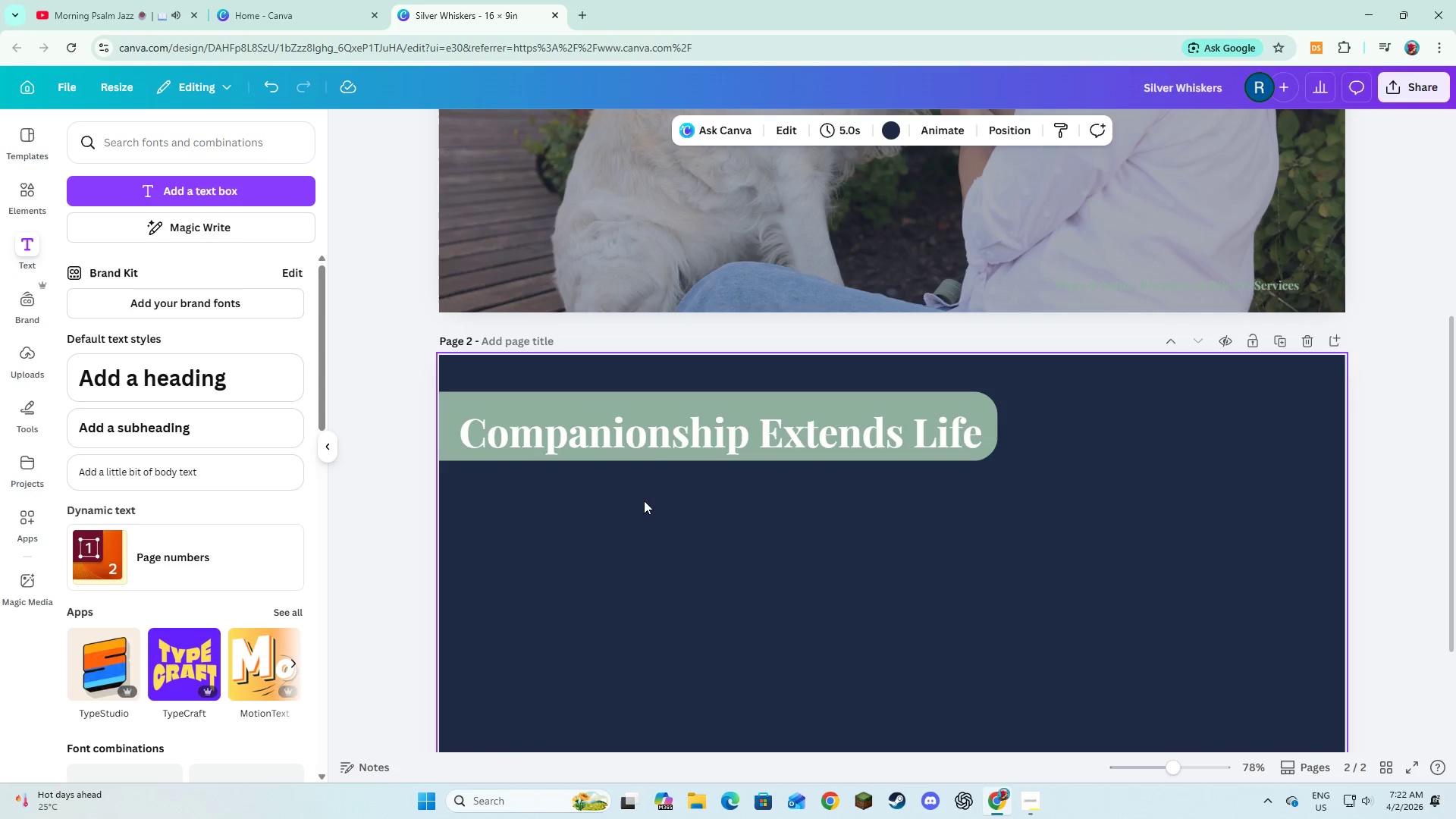 
double_click([648, 437])
 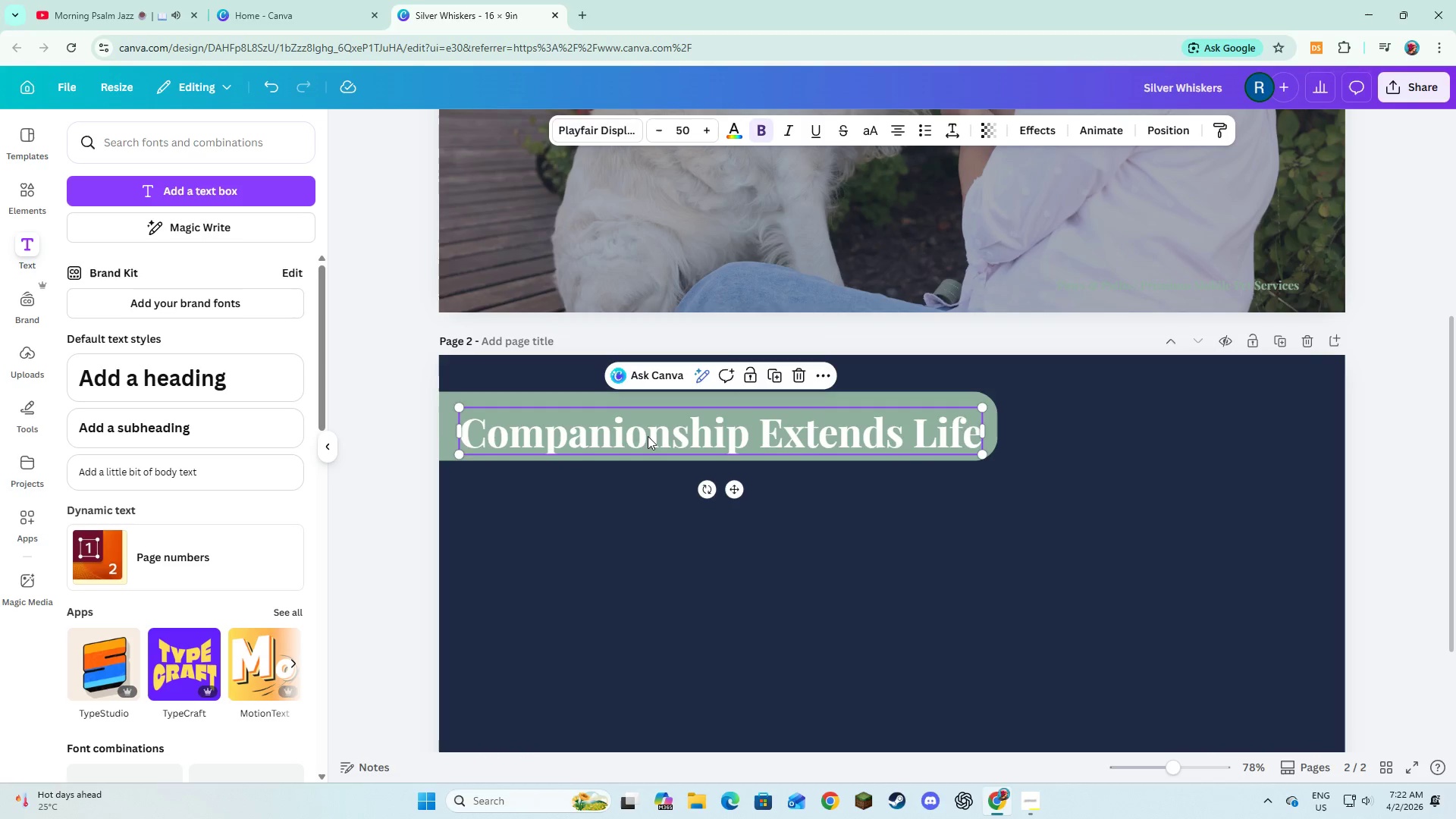 
left_click_drag(start_coordinate=[648, 436], to_coordinate=[642, 428])
 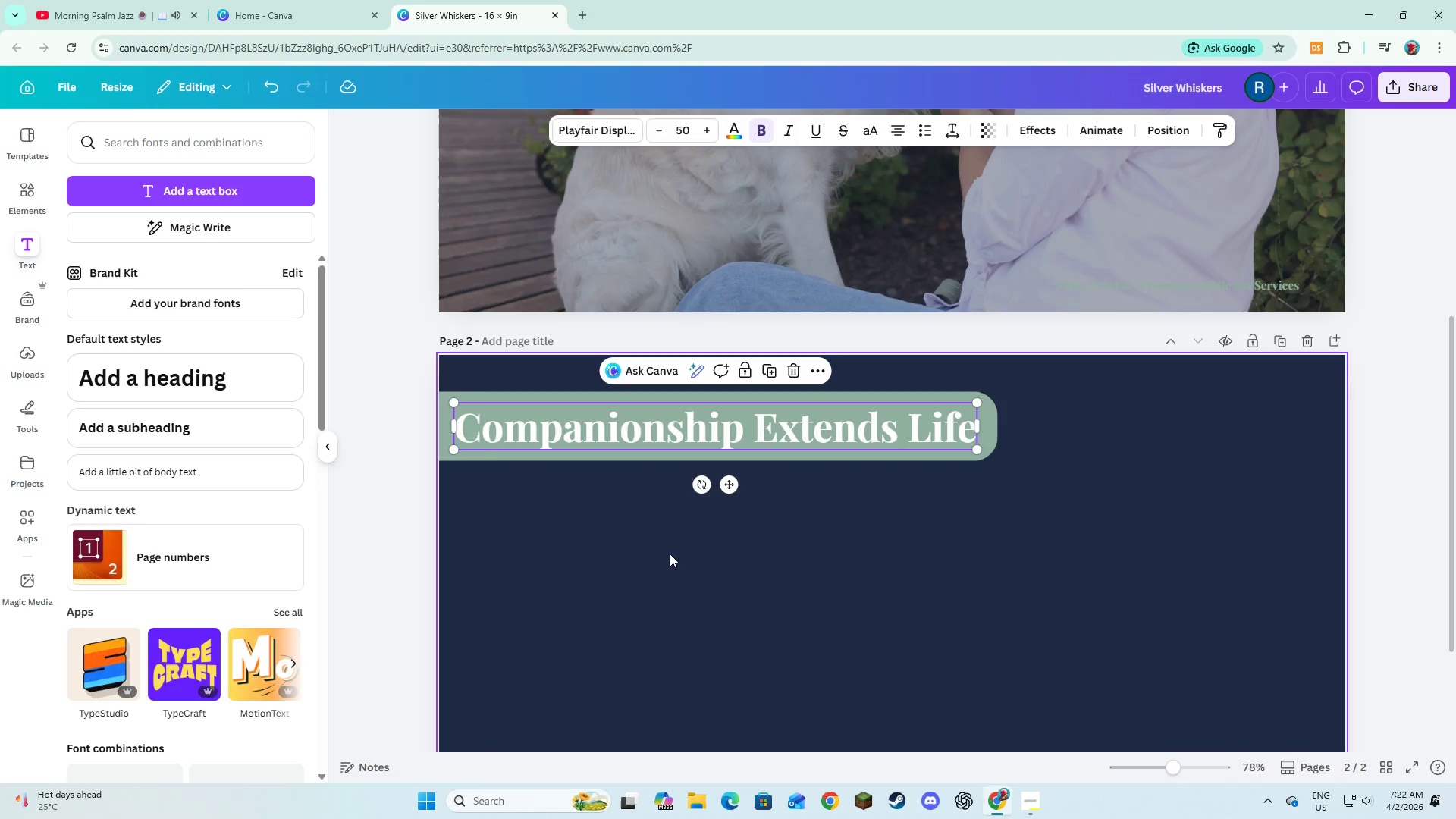 
left_click([670, 554])
 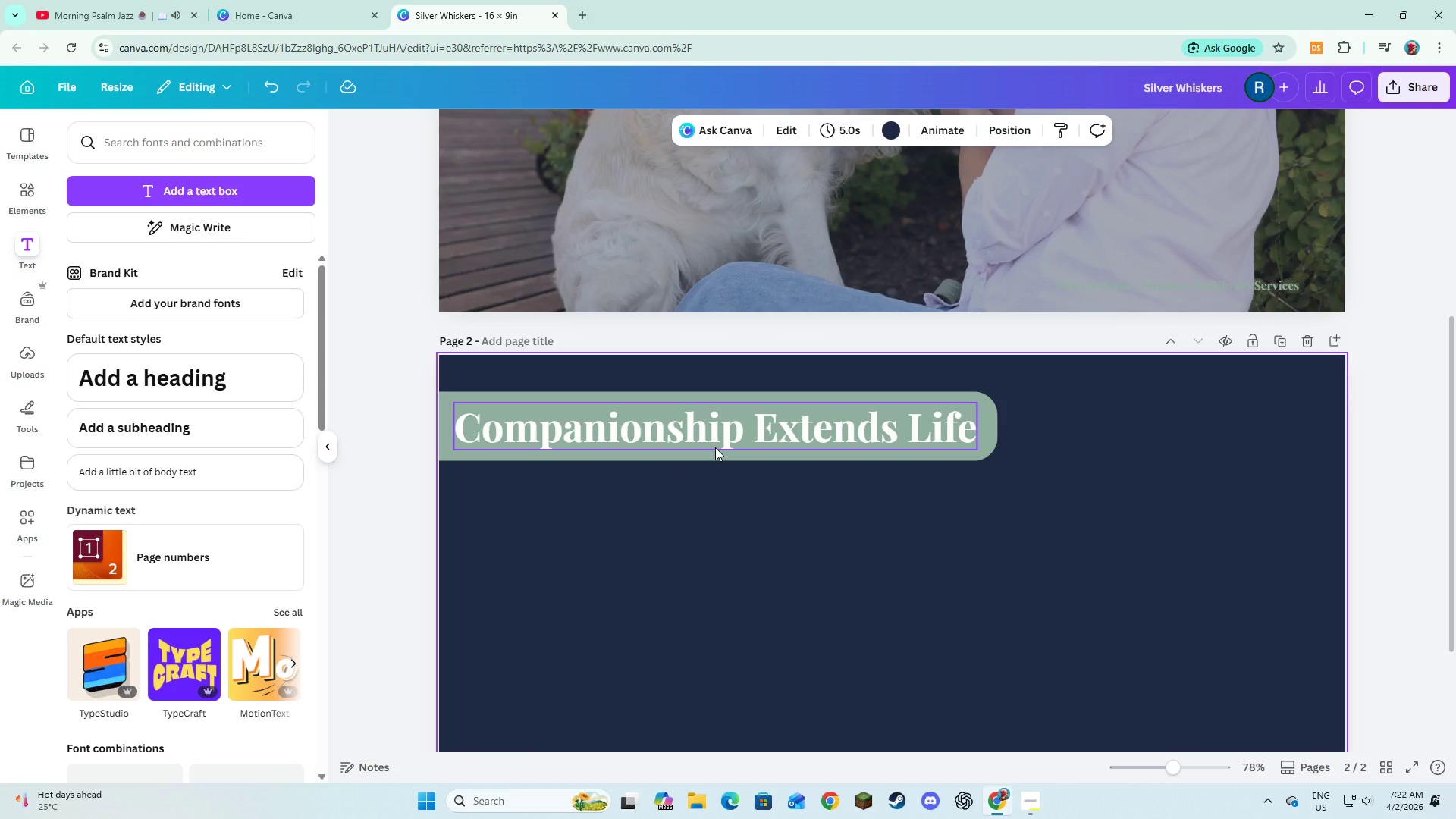 
left_click([715, 447])
 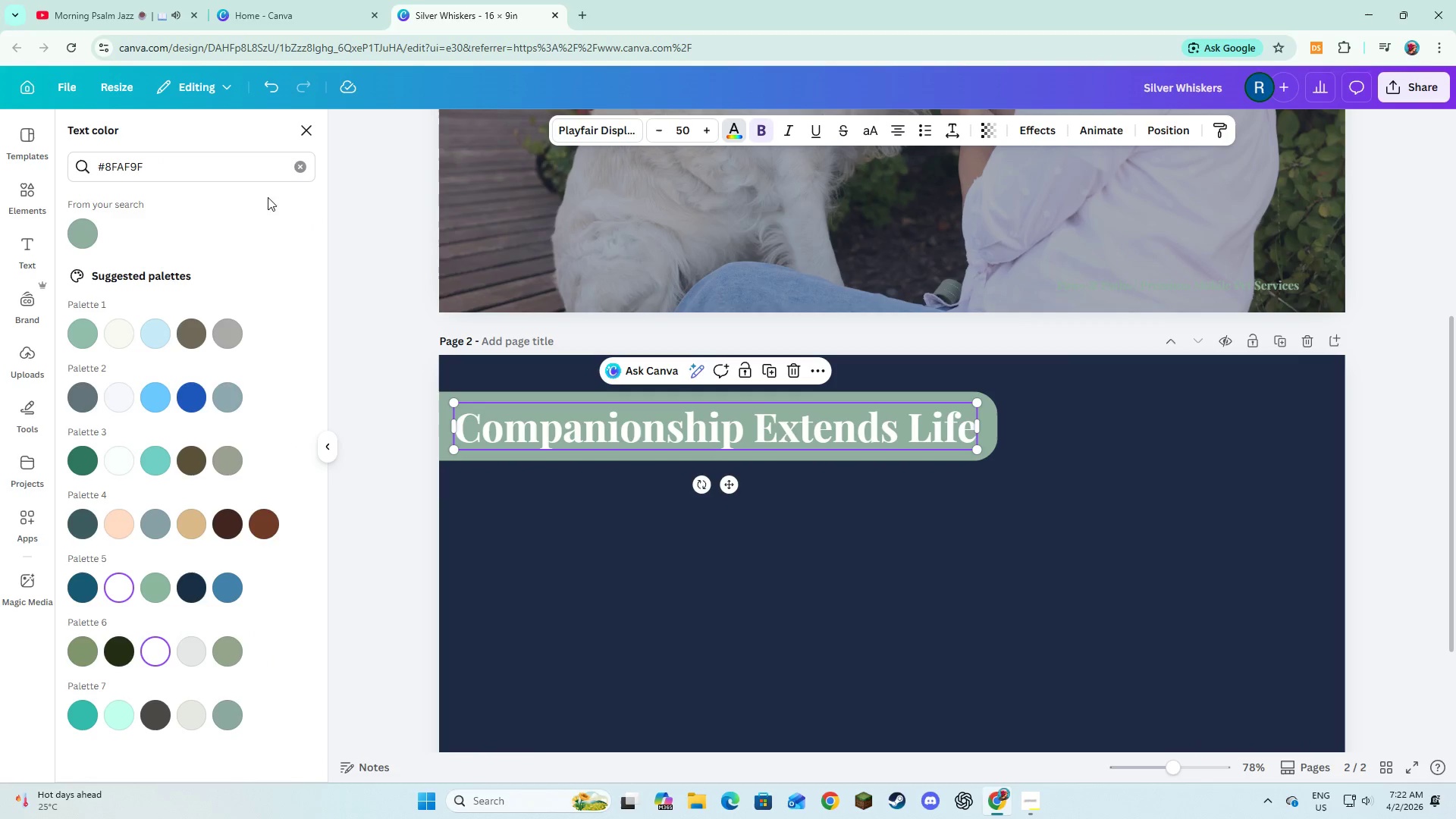 
left_click([289, 168])
 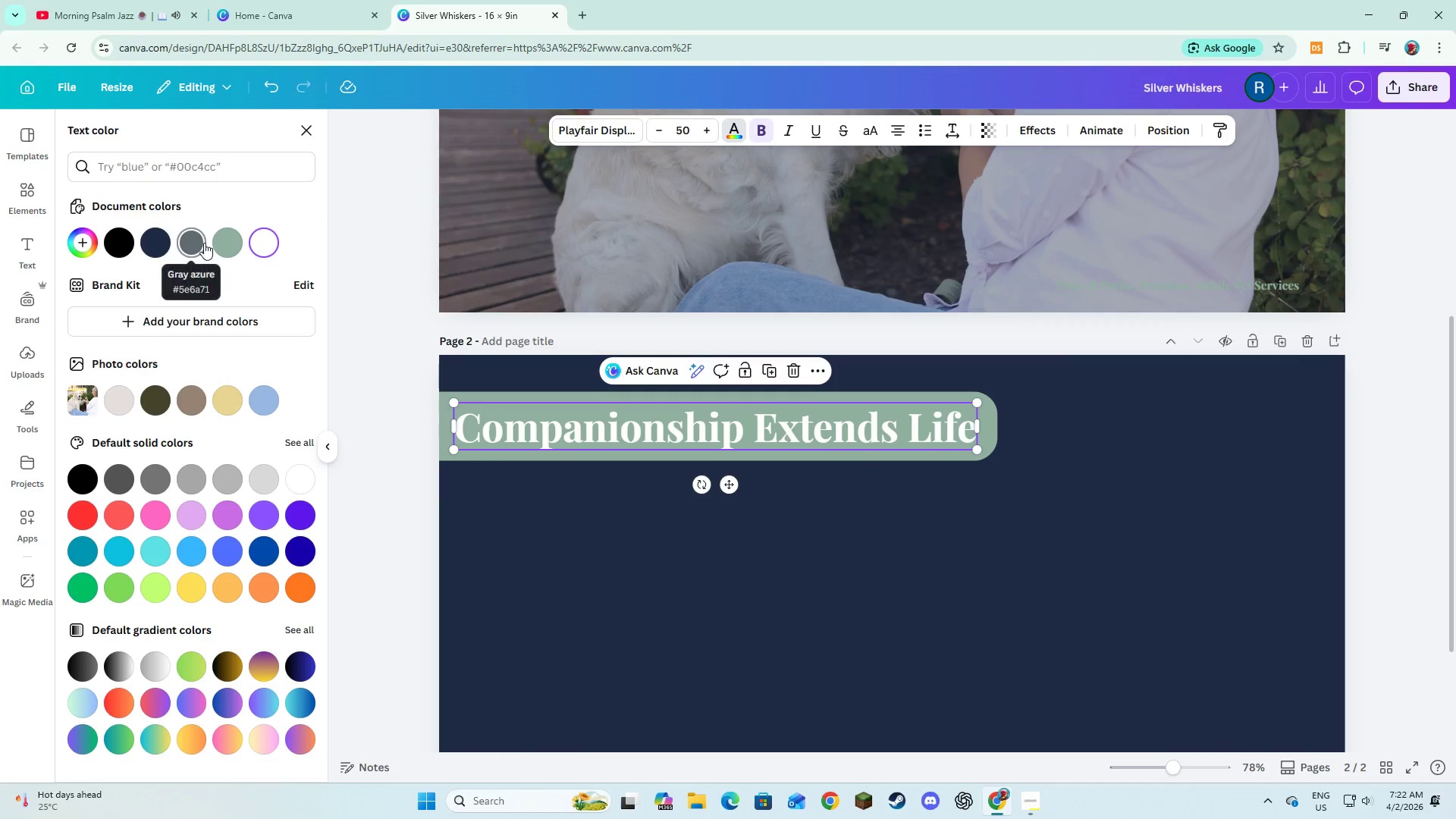 
left_click([196, 243])
 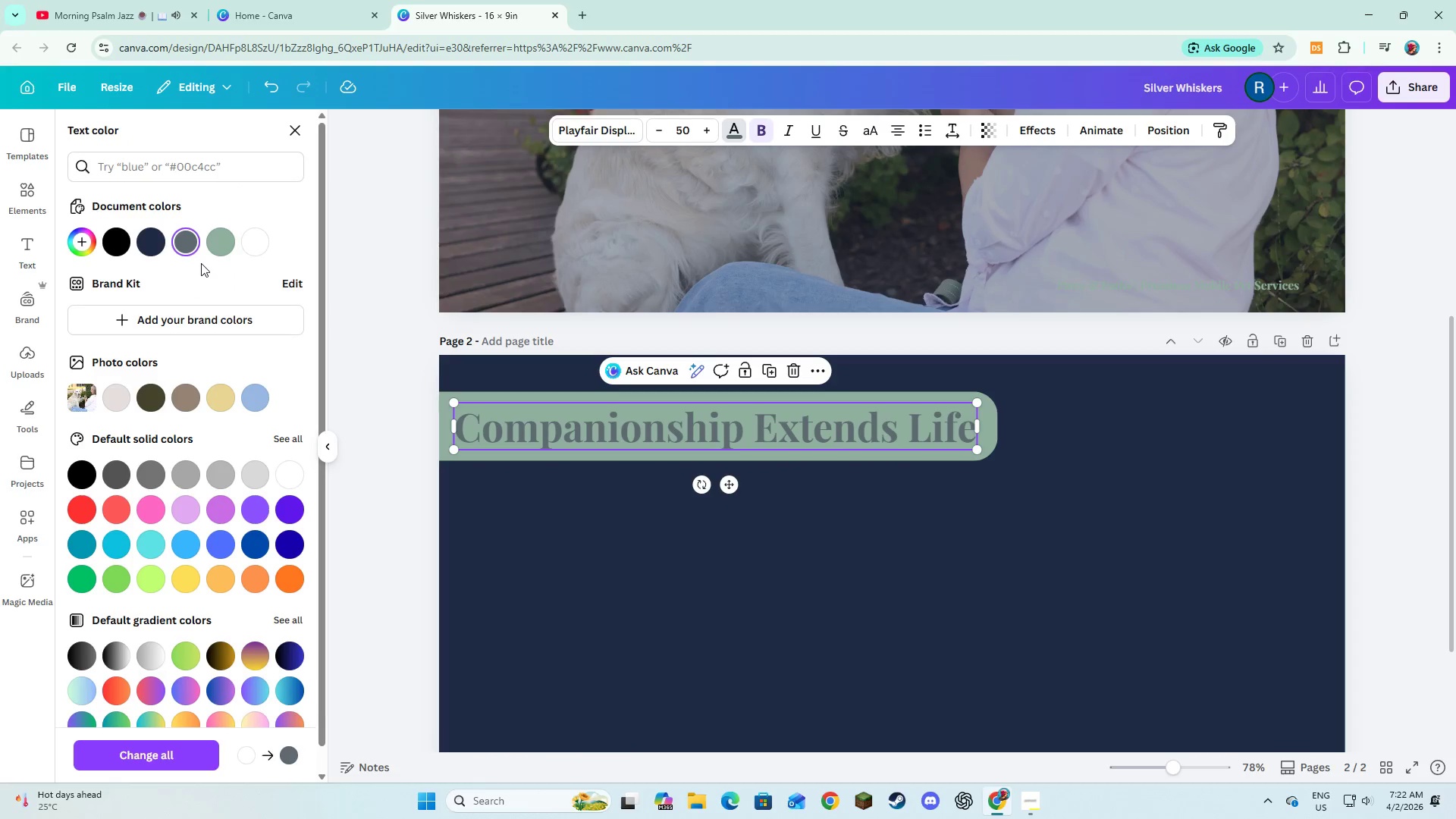 
left_click([595, 592])
 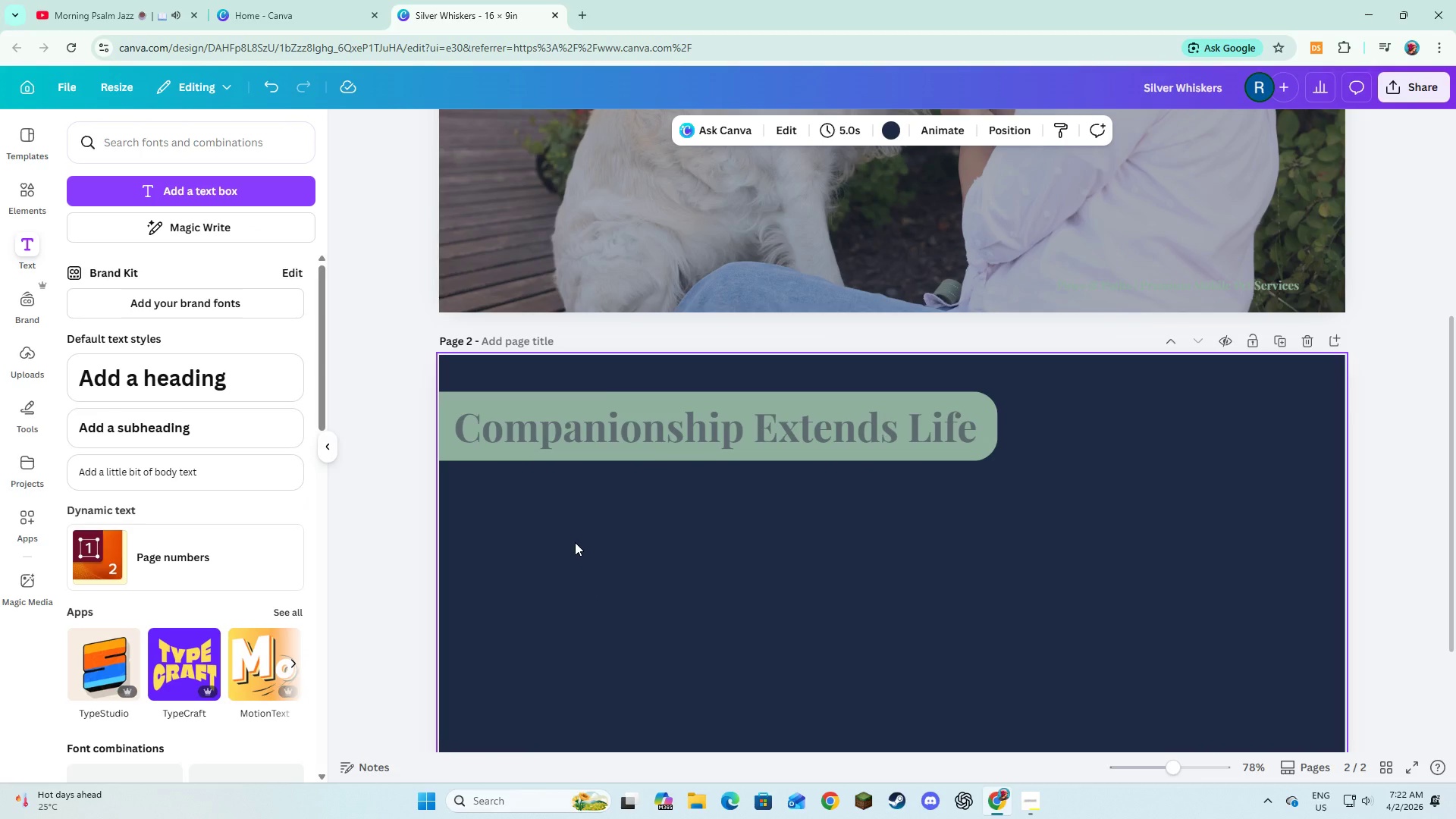 
wait(9.81)
 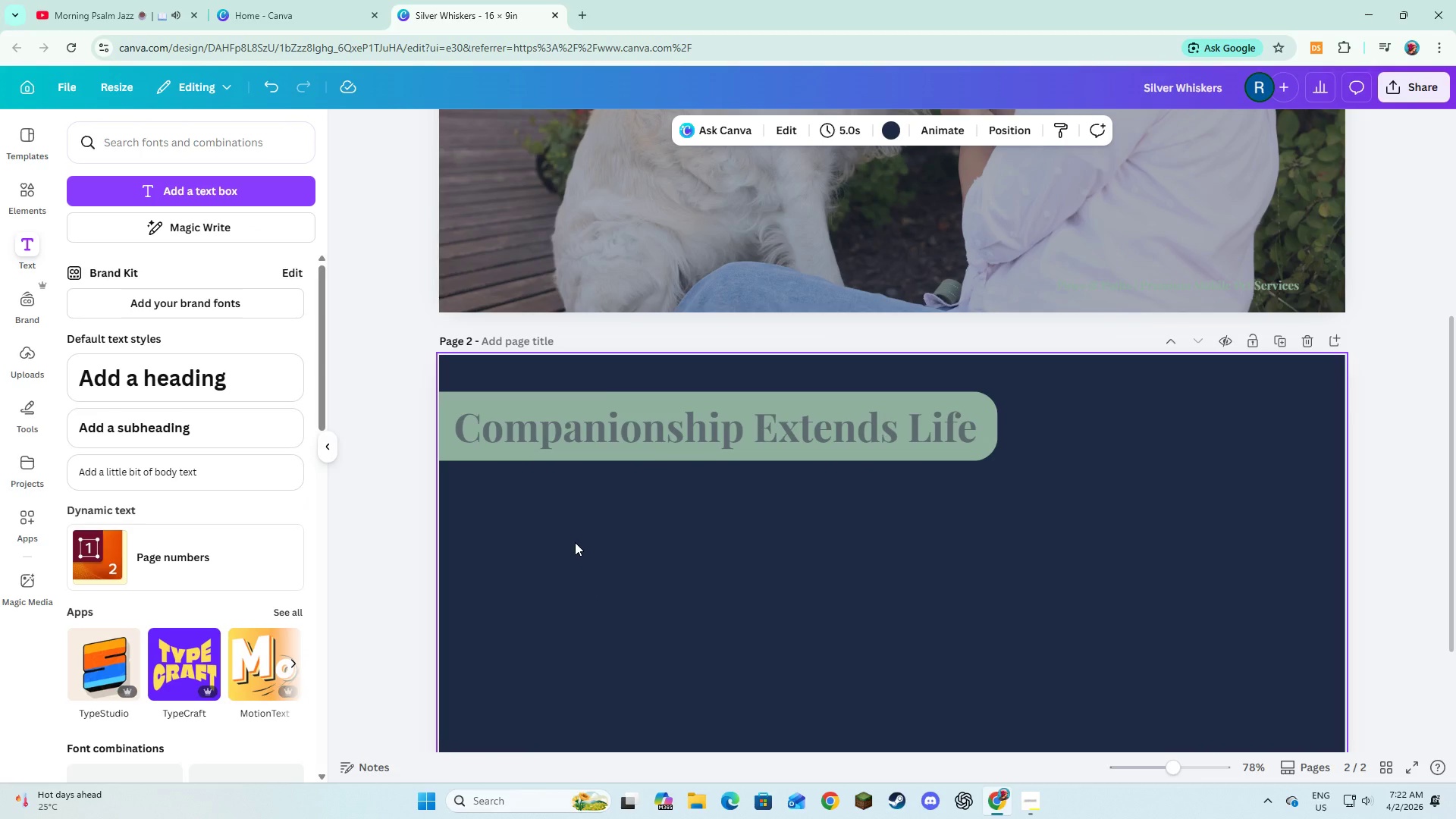 
scroll: coordinate [575, 542], scroll_direction: down, amount: 2.0
 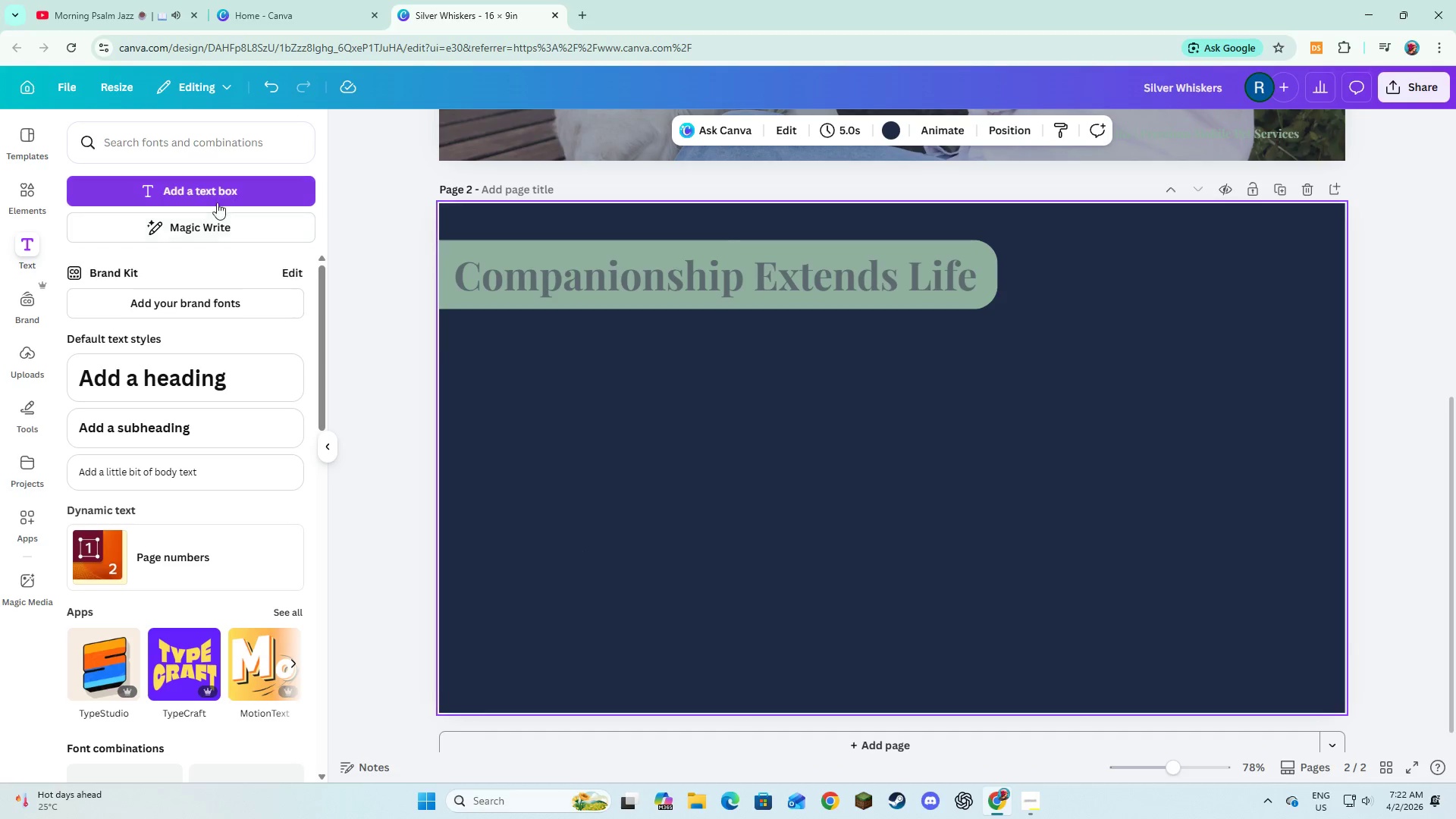 
left_click([19, 202])
 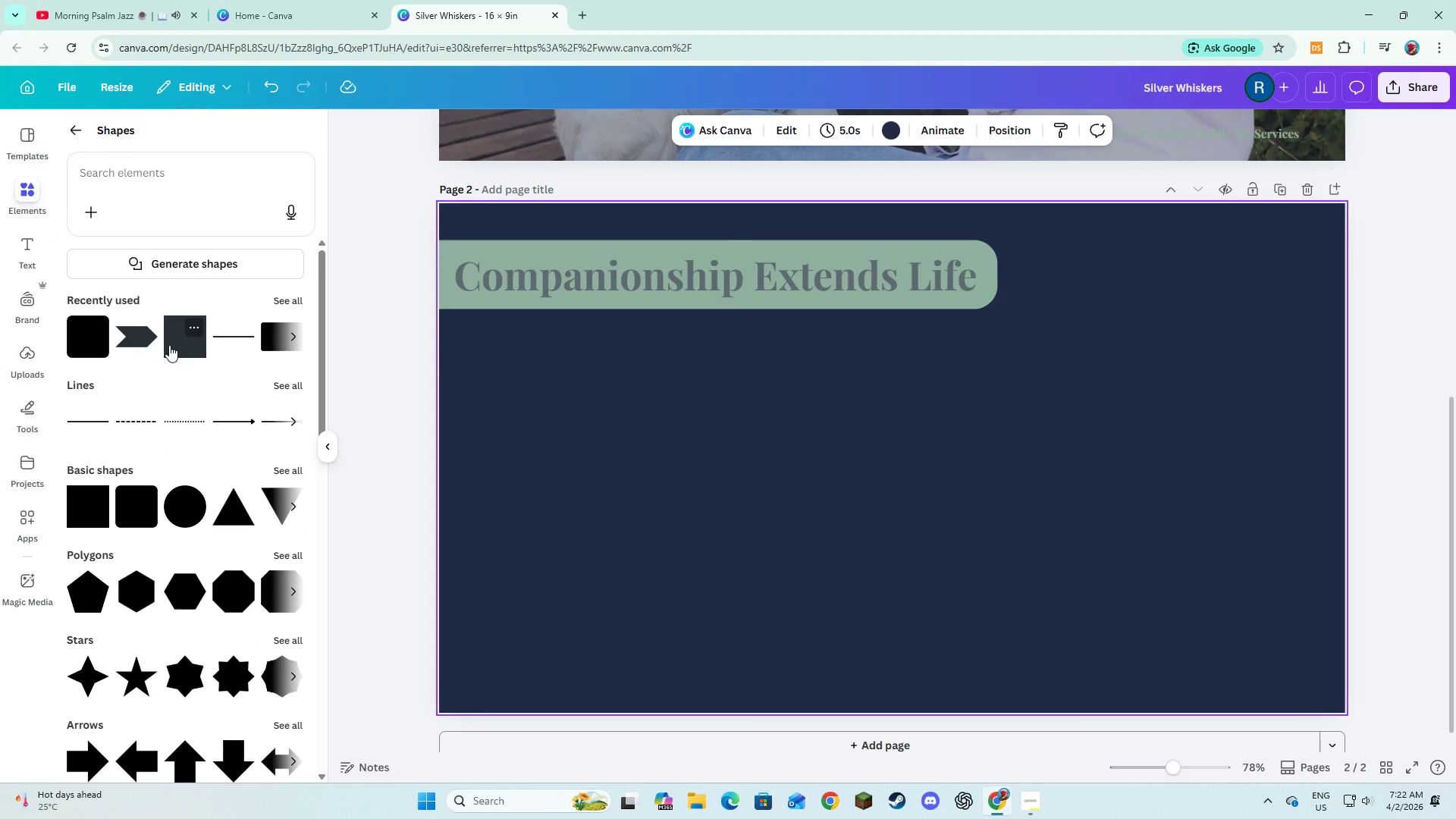 
wait(5.25)
 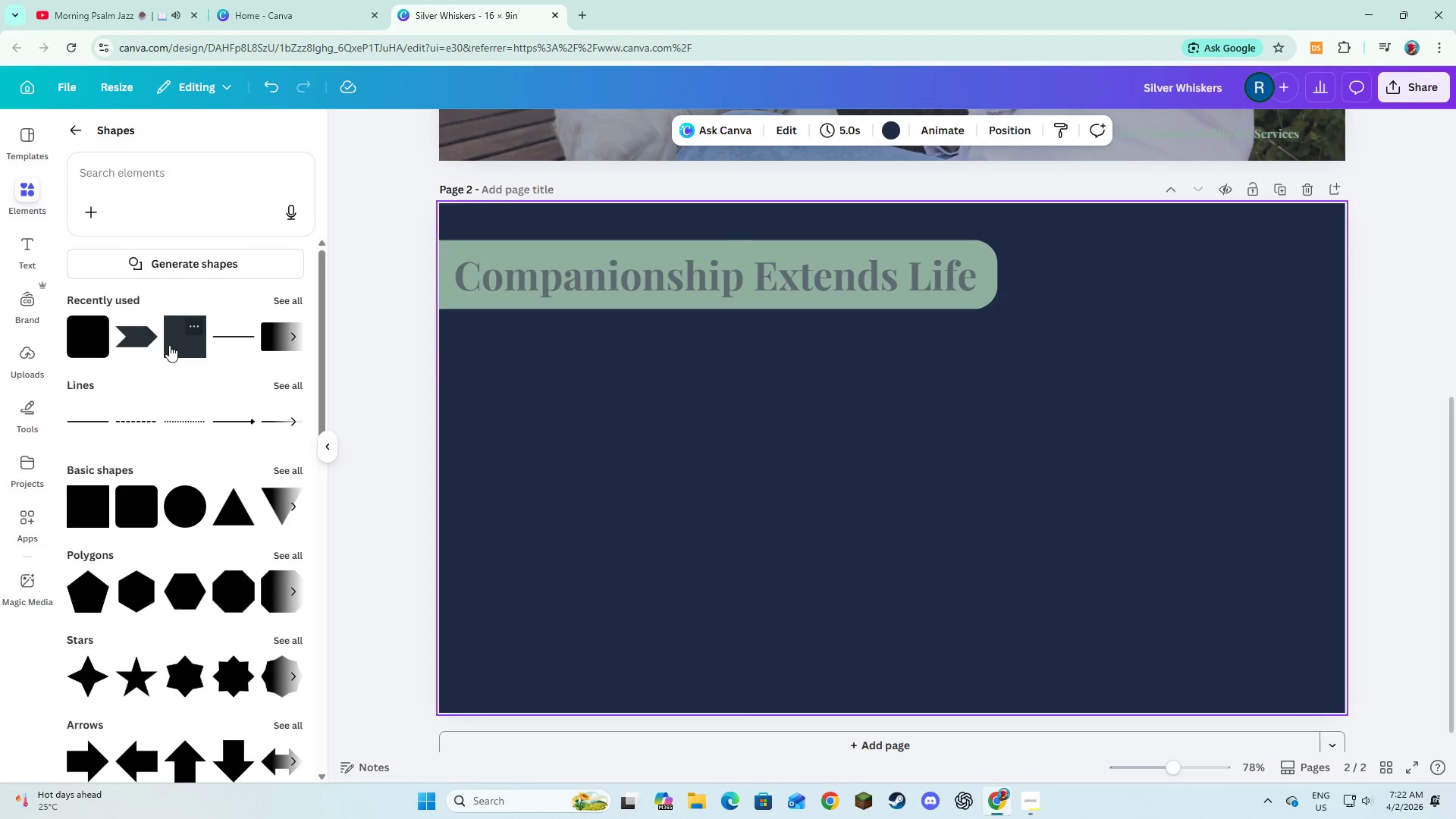 
left_click([271, 344])
 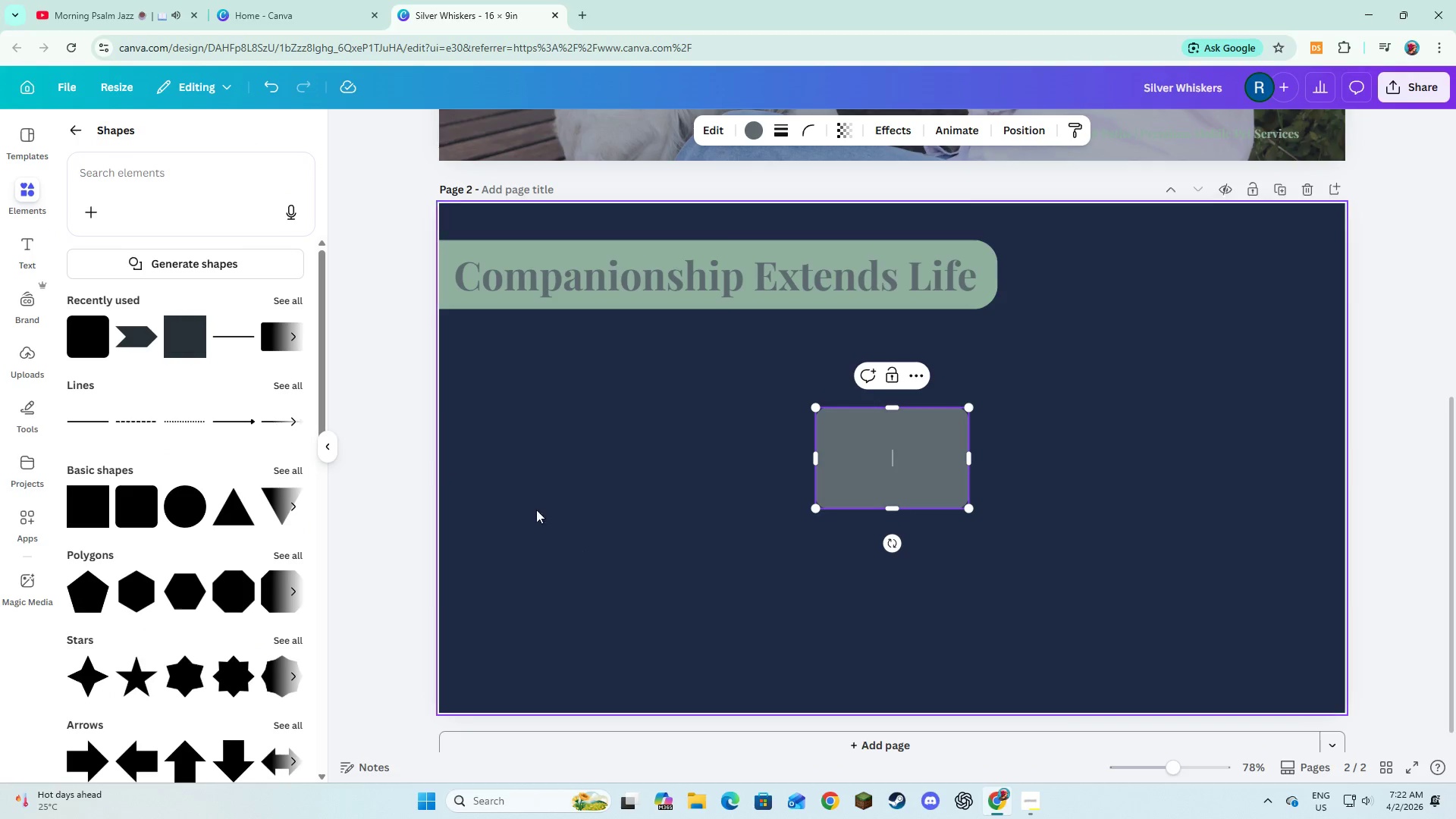 
left_click([548, 517])
 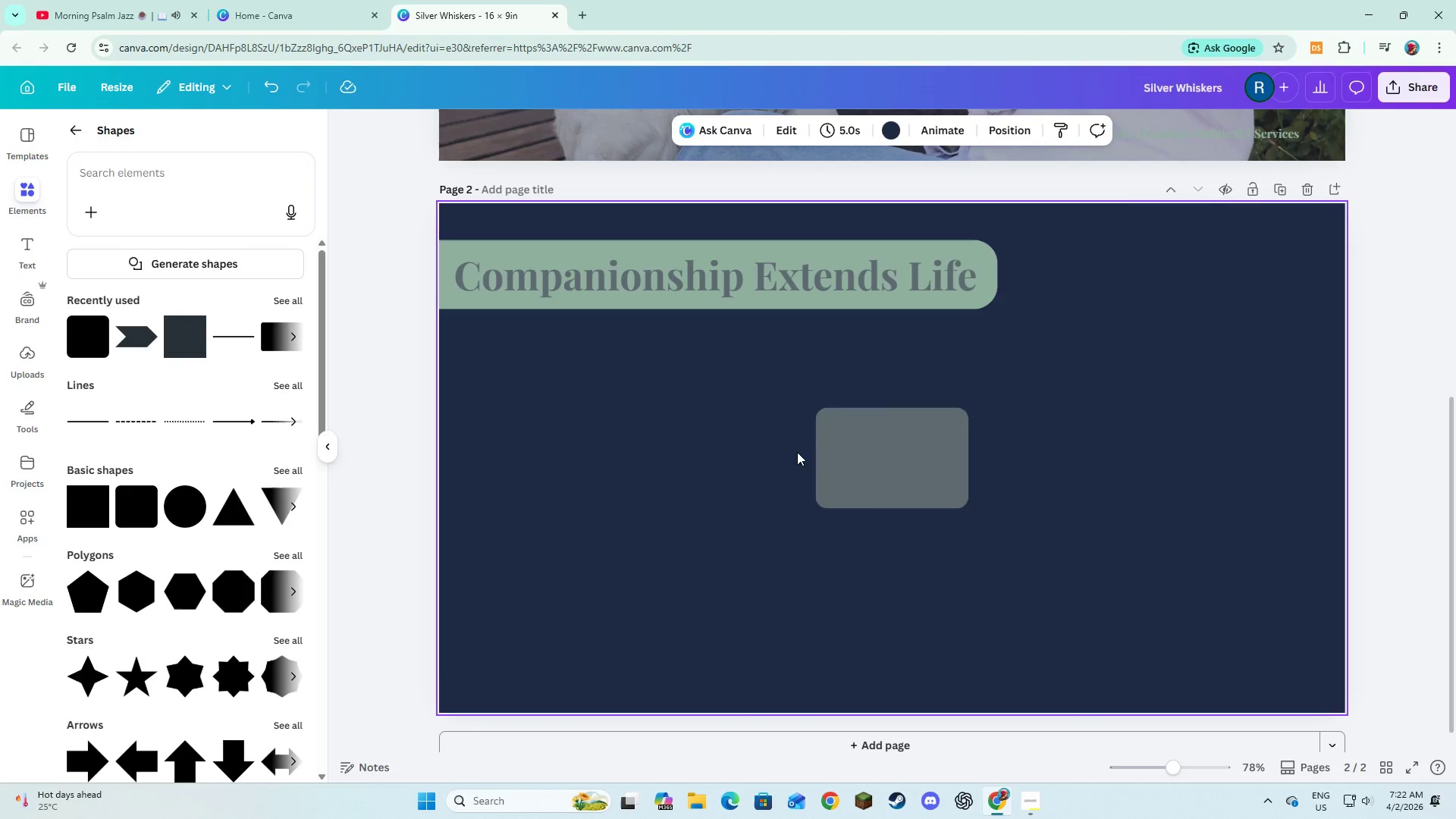 
left_click([839, 450])
 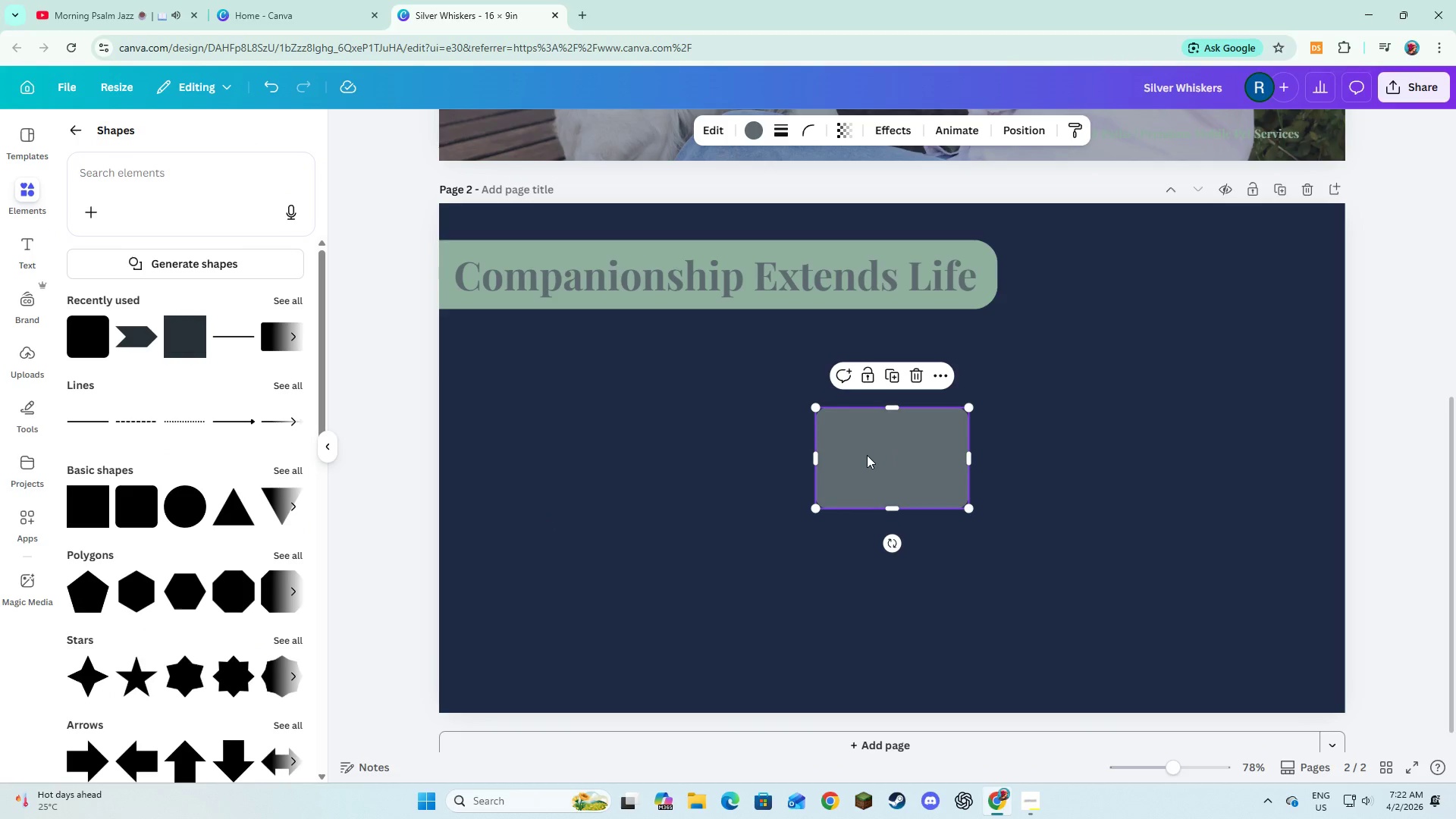 
left_click_drag(start_coordinate=[871, 455], to_coordinate=[551, 428])
 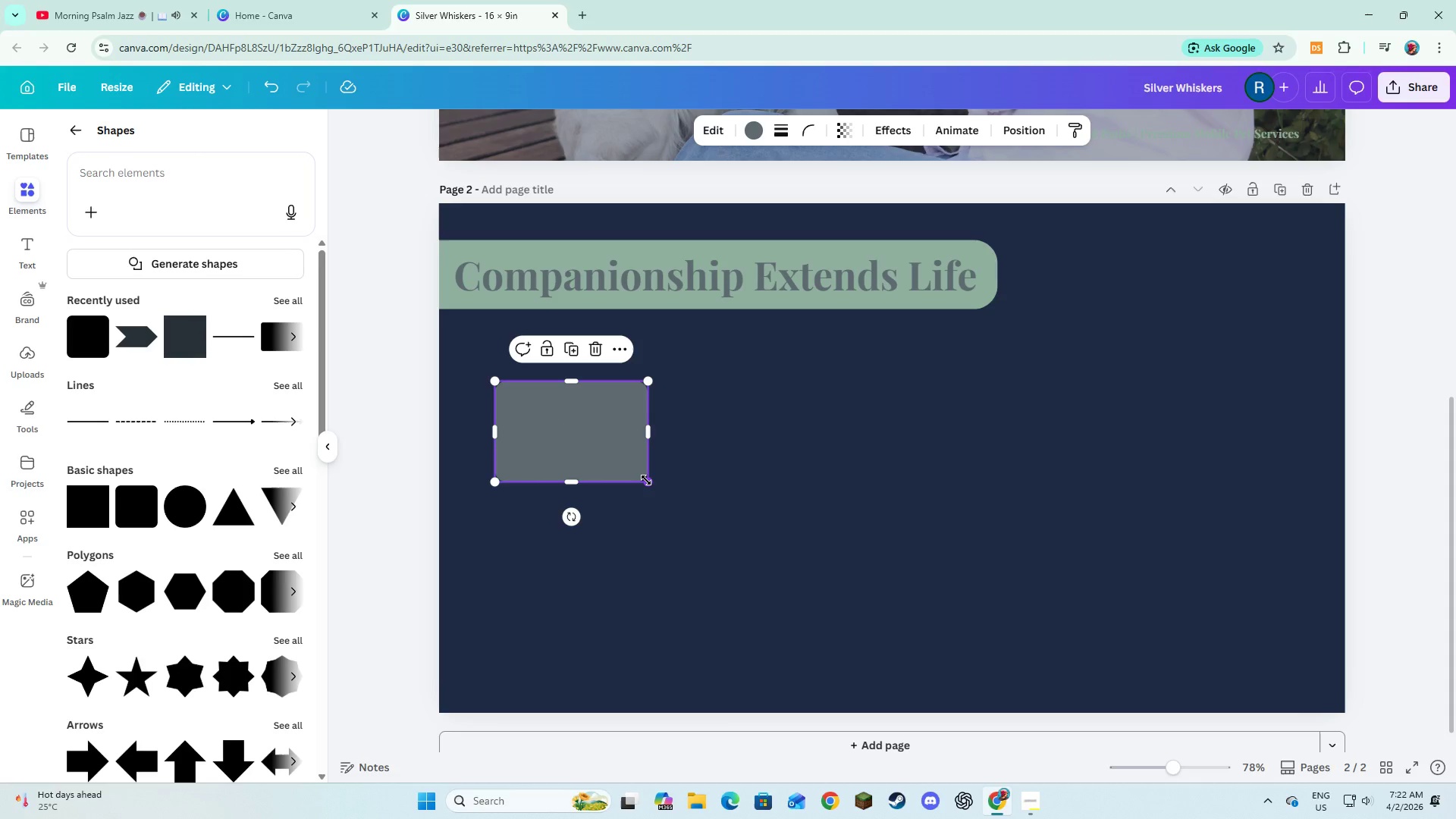 
left_click_drag(start_coordinate=[646, 480], to_coordinate=[755, 708])
 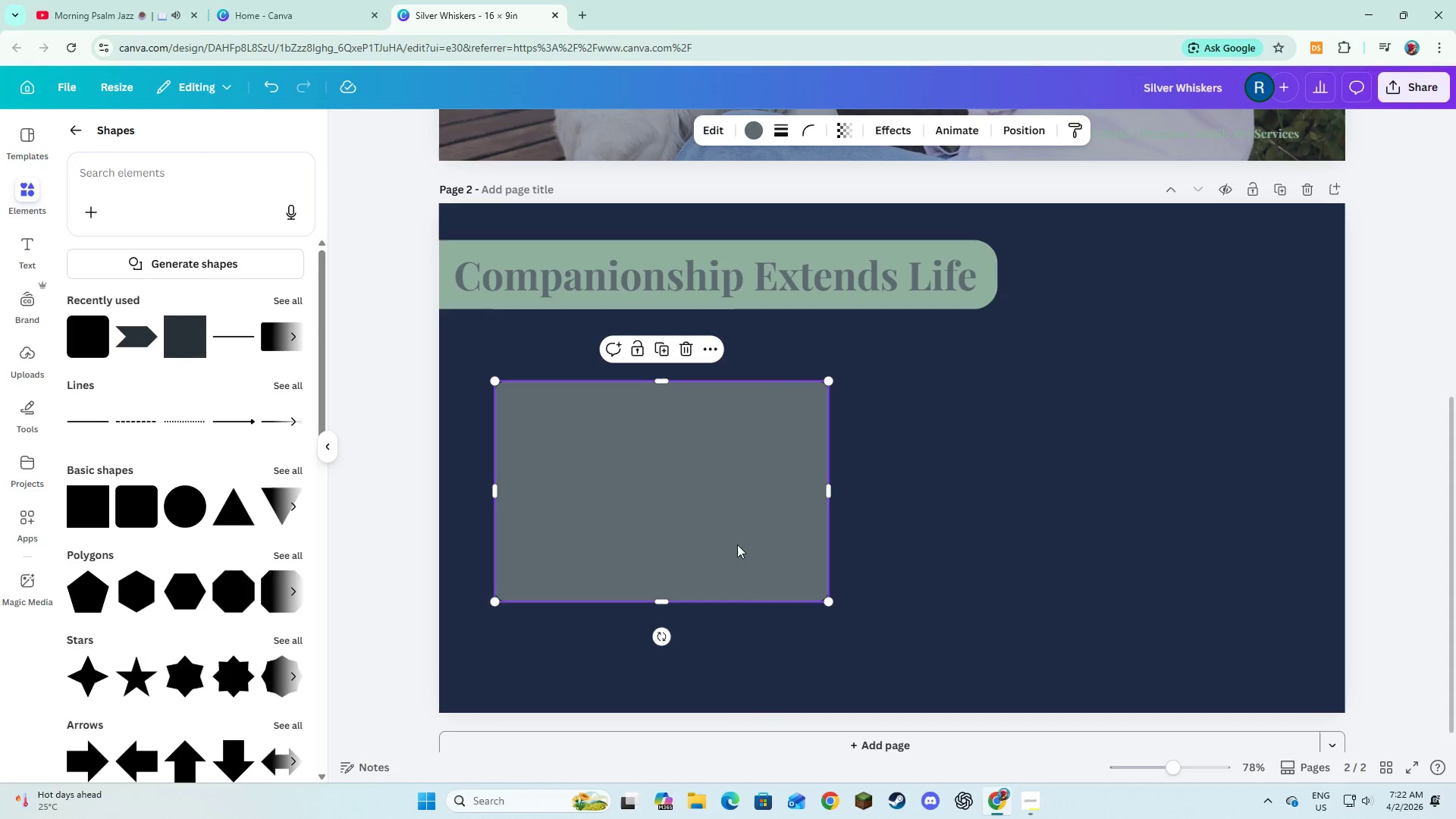 
left_click_drag(start_coordinate=[729, 538], to_coordinate=[698, 553])
 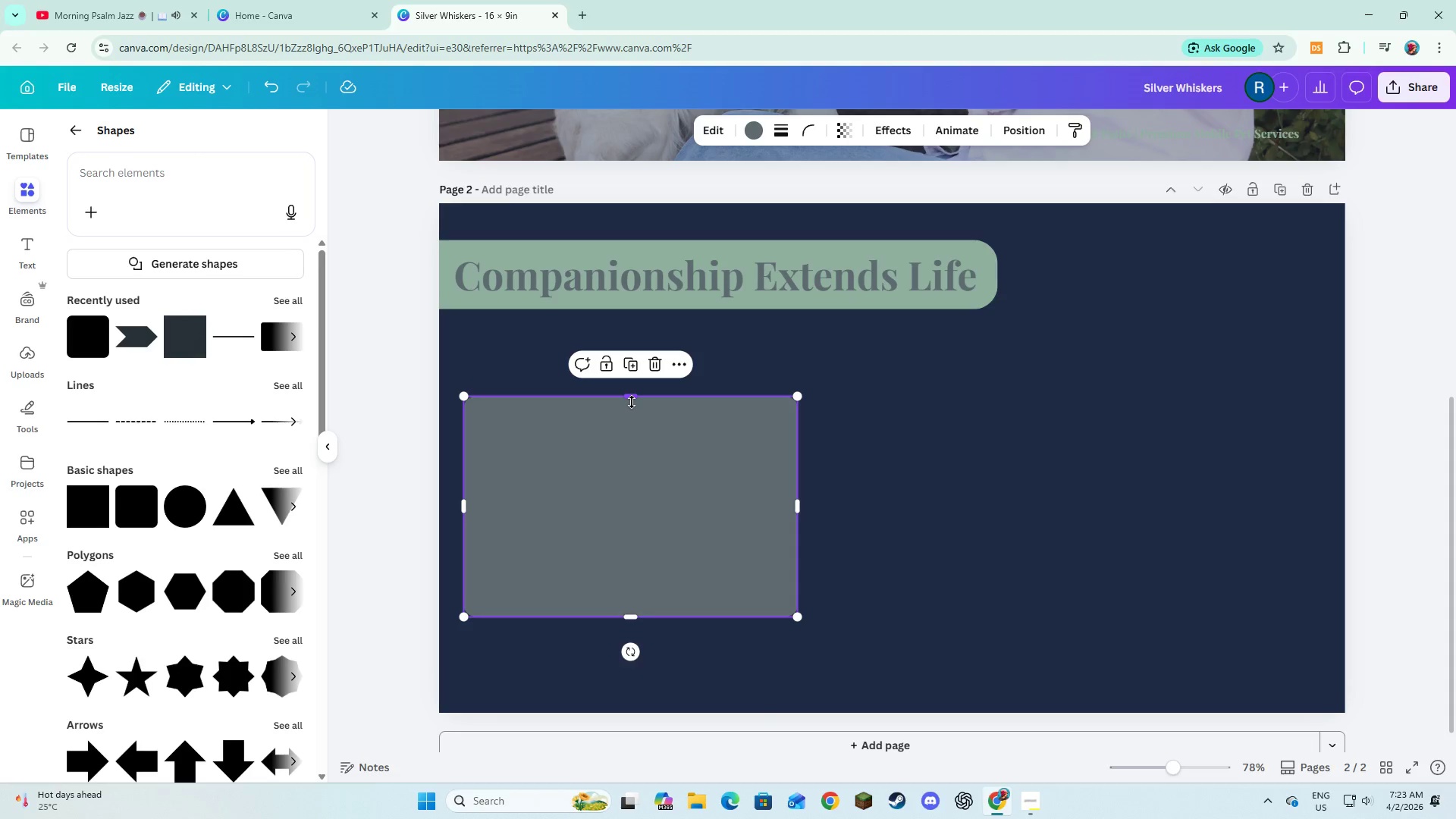 
left_click_drag(start_coordinate=[632, 397], to_coordinate=[632, 366])
 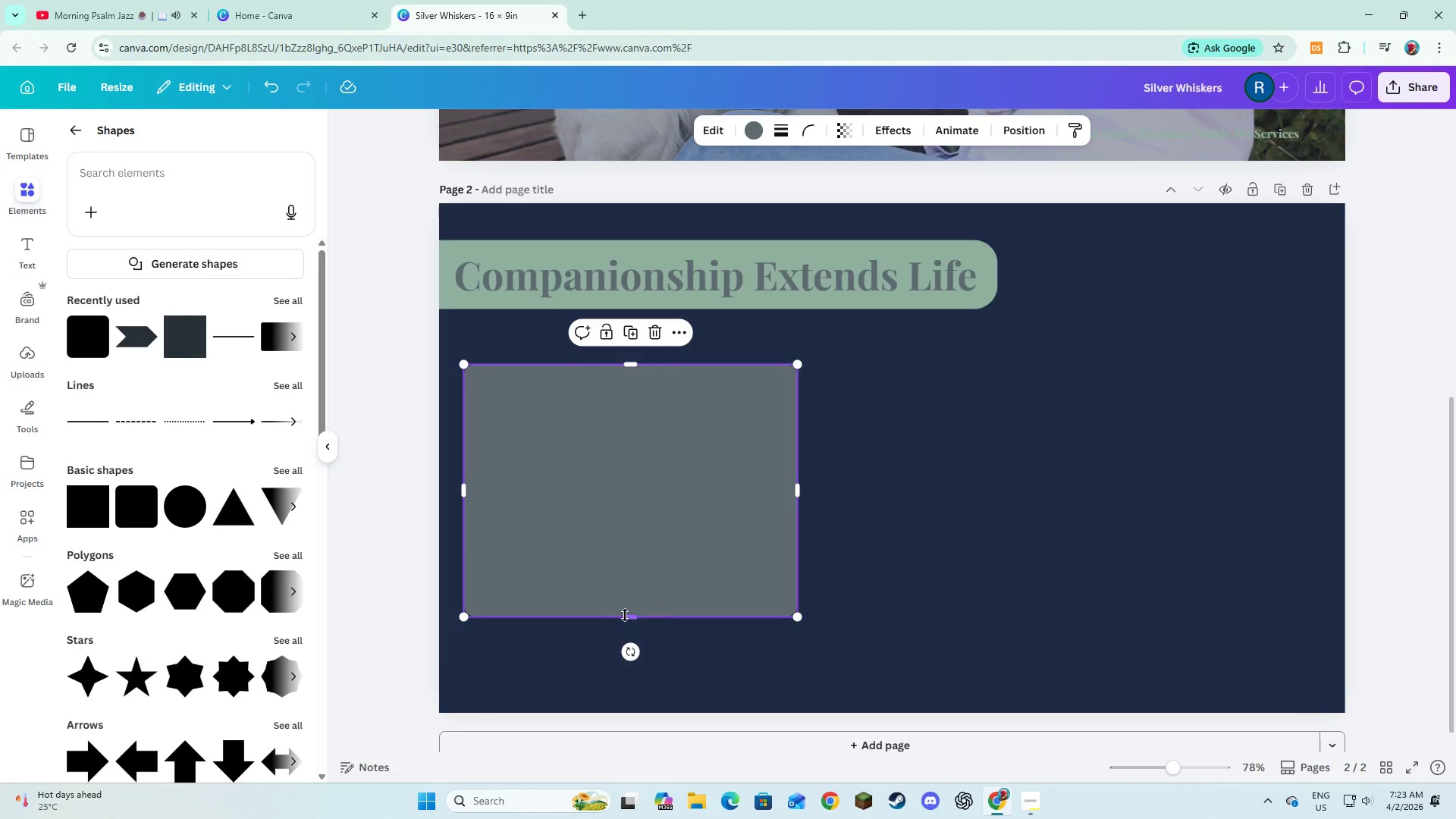 
left_click_drag(start_coordinate=[626, 615], to_coordinate=[626, 657])
 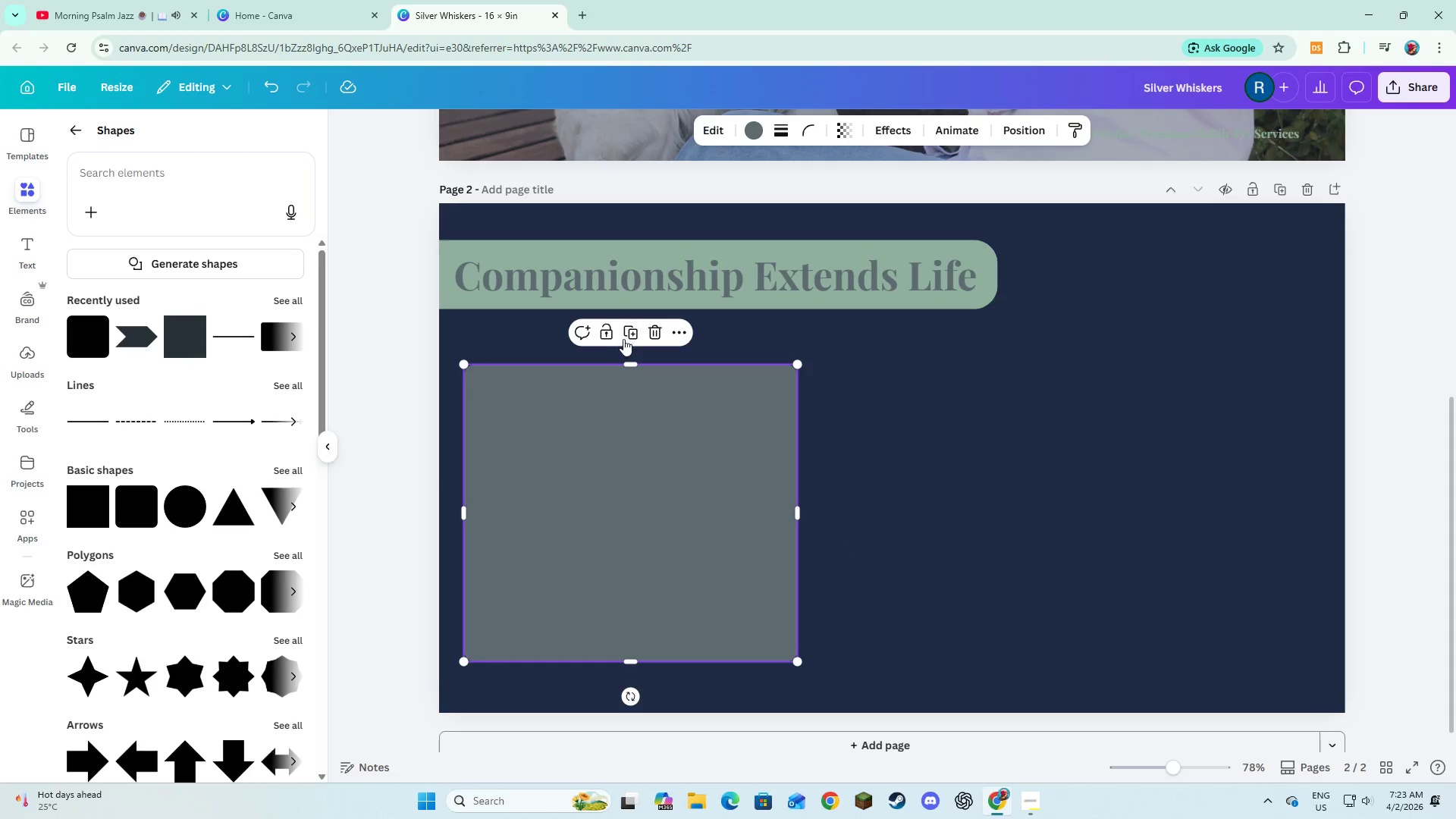 
hold_key(key=ShiftLeft, duration=0.97)
left_click([625, 334])
 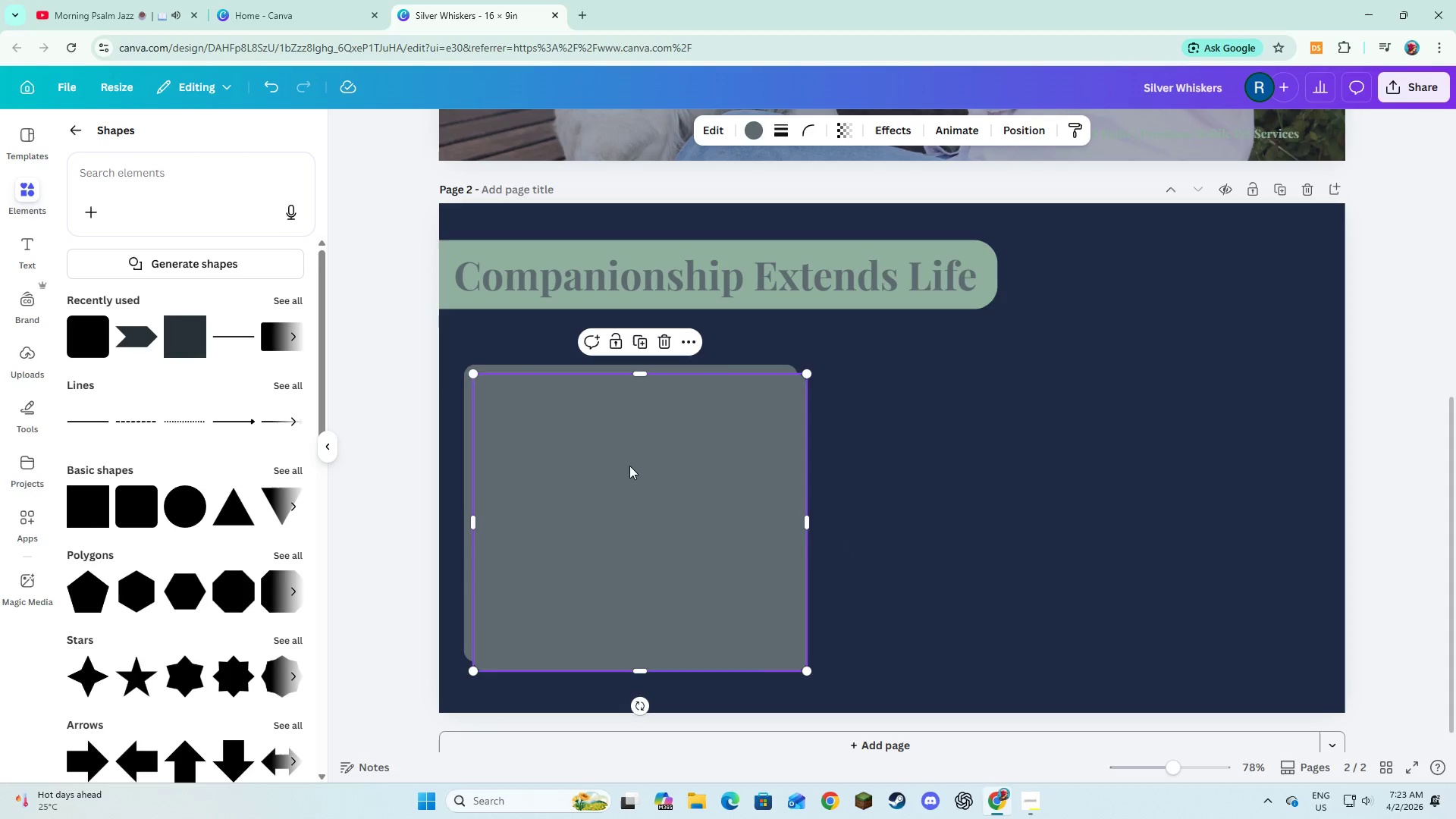 
left_click_drag(start_coordinate=[632, 497], to_coordinate=[971, 488])
 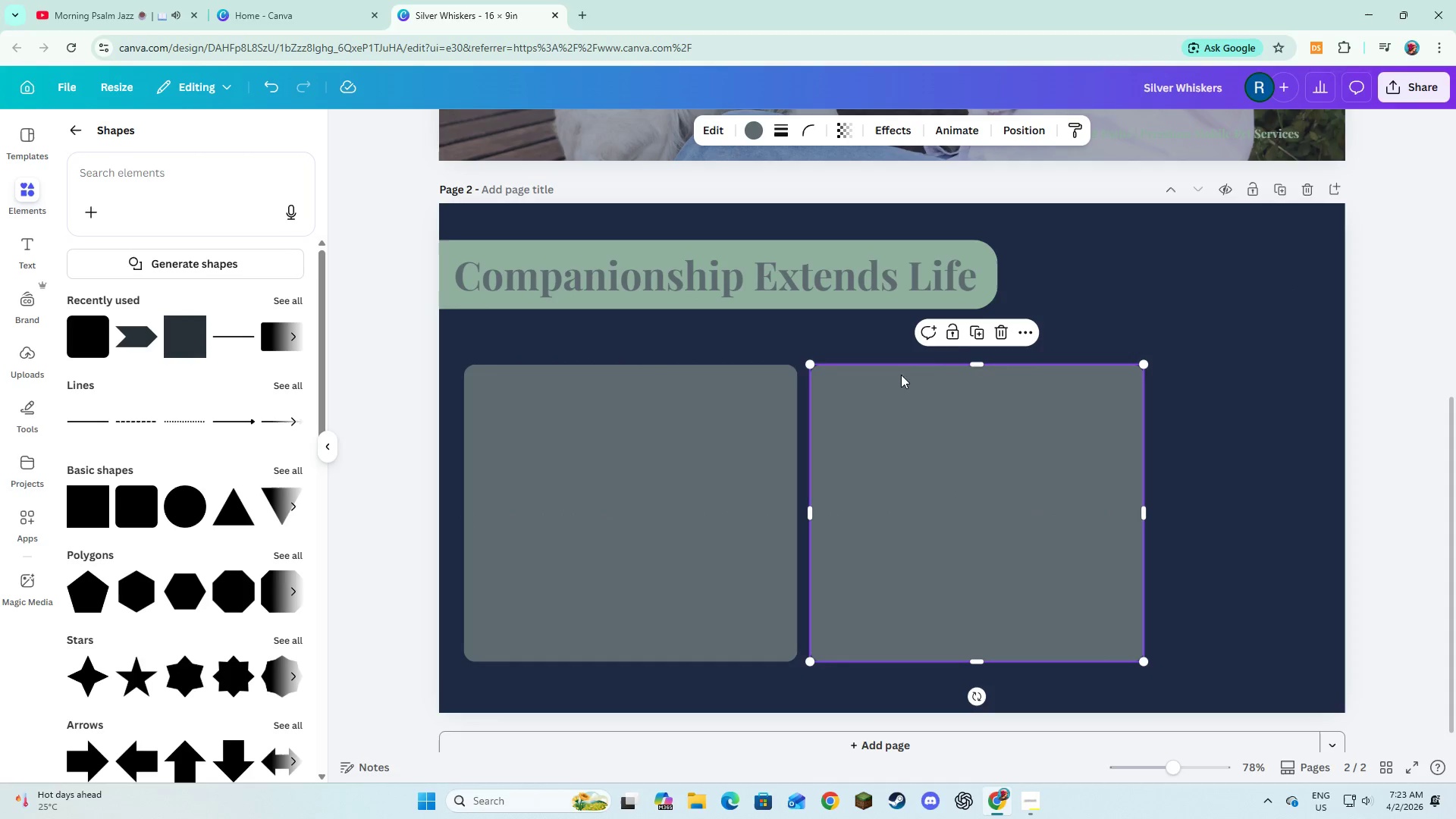 
hold_key(key=ShiftLeft, duration=0.78)
 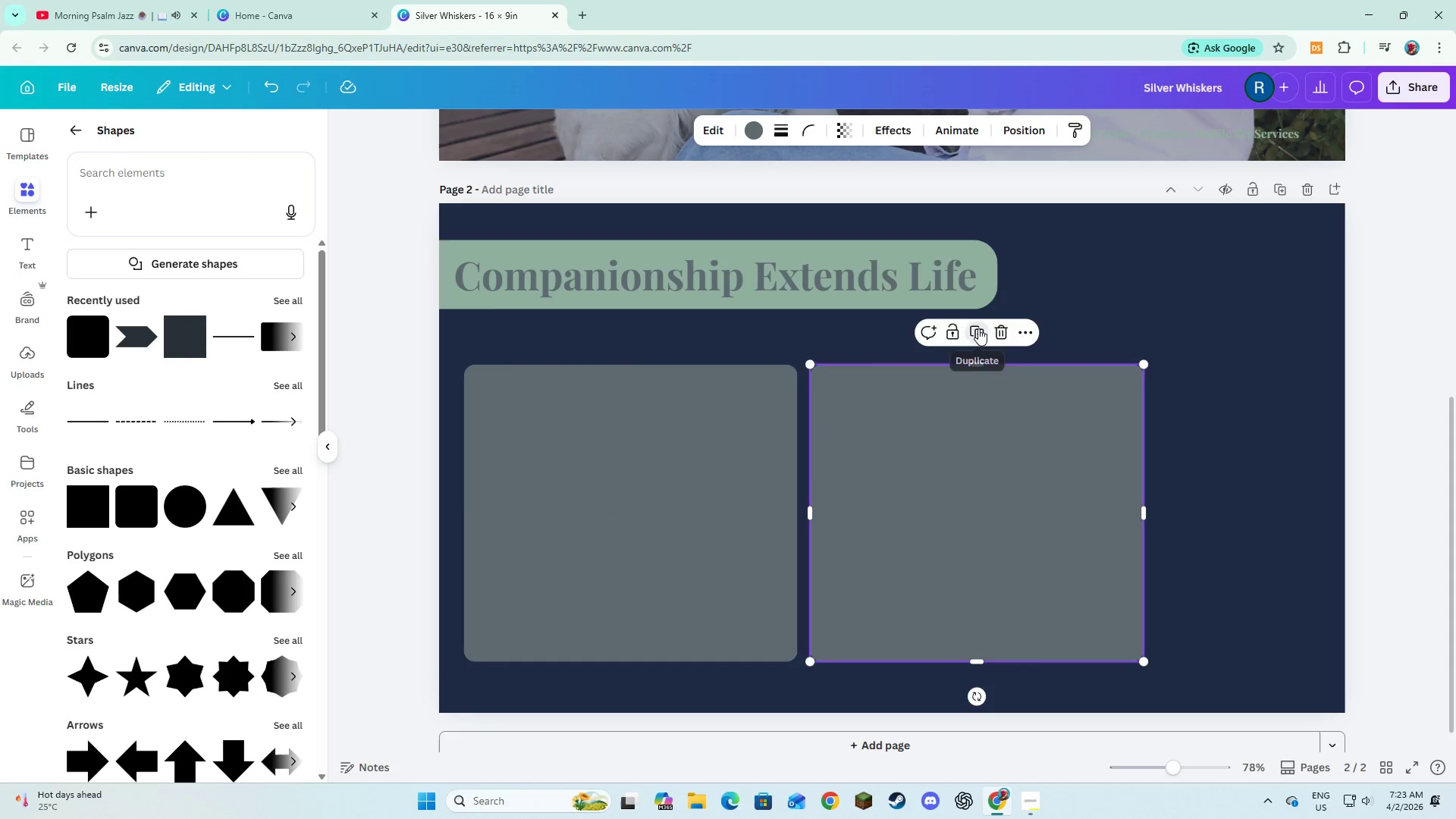 
left_click([978, 328])
 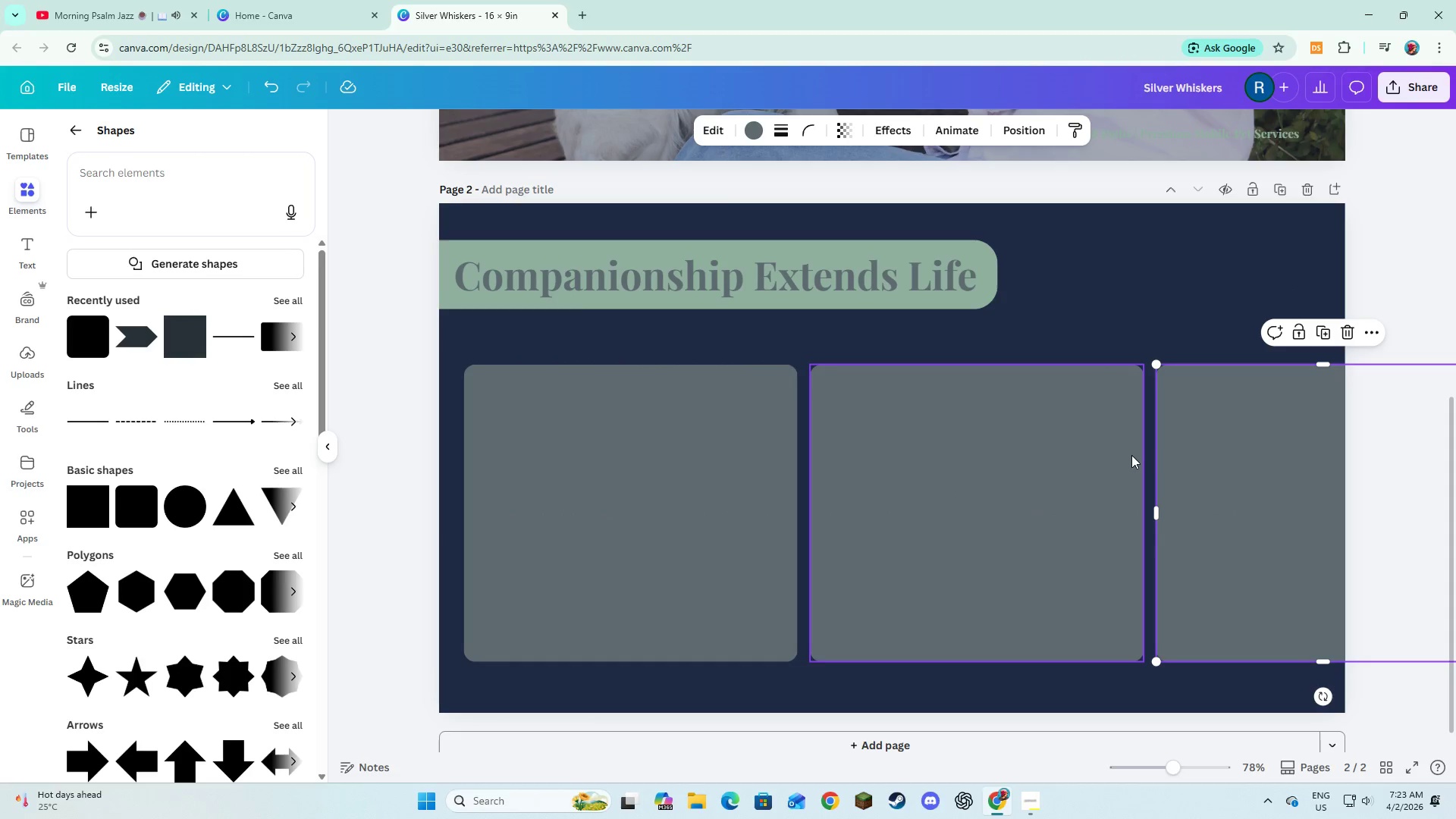 
hold_key(key=ShiftLeft, duration=1.53)
left_click([1018, 462])
 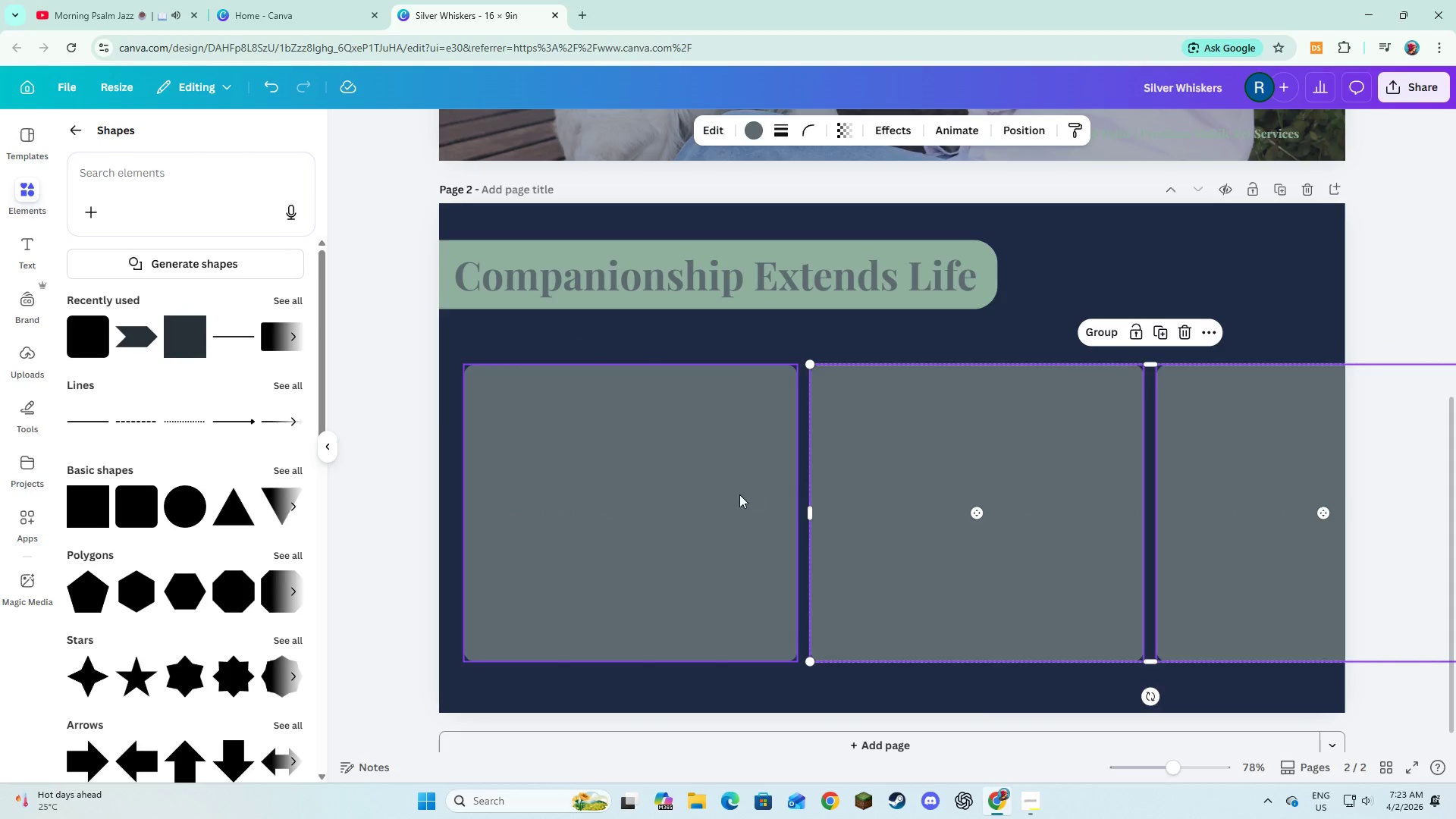 
left_click([739, 494])
 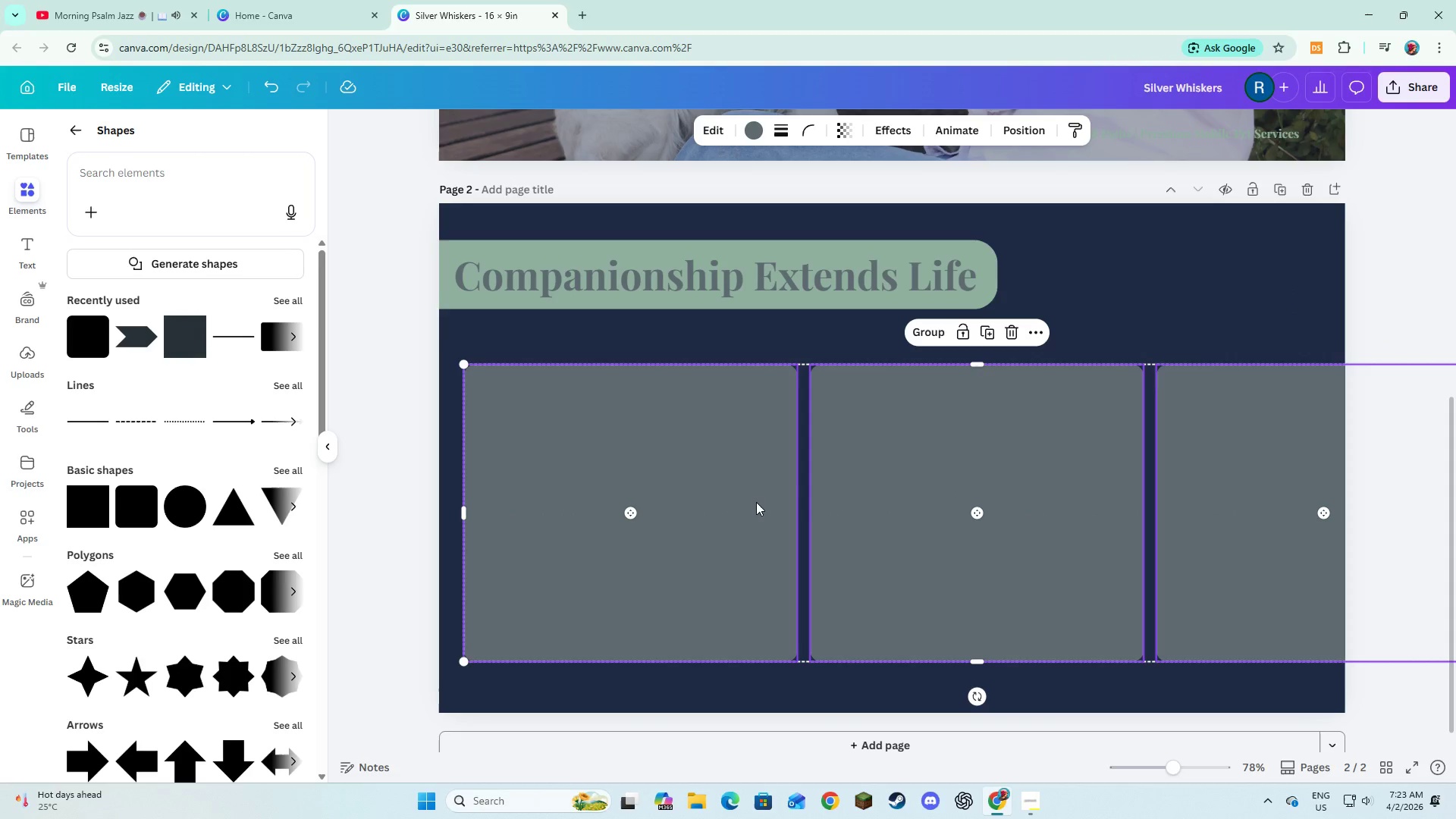 
hold_key(key=ShiftLeft, duration=0.88)
 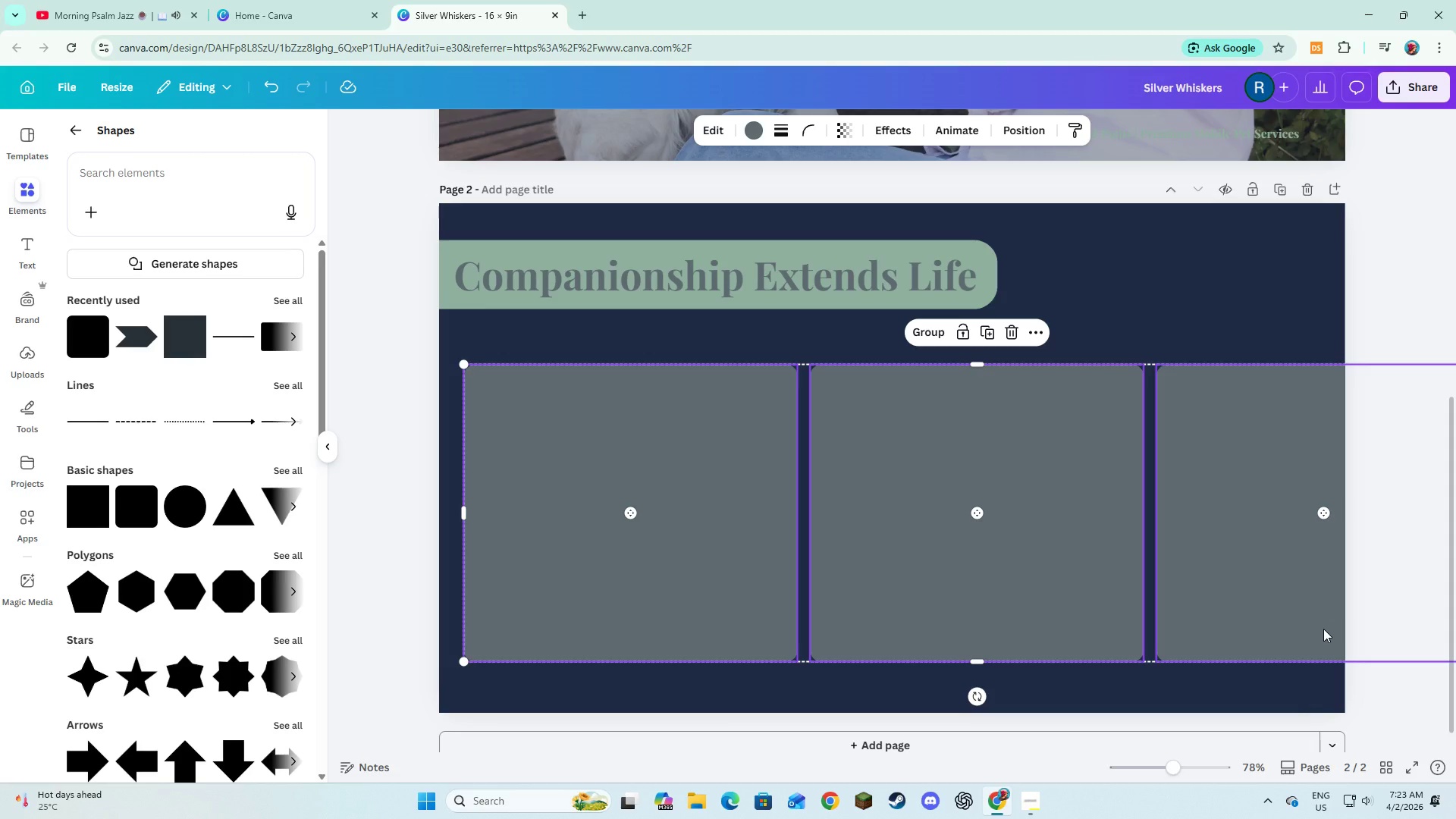 
left_click_drag(start_coordinate=[1323, 629], to_coordinate=[1253, 611])
 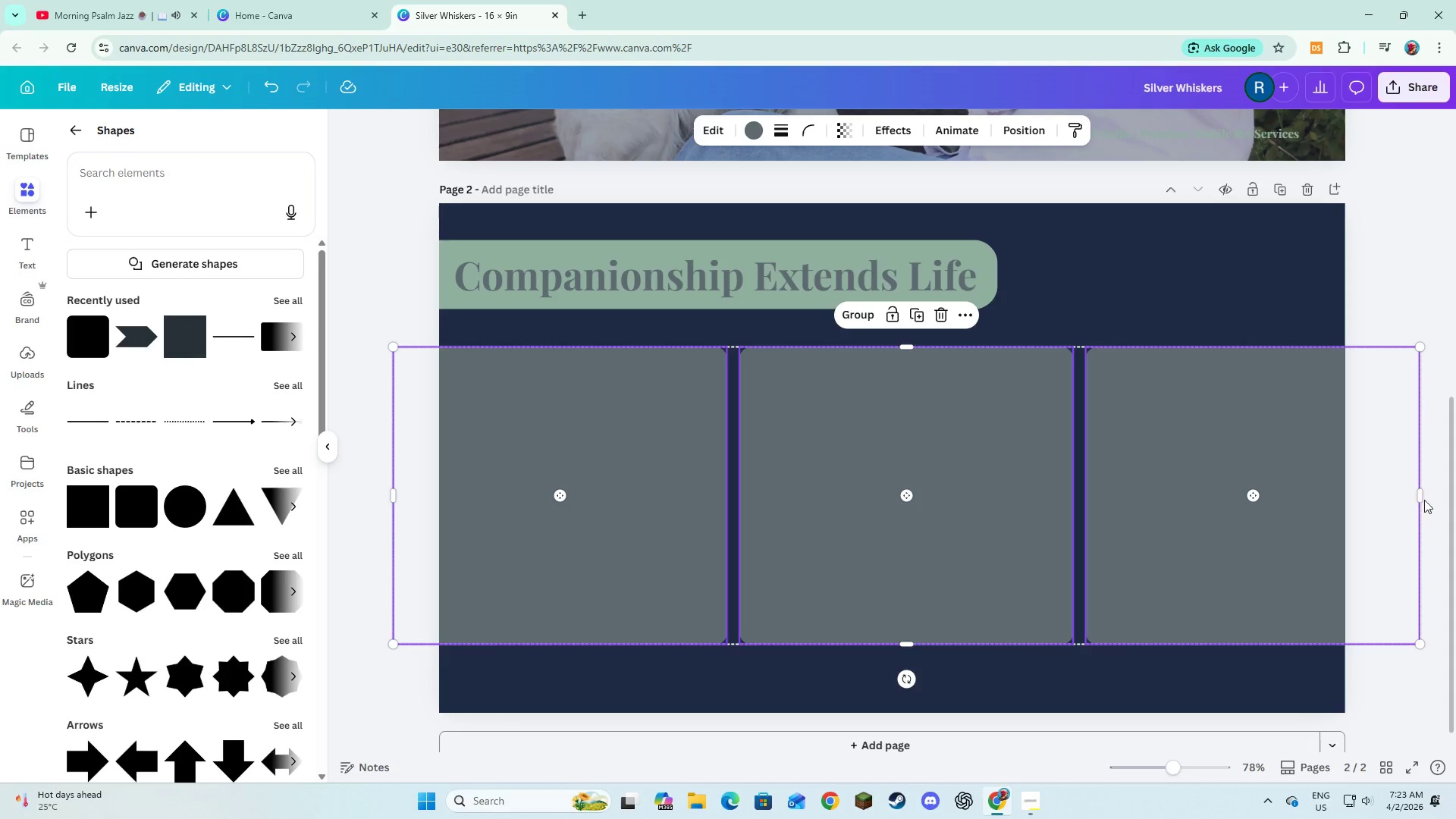 
left_click_drag(start_coordinate=[1423, 499], to_coordinate=[1263, 520])
 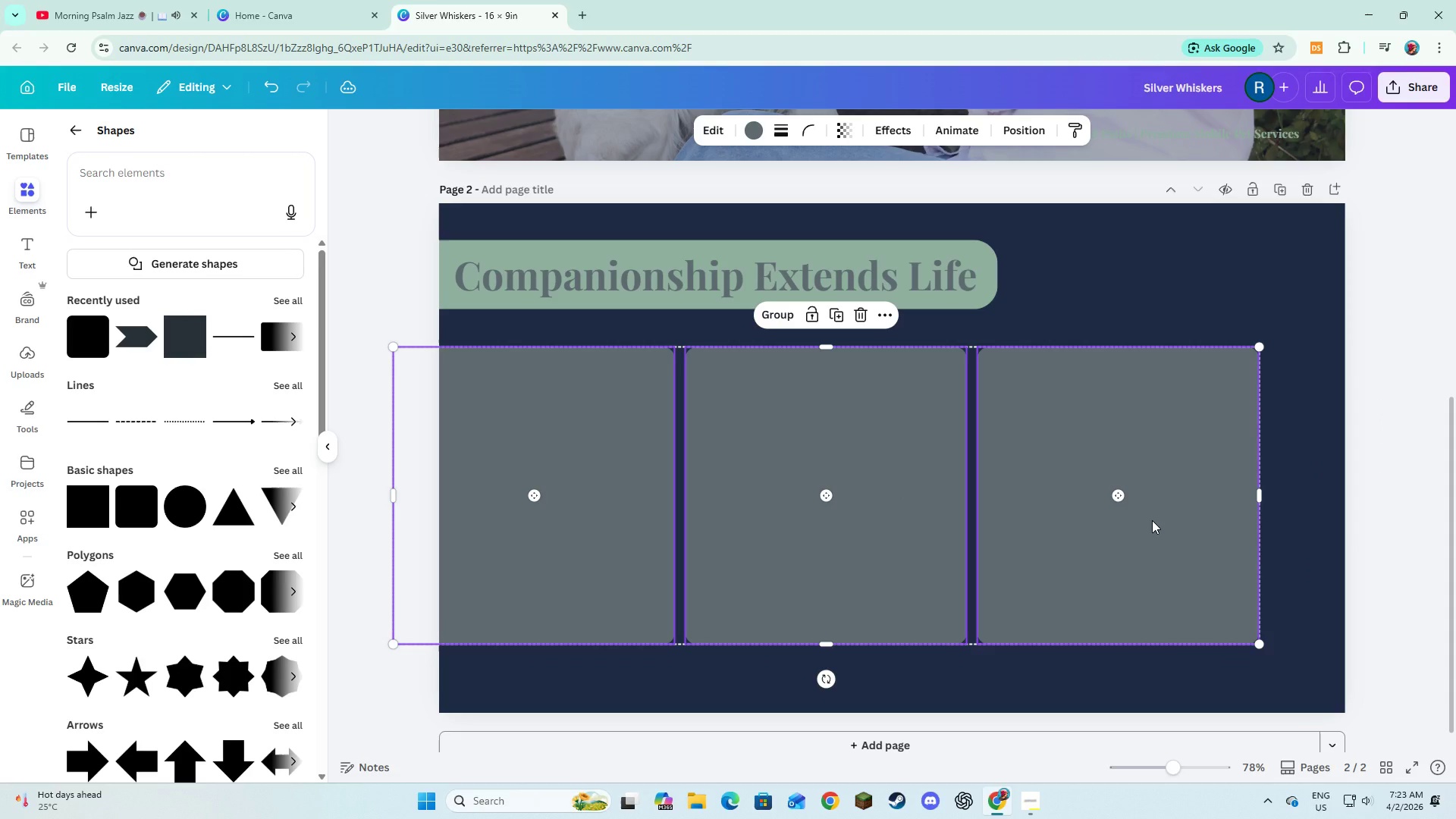 
left_click_drag(start_coordinate=[1152, 520], to_coordinate=[1215, 522])
 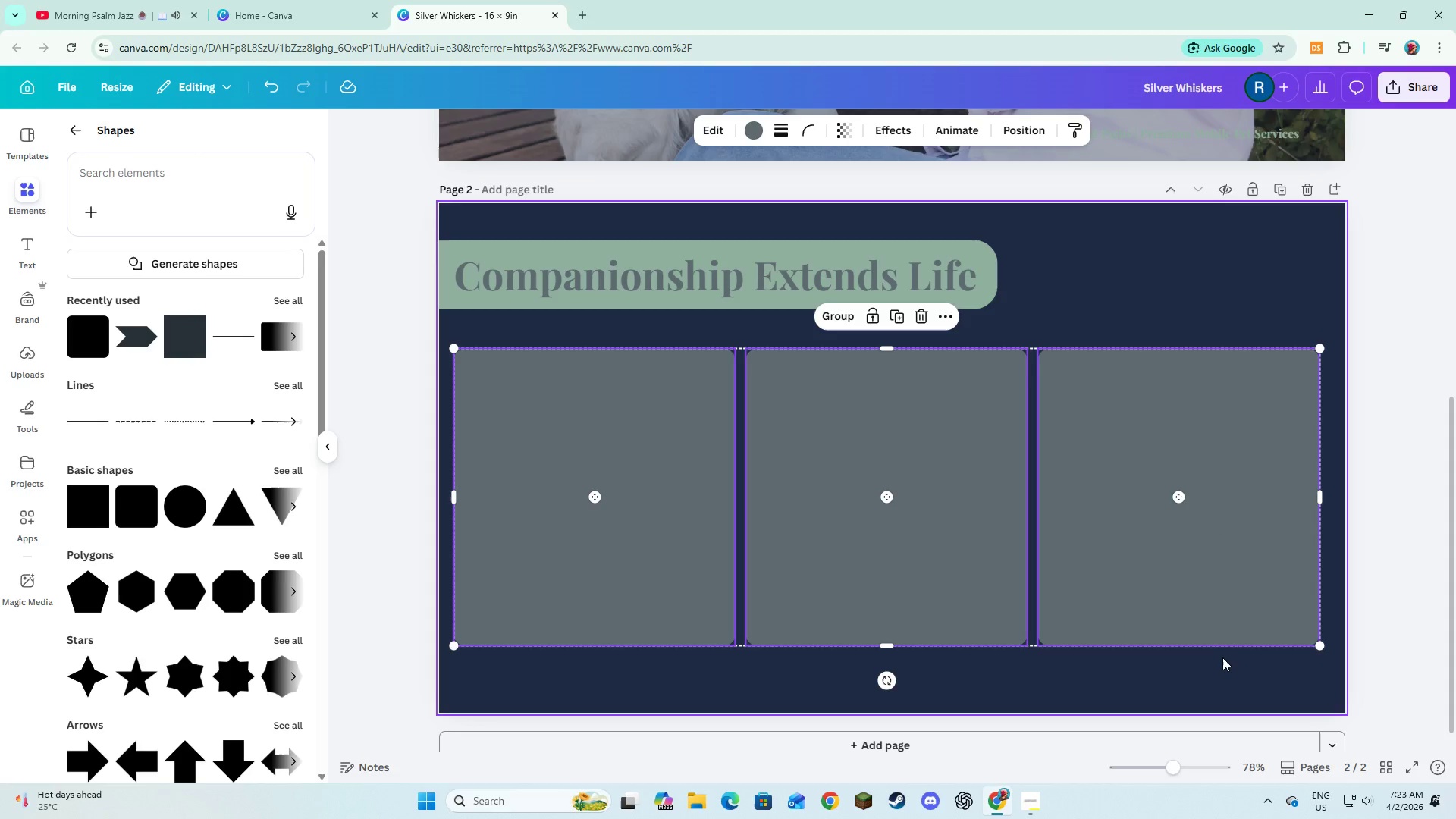 
left_click([1222, 662])
 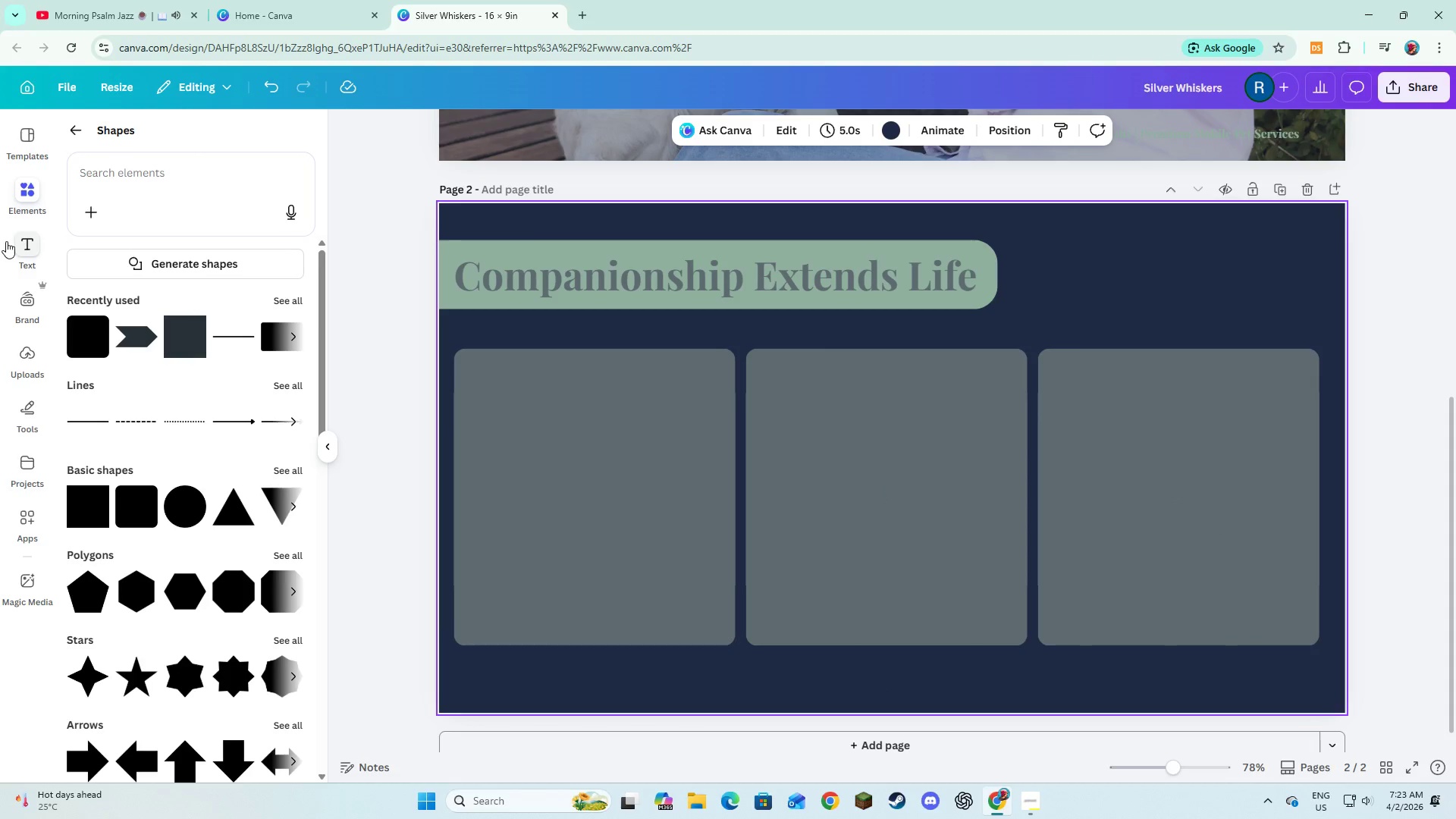 
left_click([13, 243])
 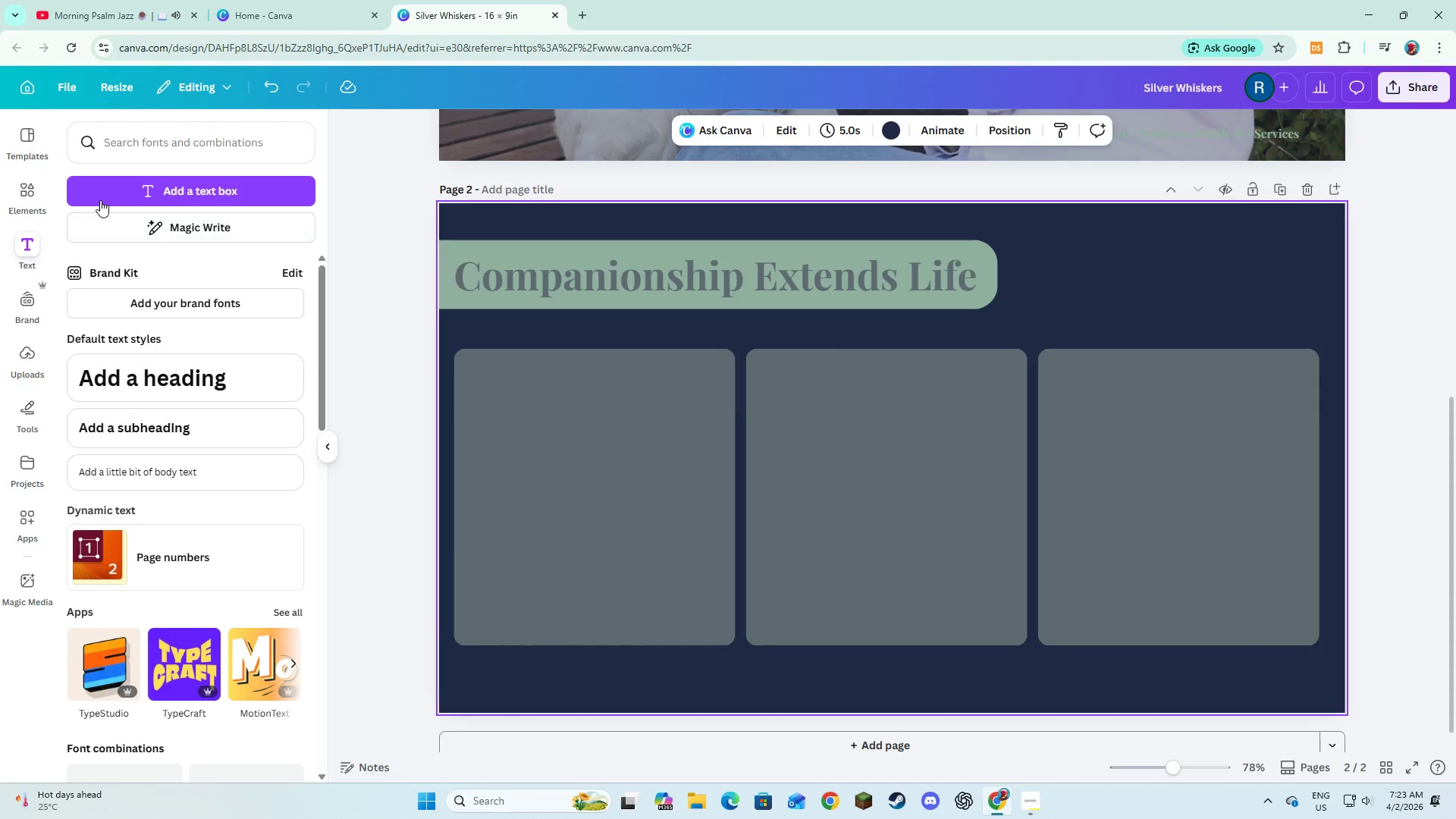 
left_click([100, 198])
 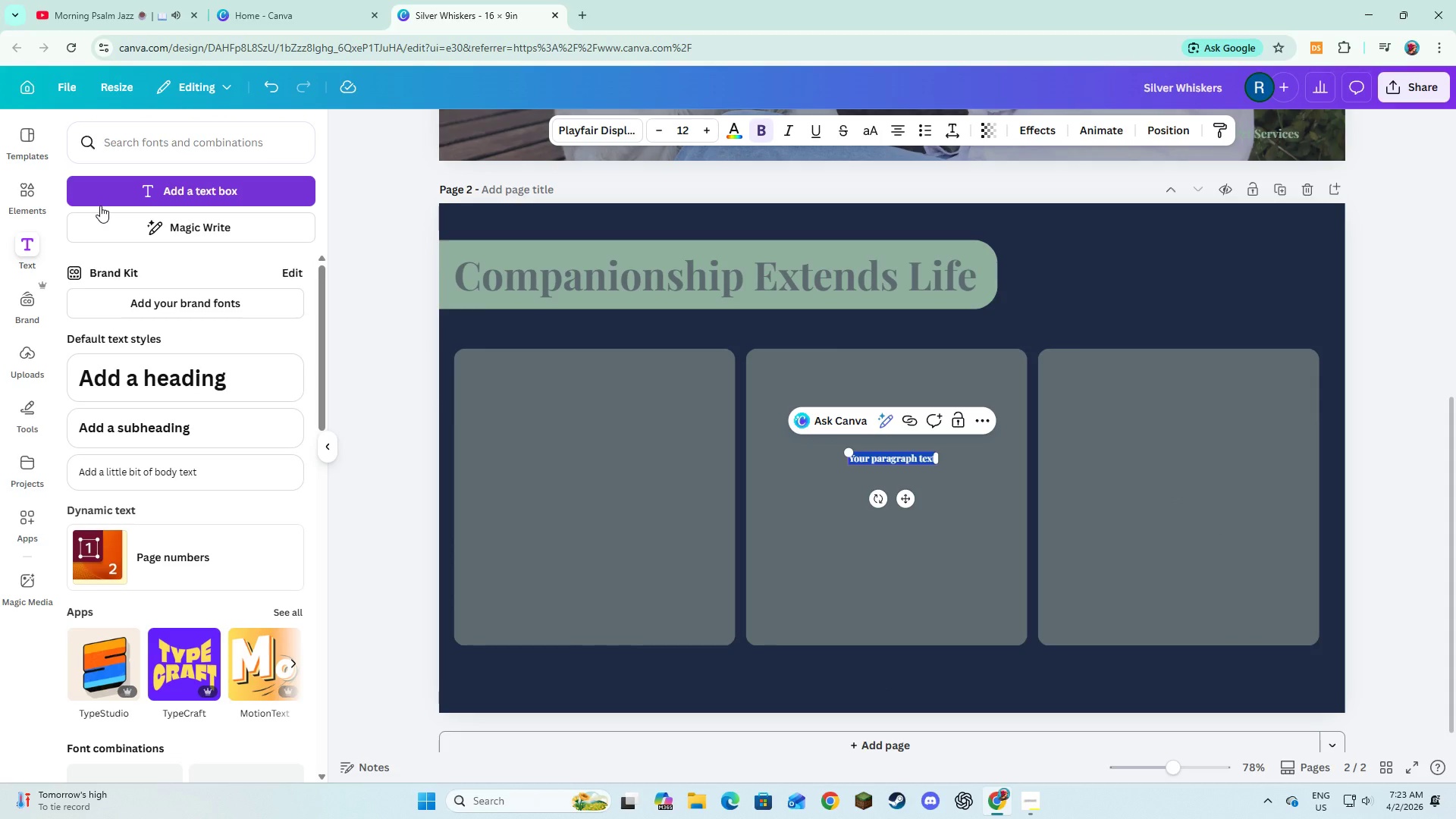 
type(Pet ownership is directly linked to improved cad)
key(Backspace)
type(rdiovasccil)
key(Backspace)
key(Backspace)
key(Backspace)
type(ular health, reduced  depression, and increased daily activity among seniors.")
 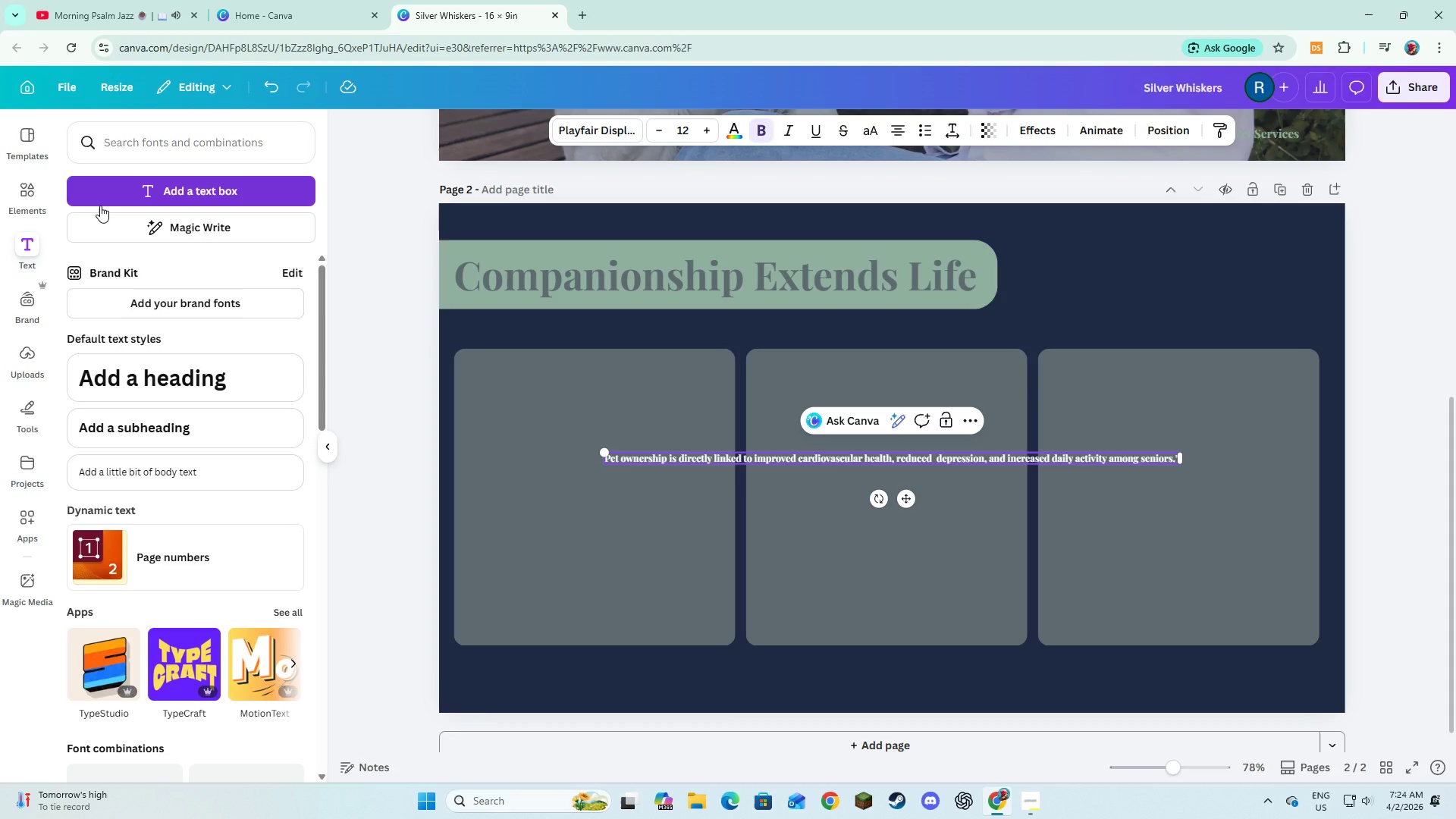 
key(Backspace)
 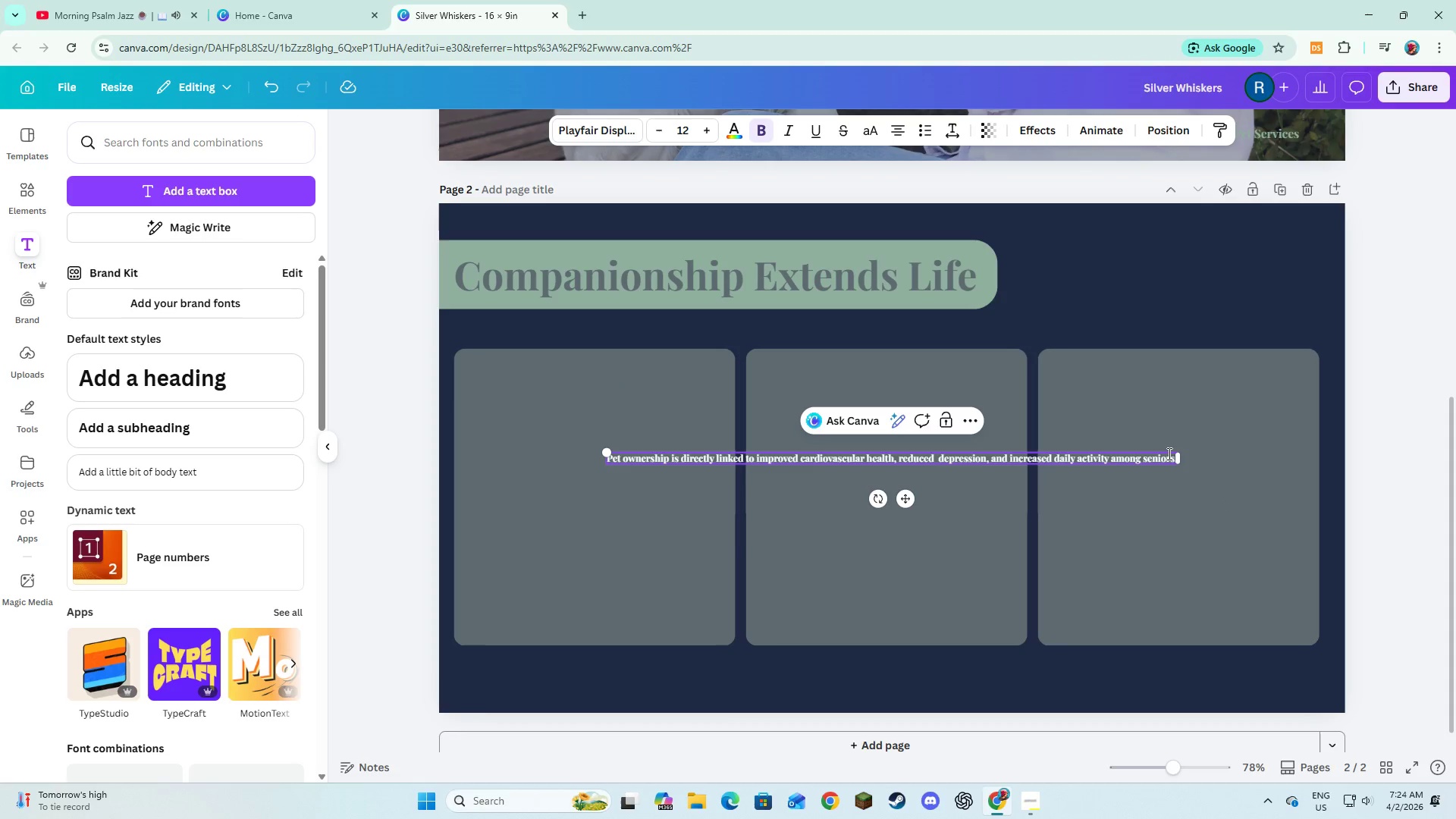 
left_click_drag(start_coordinate=[1180, 455], to_coordinate=[783, 568])
 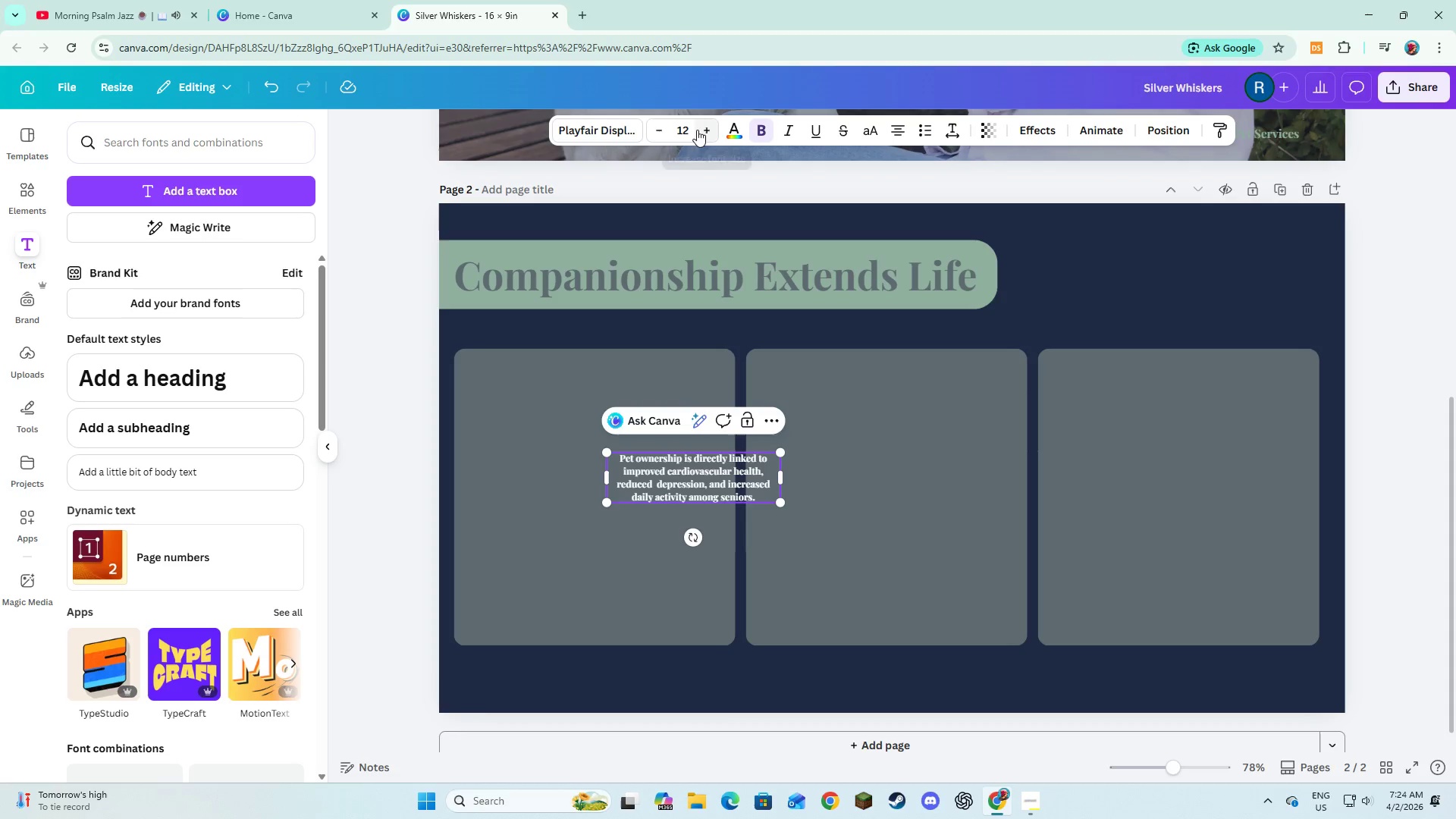 
left_click([701, 130])
 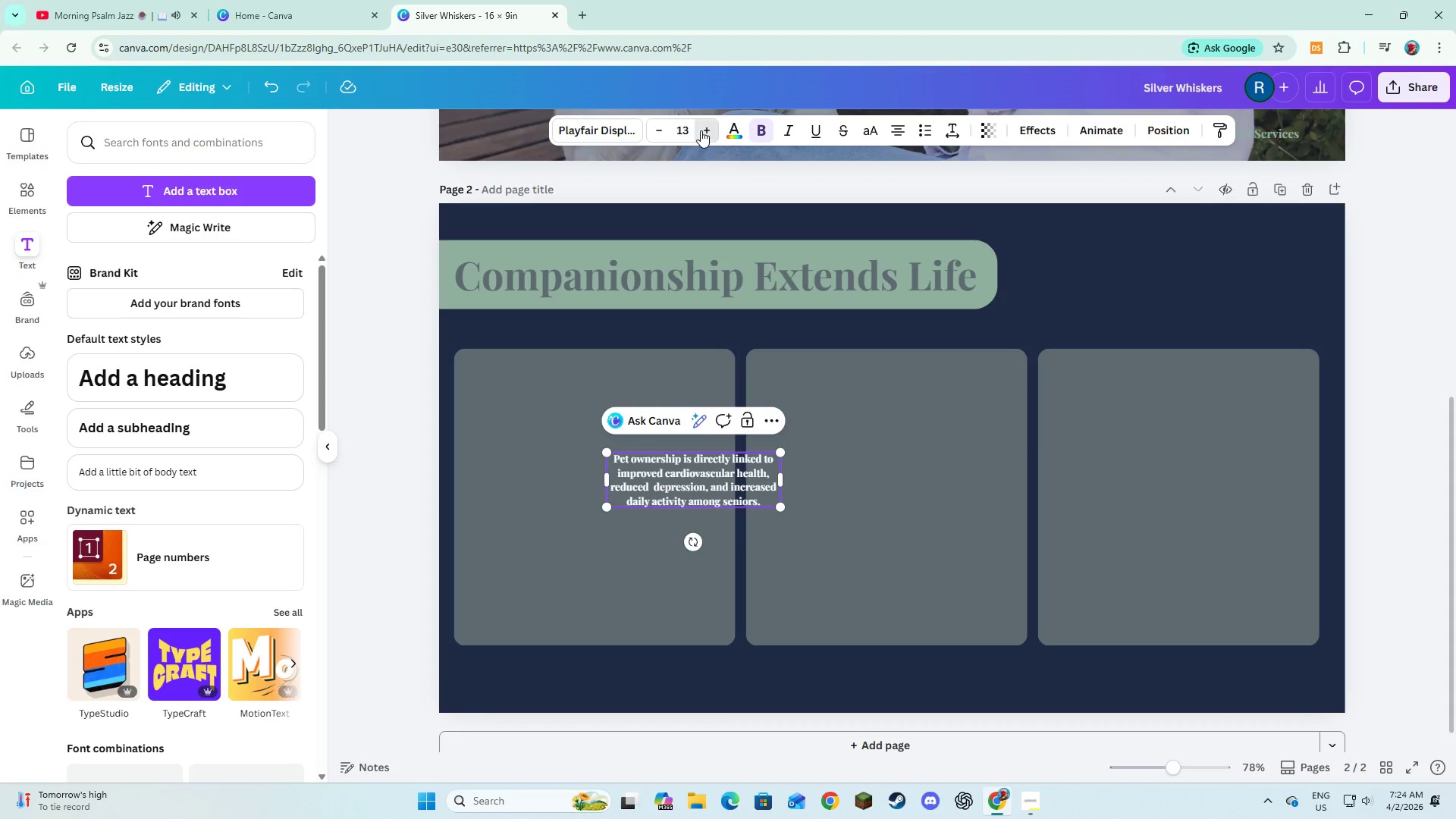 
double_click([701, 130])
 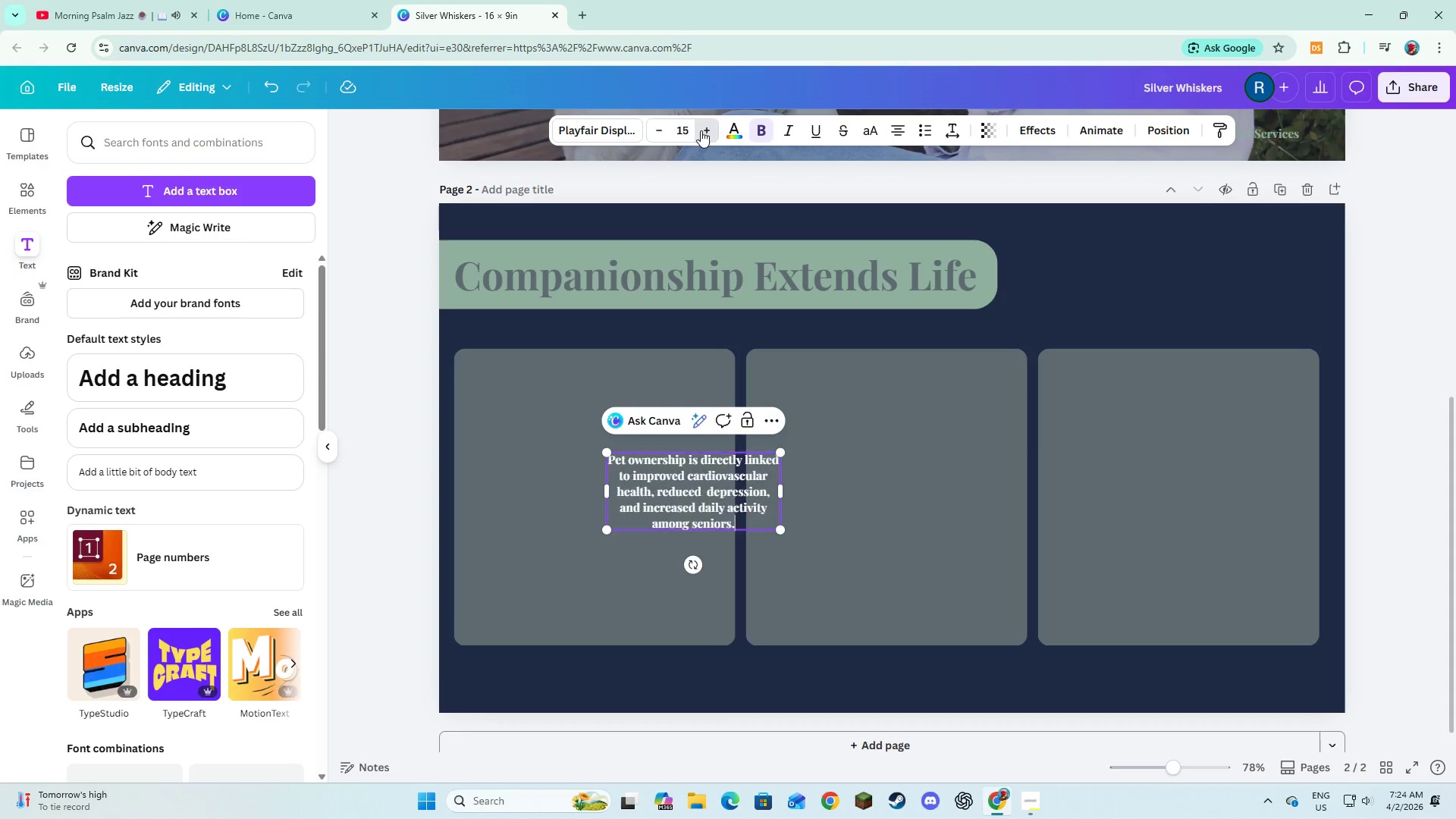 
triple_click([701, 130])
 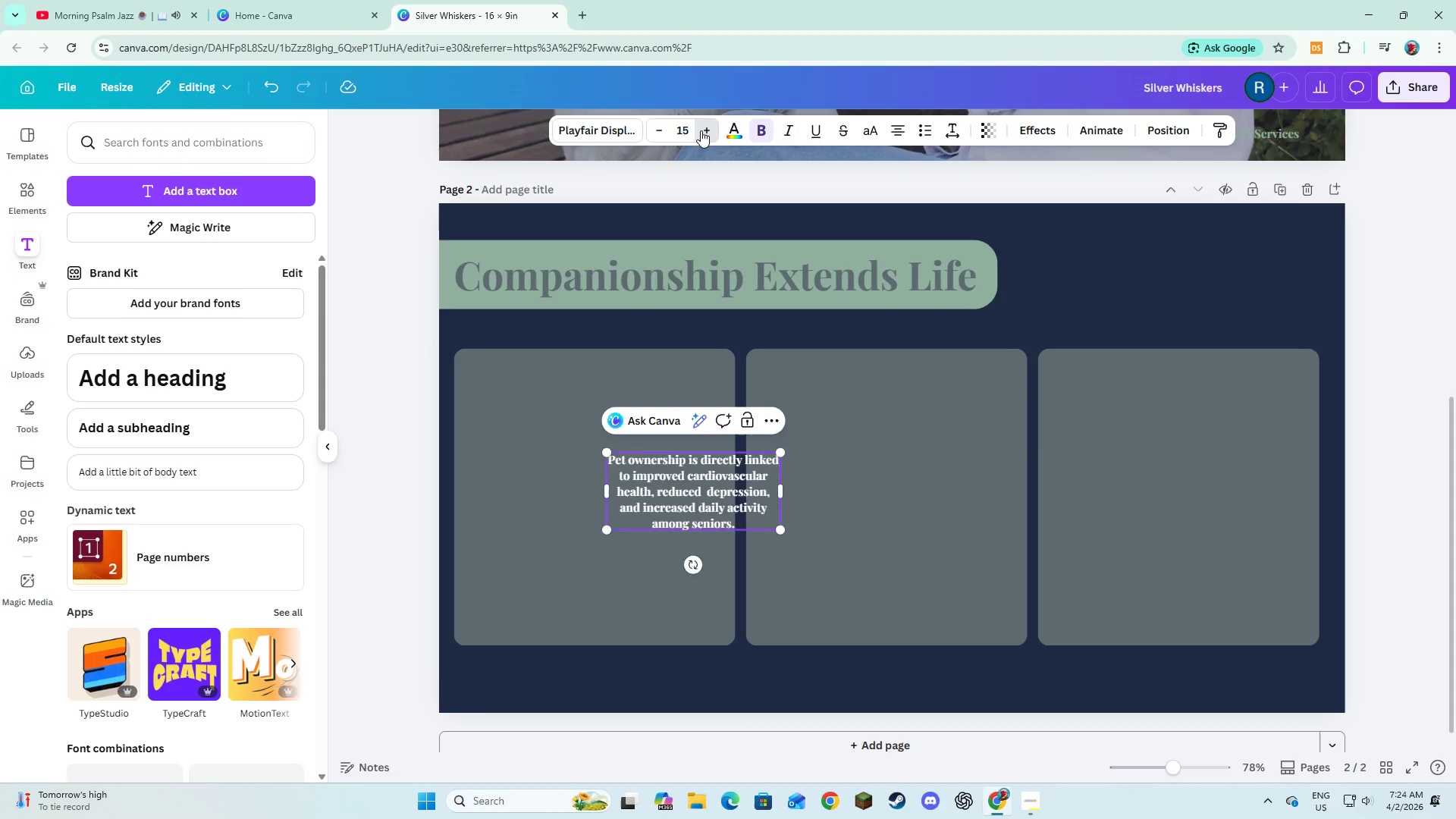 
triple_click([701, 130])
 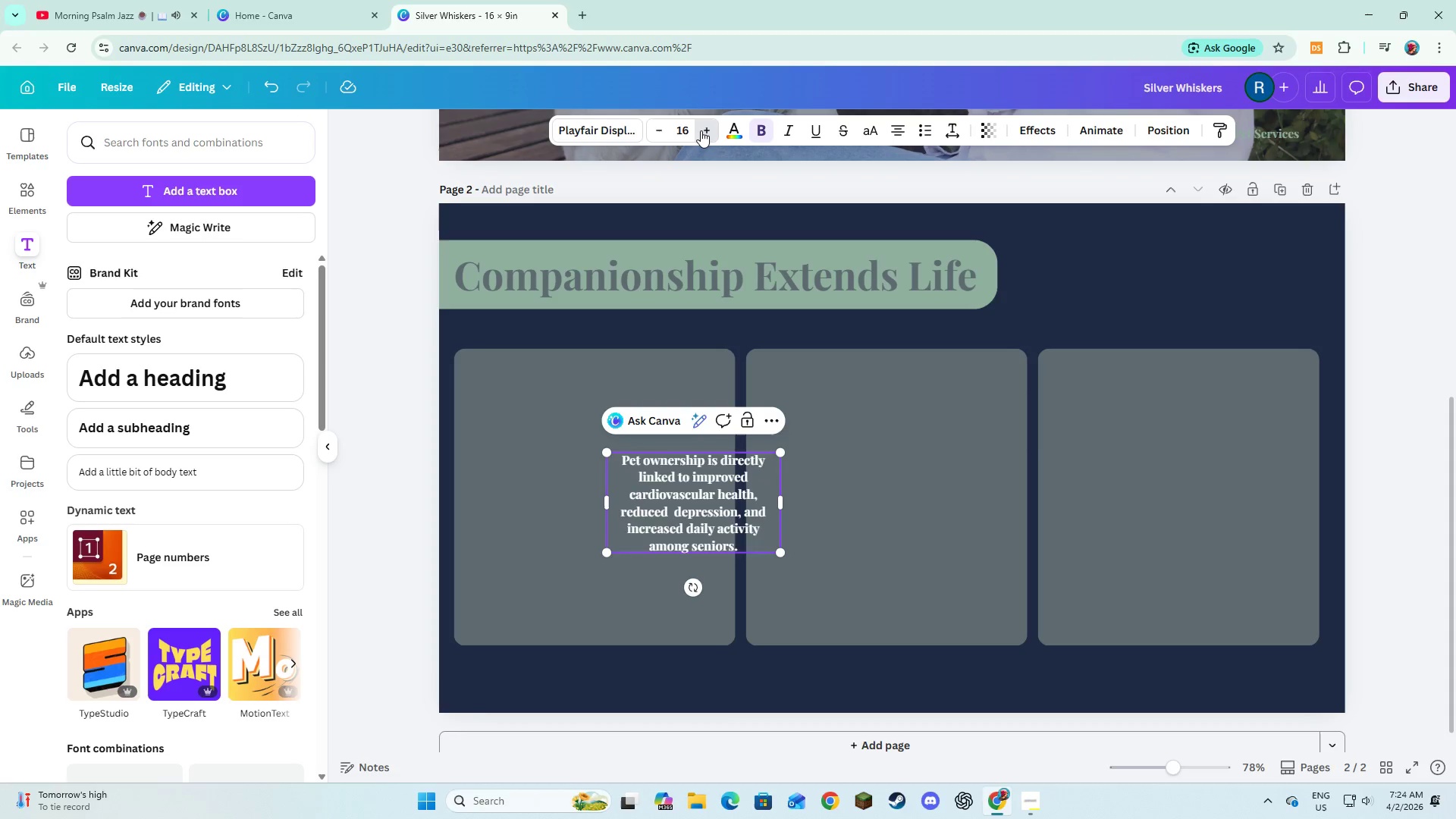 
triple_click([701, 130])
 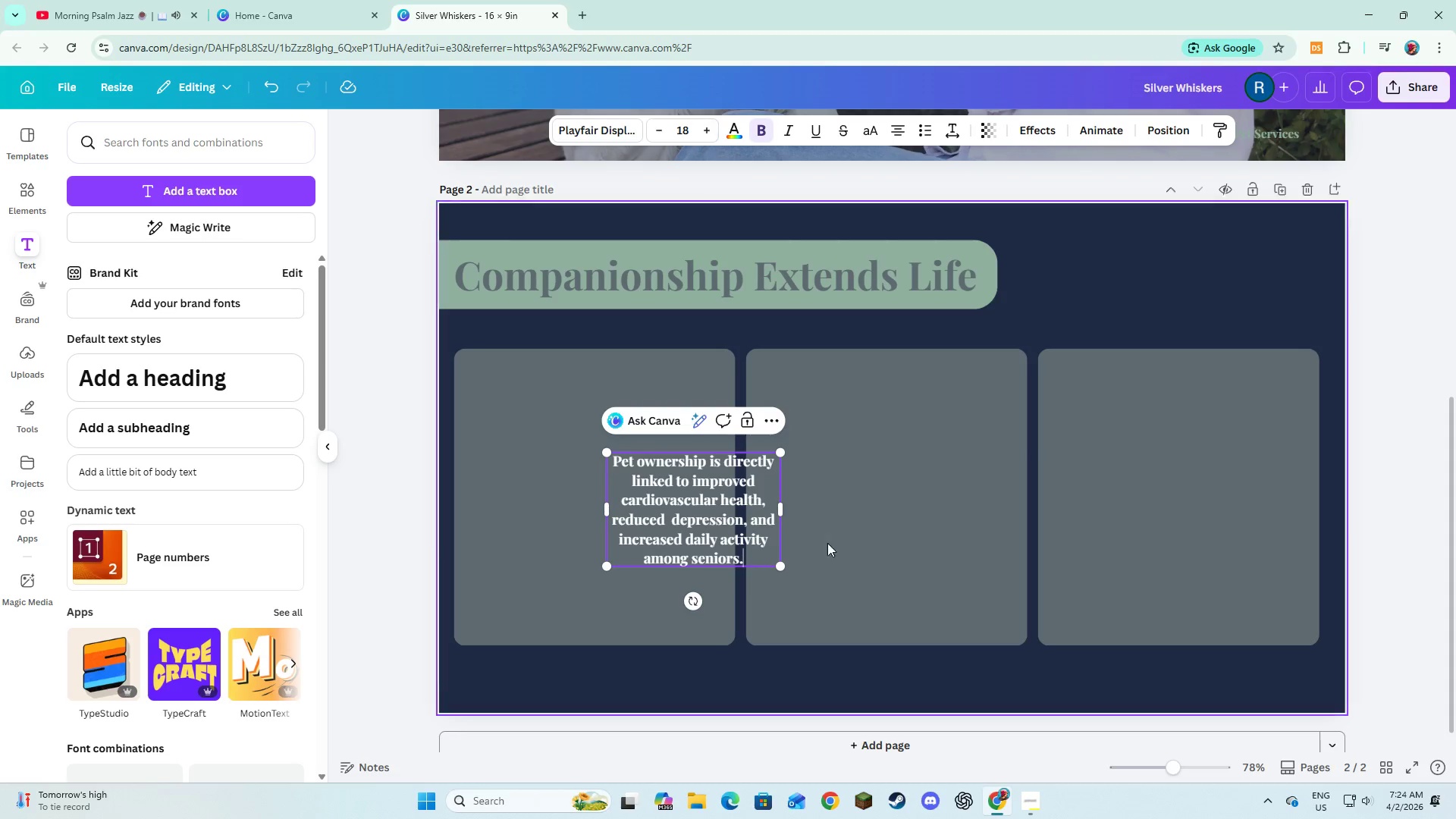 
triple_click([840, 571])
 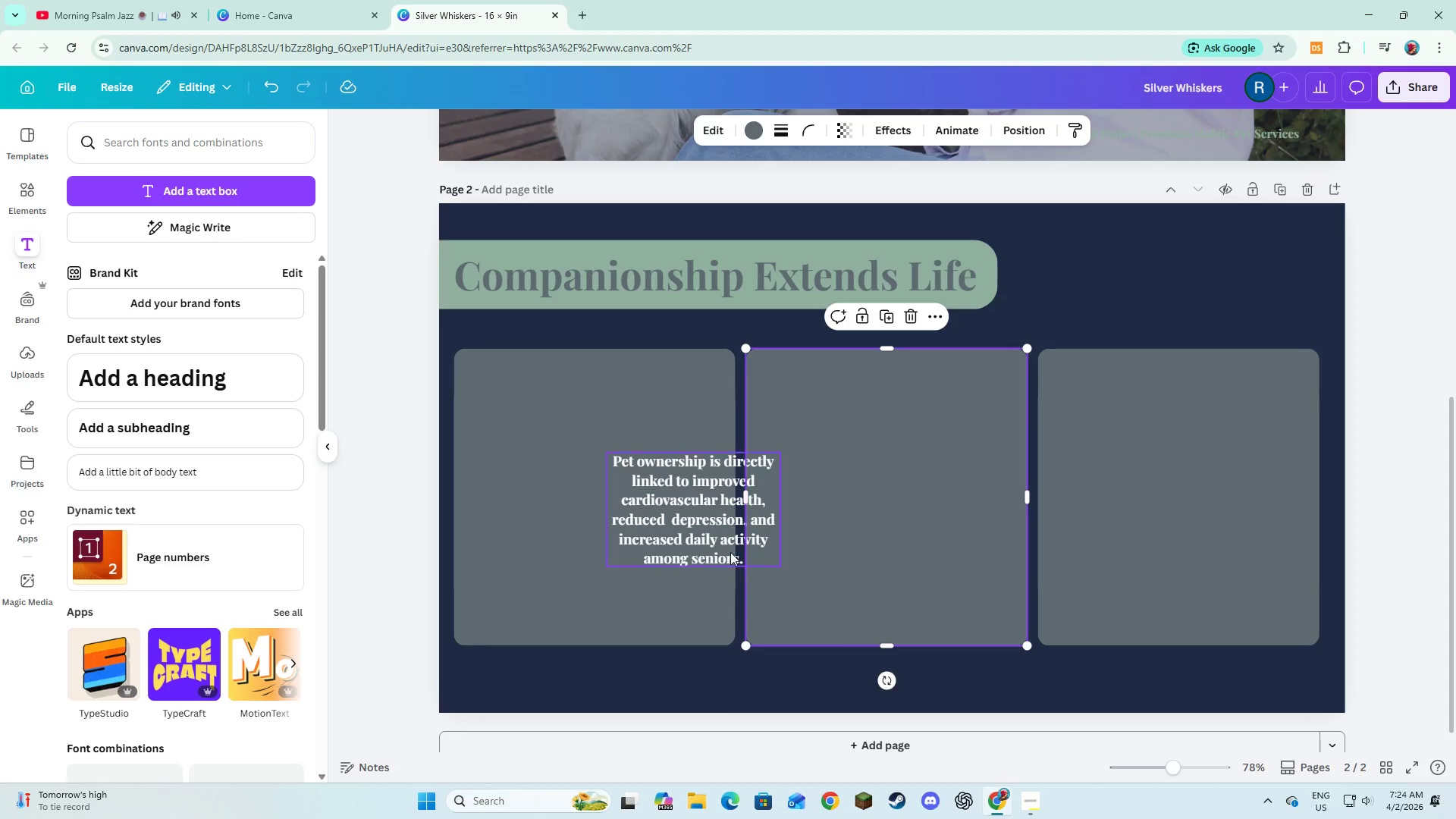 
left_click([711, 538])
 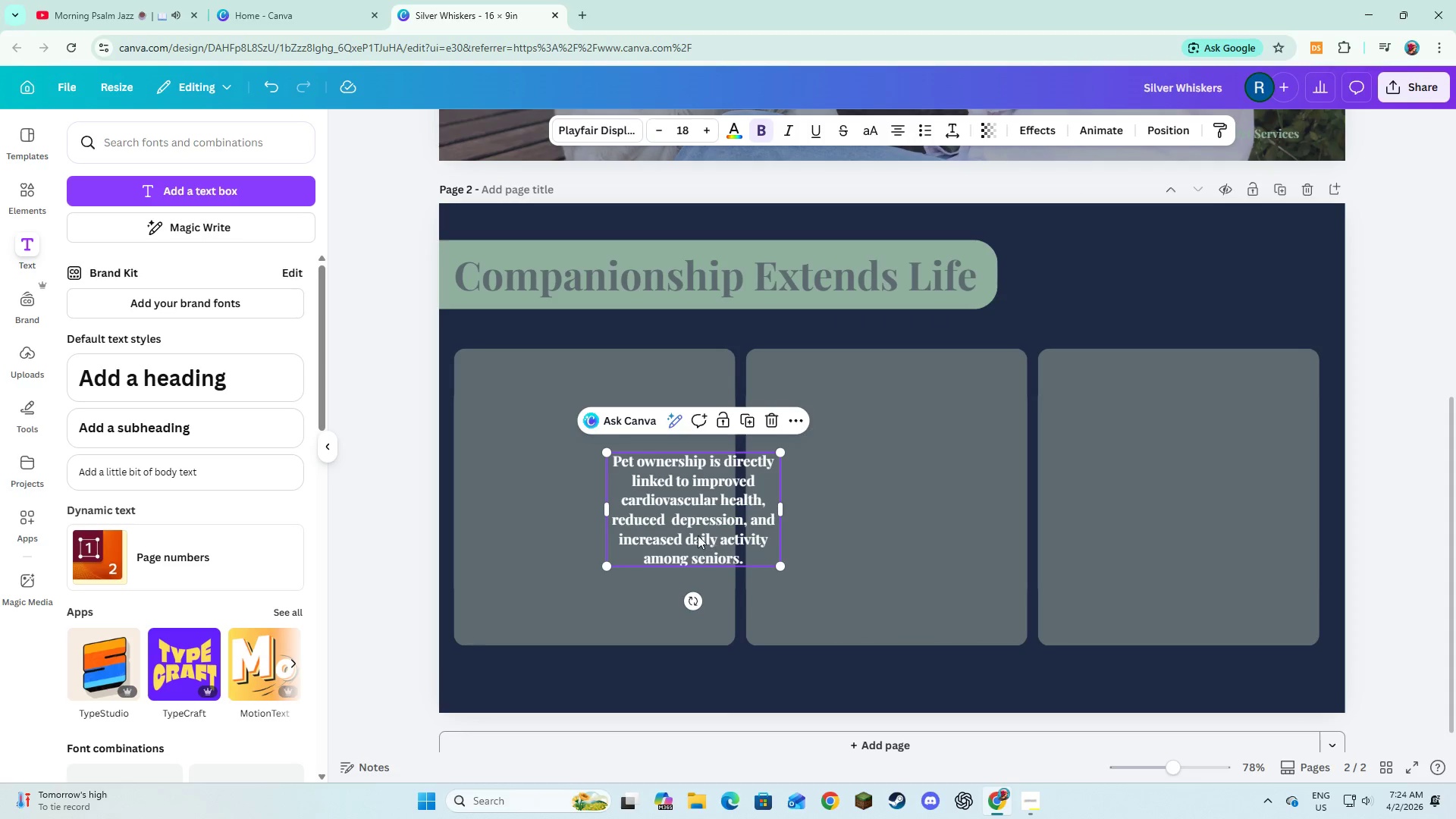 
left_click_drag(start_coordinate=[711, 538], to_coordinate=[604, 510])
 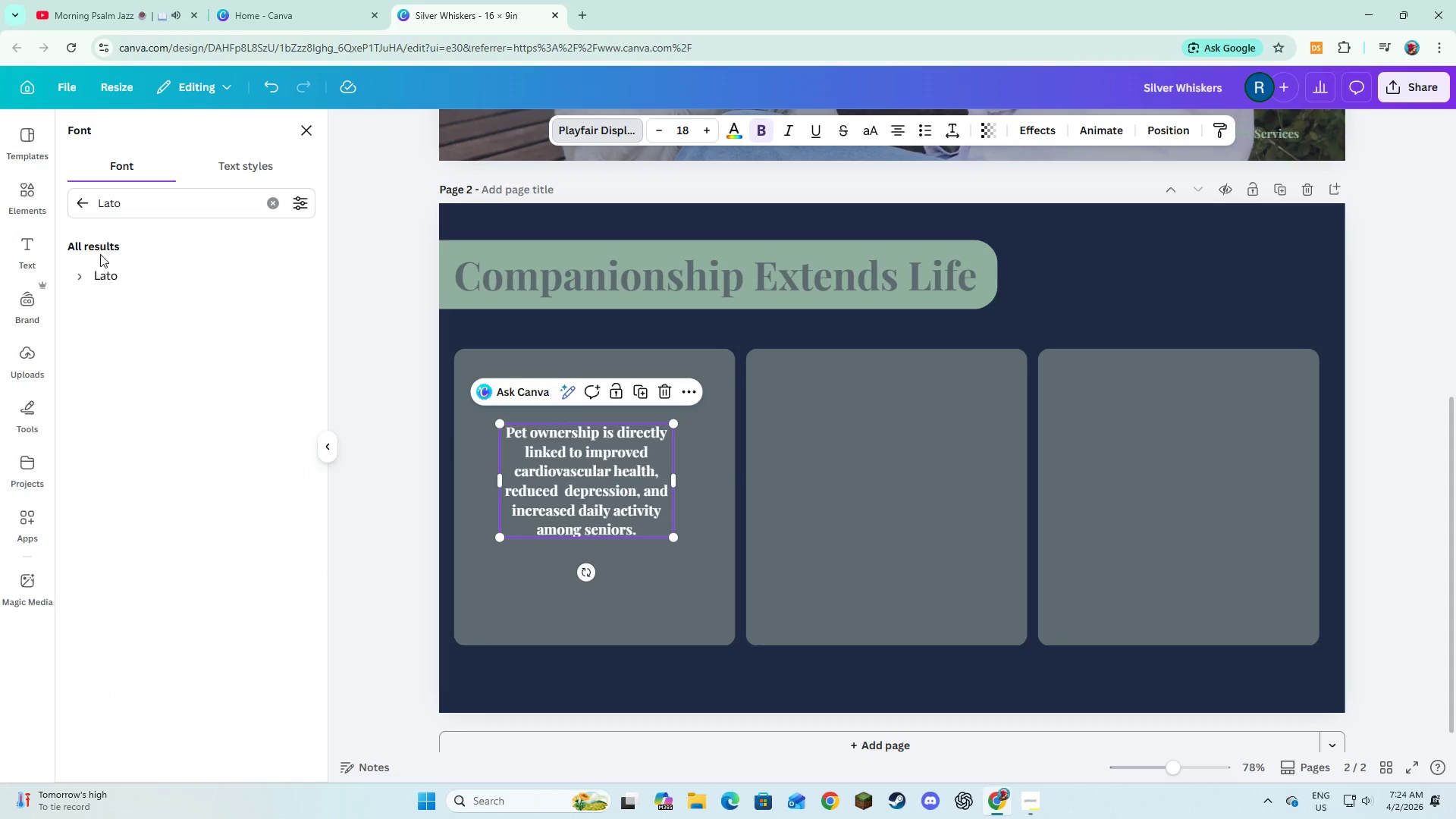 
left_click([103, 272])
 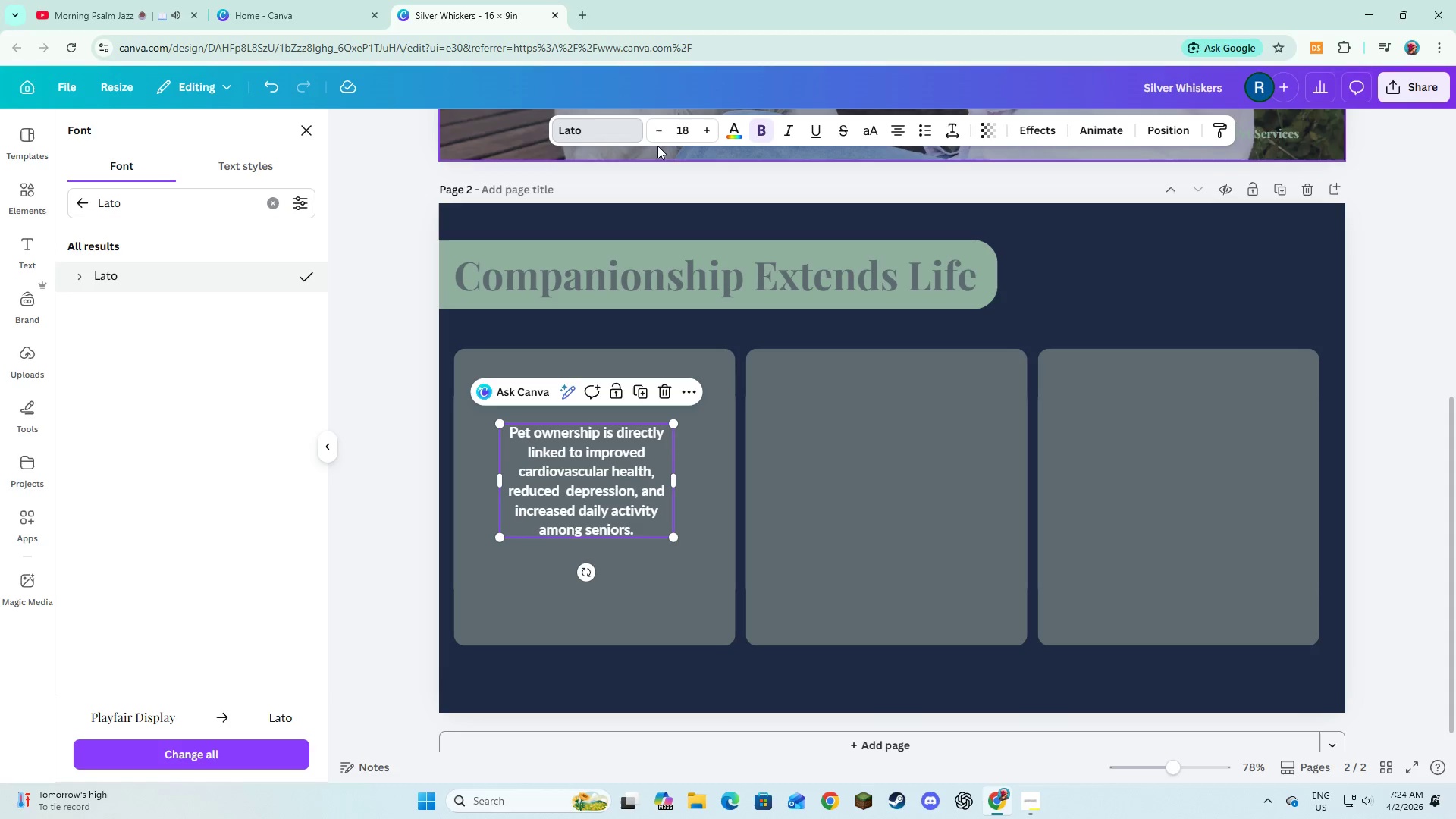 
double_click([705, 124])
 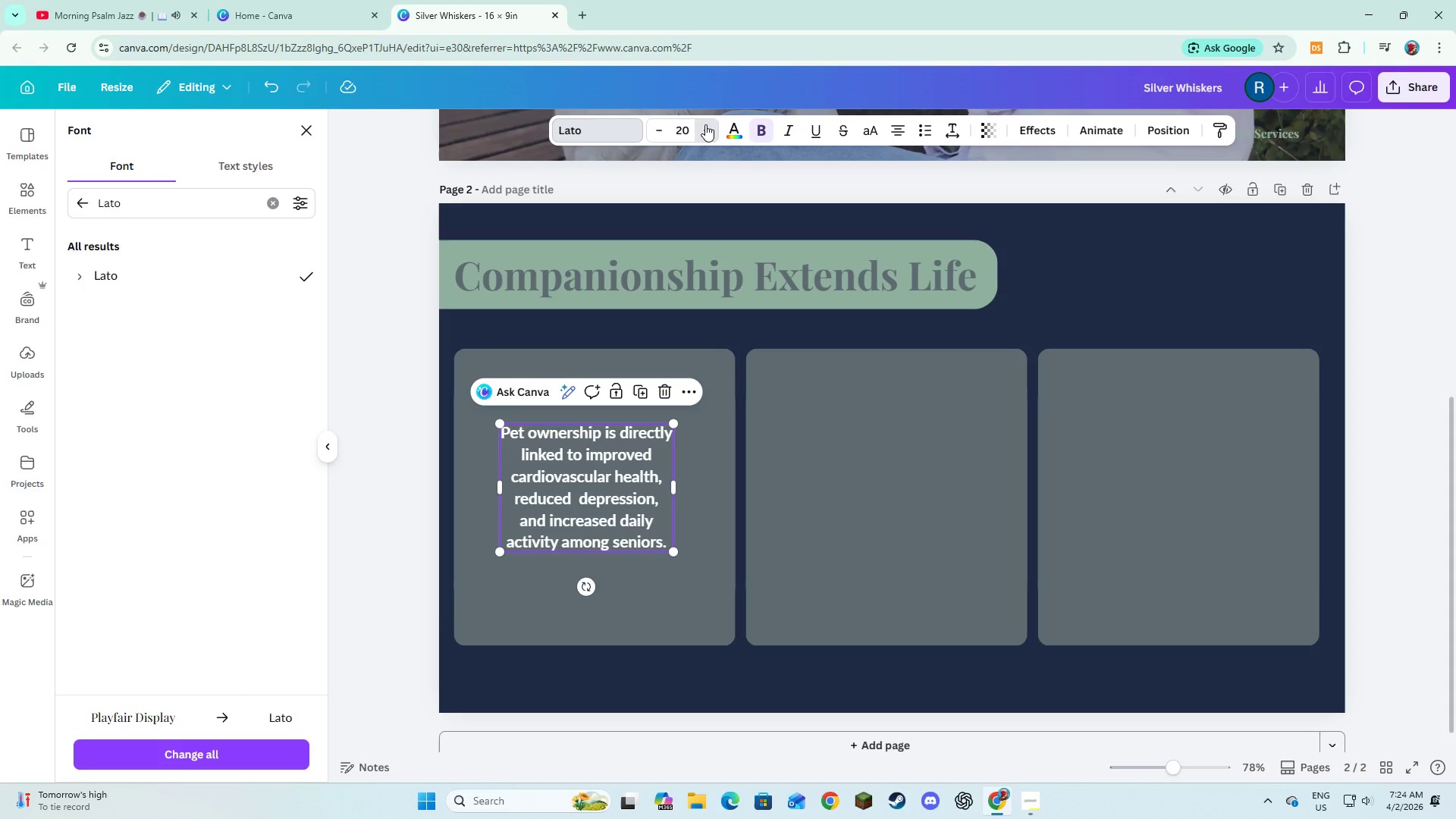 
triple_click([705, 124])
 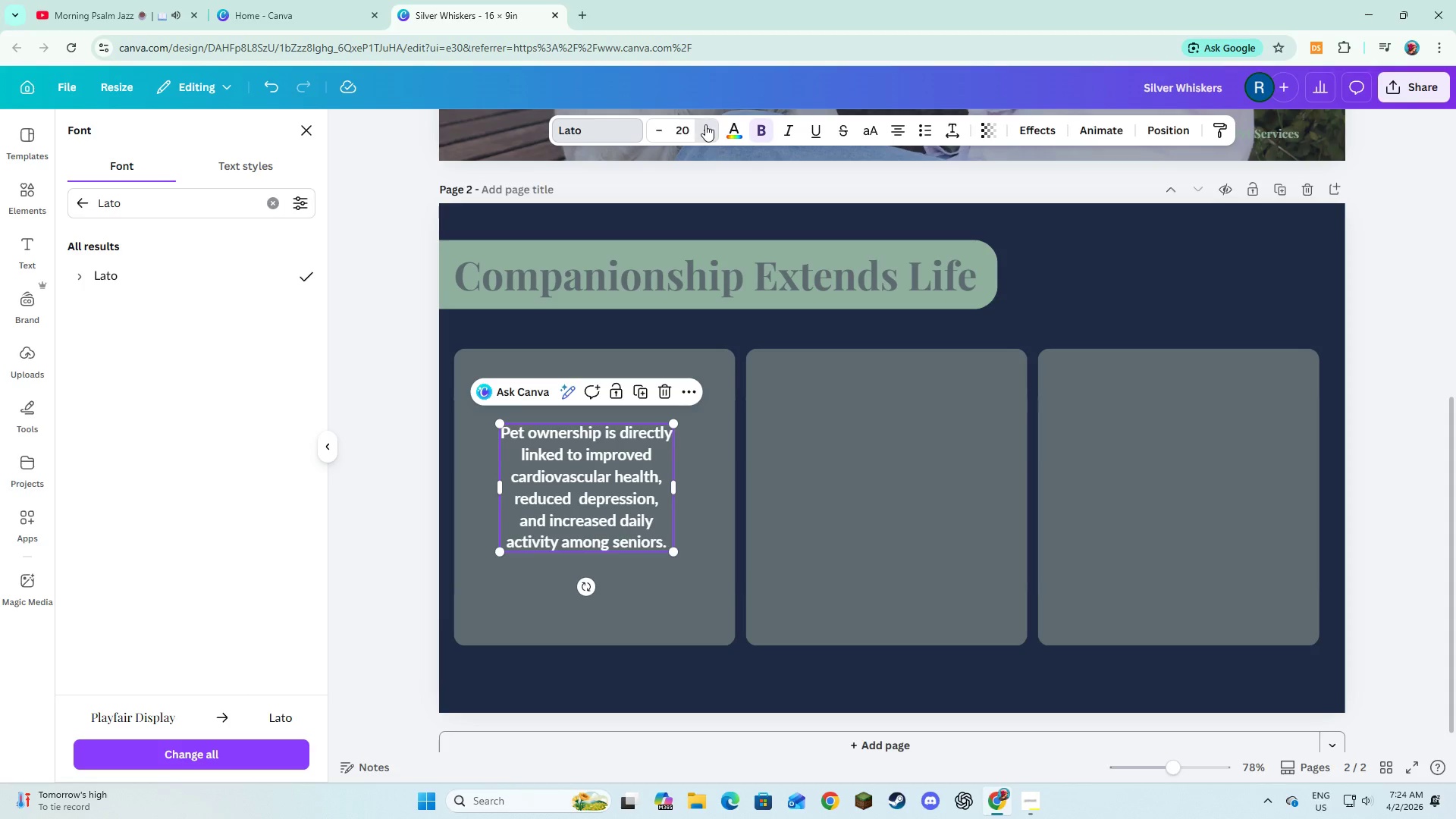 
triple_click([705, 124])
 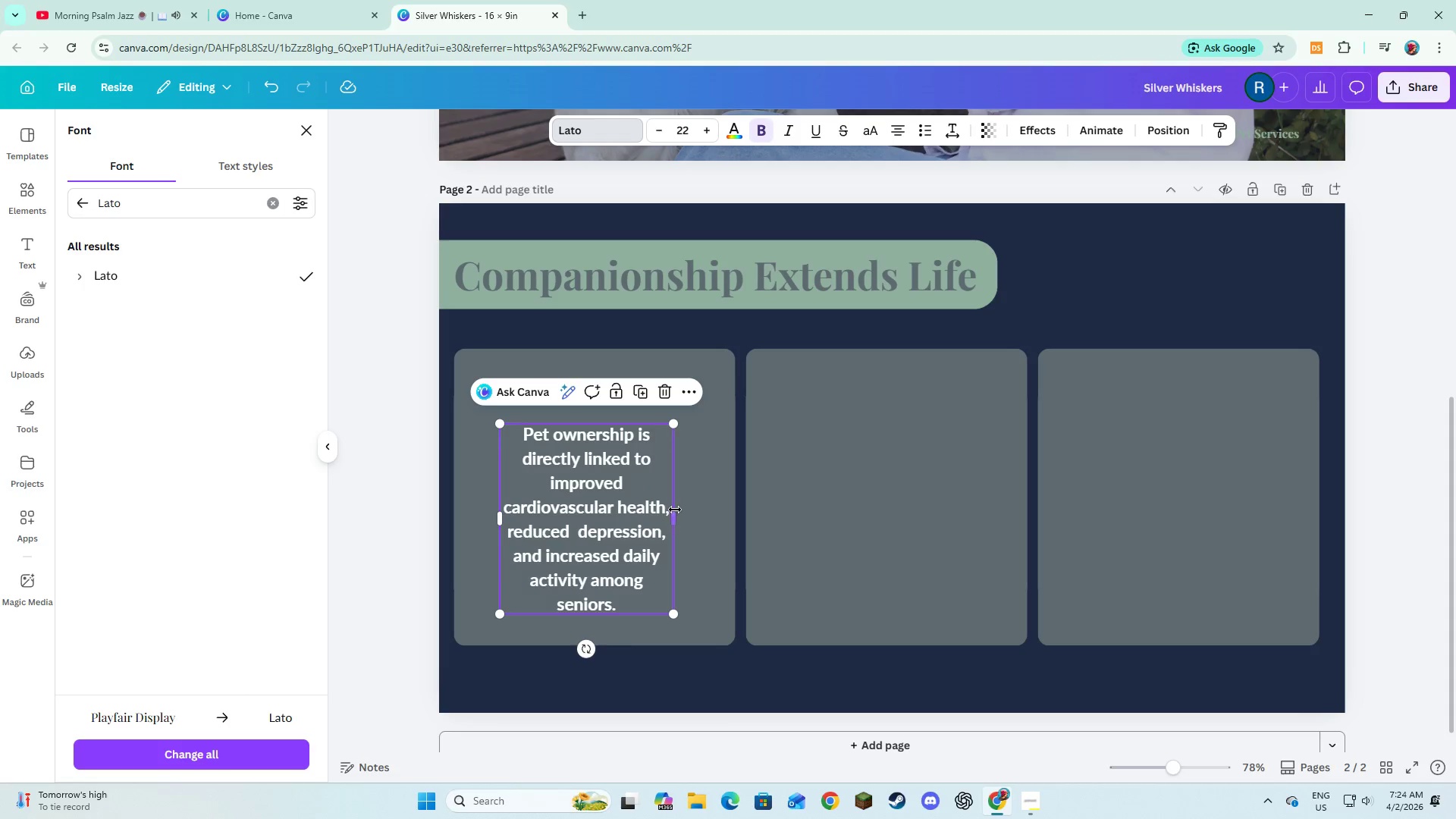 
left_click_drag(start_coordinate=[675, 510], to_coordinate=[713, 519])
 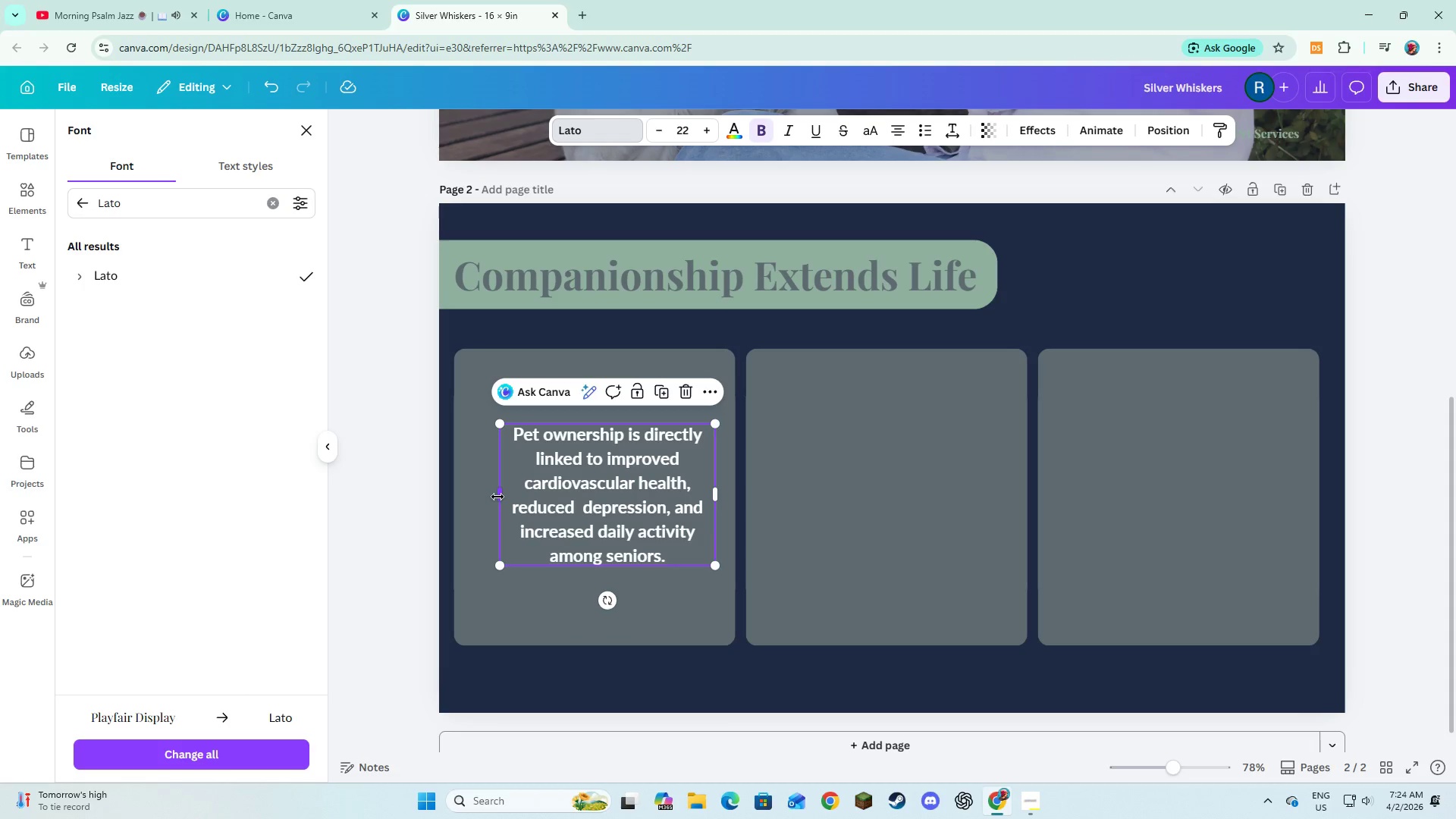 
left_click_drag(start_coordinate=[497, 497], to_coordinate=[463, 490])
 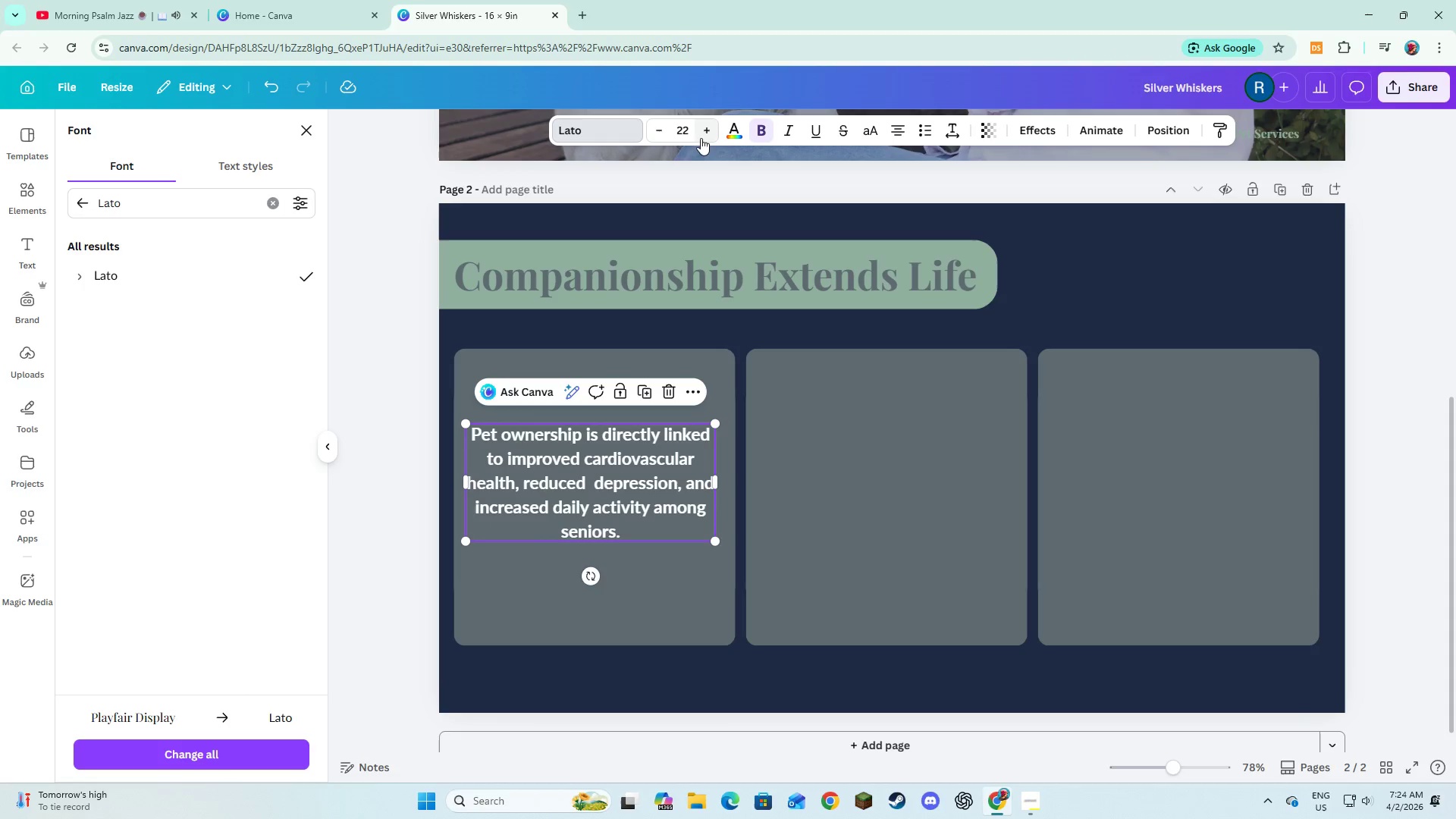 
double_click([701, 137])
 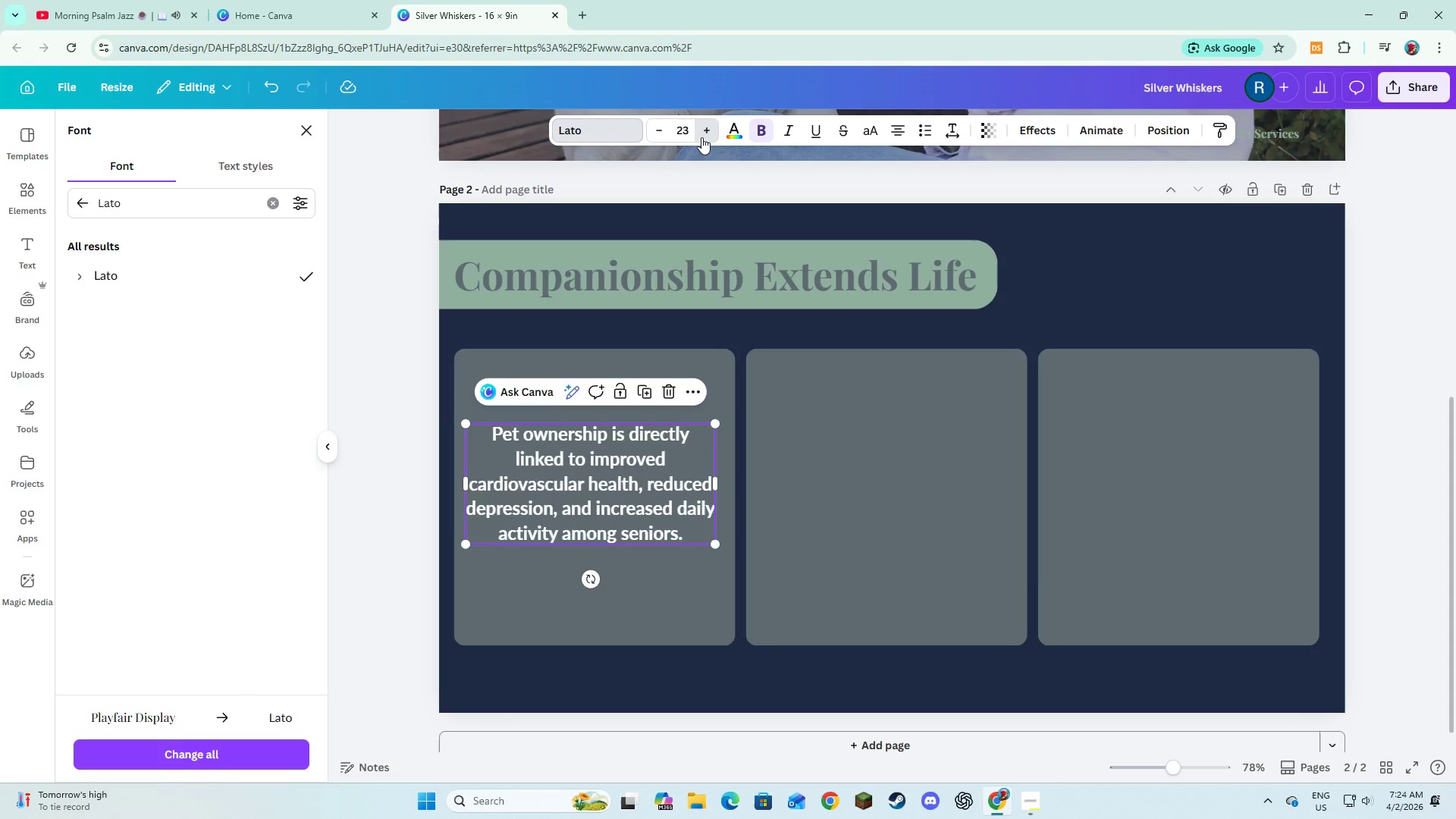 
triple_click([701, 137])
 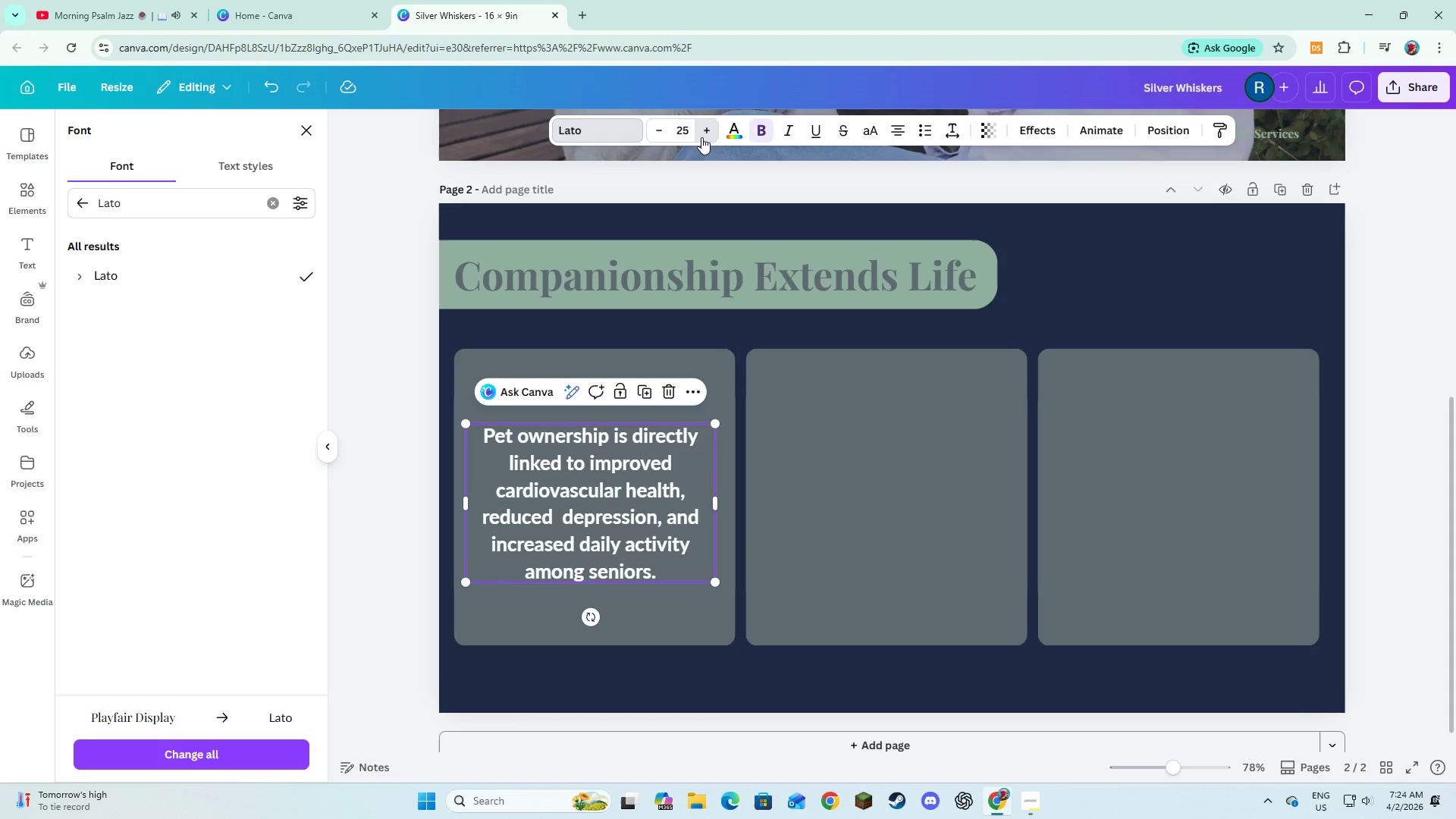 
triple_click([701, 137])
 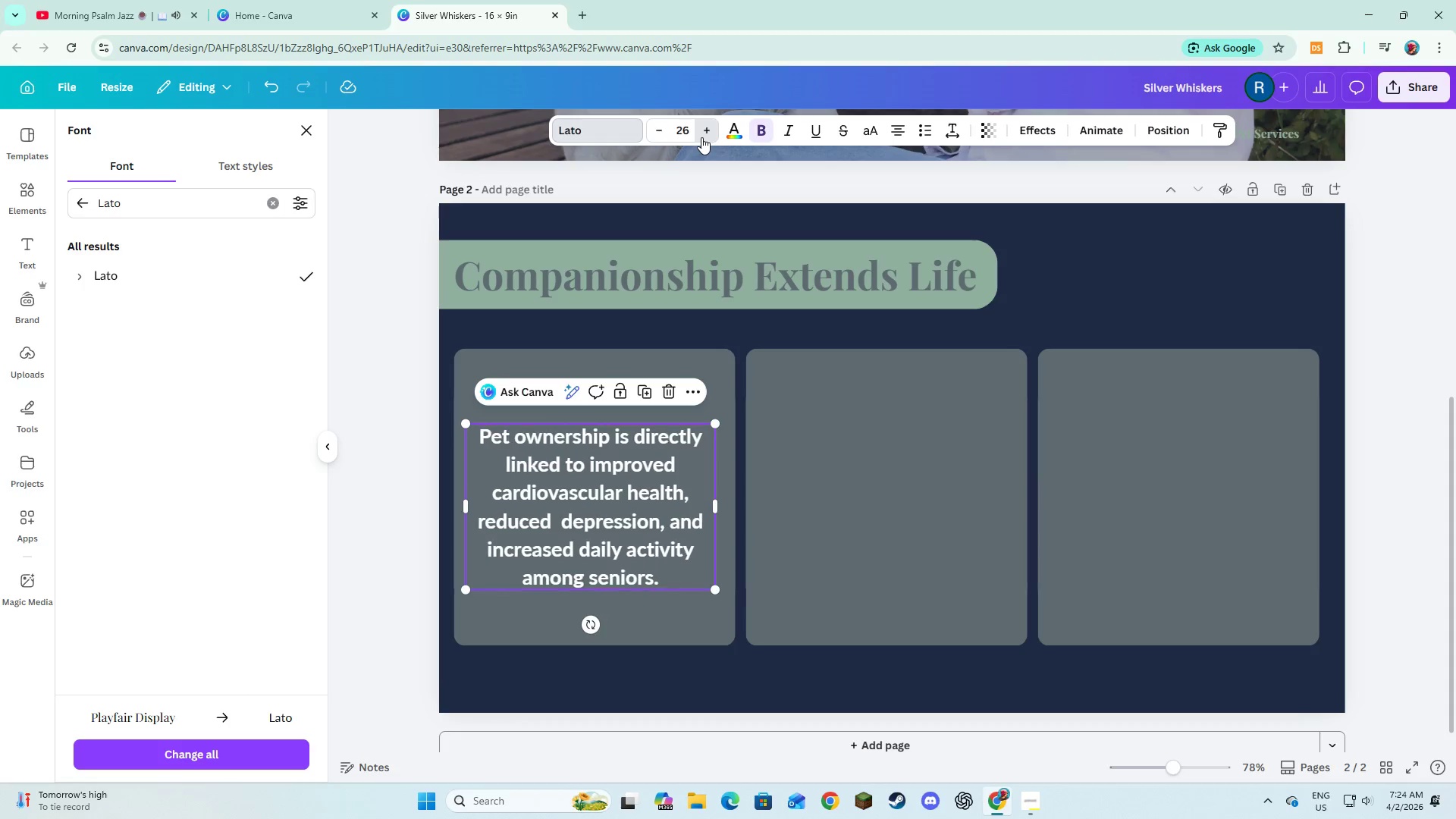 
triple_click([701, 137])
 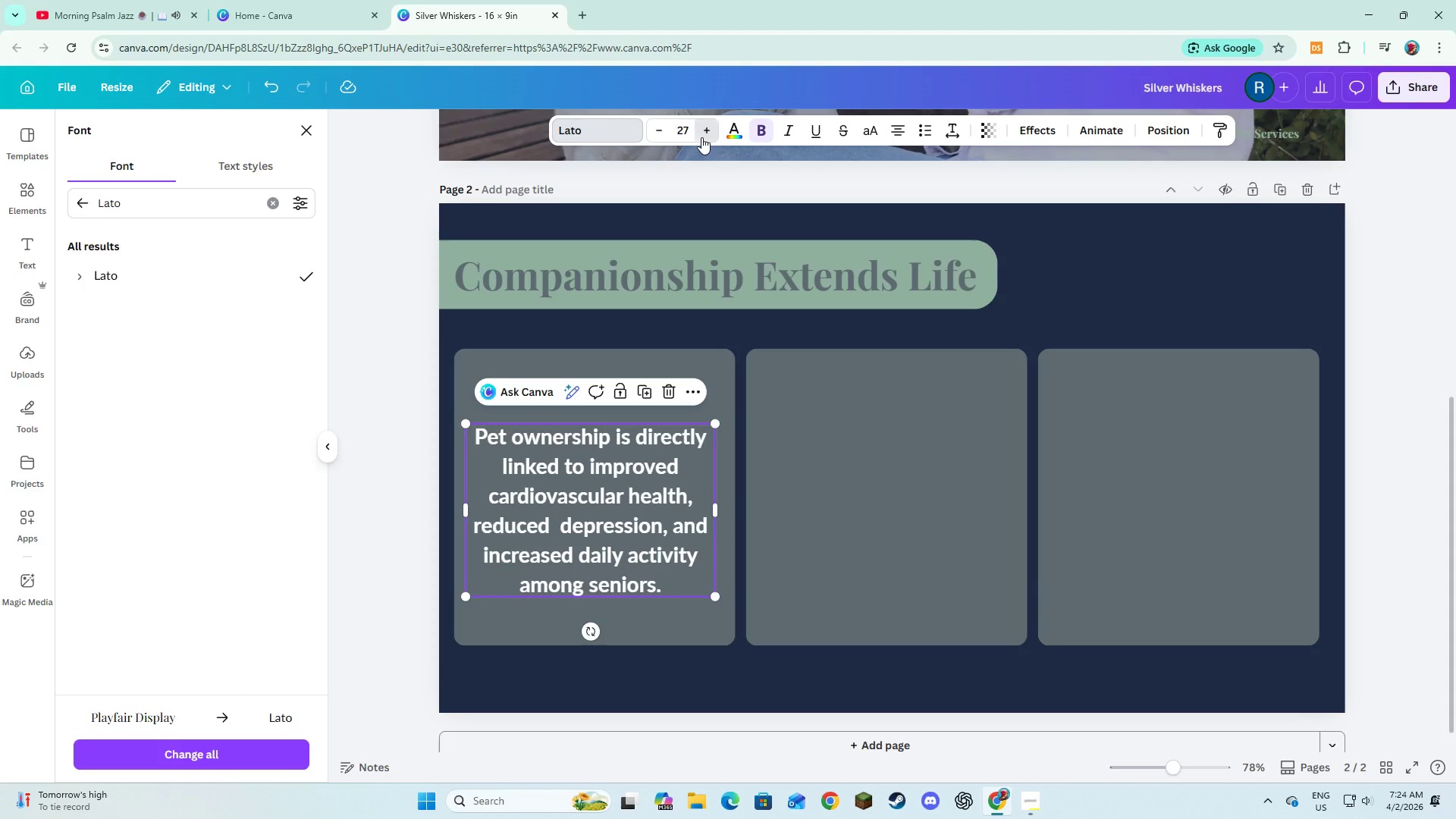 
double_click([701, 137])
 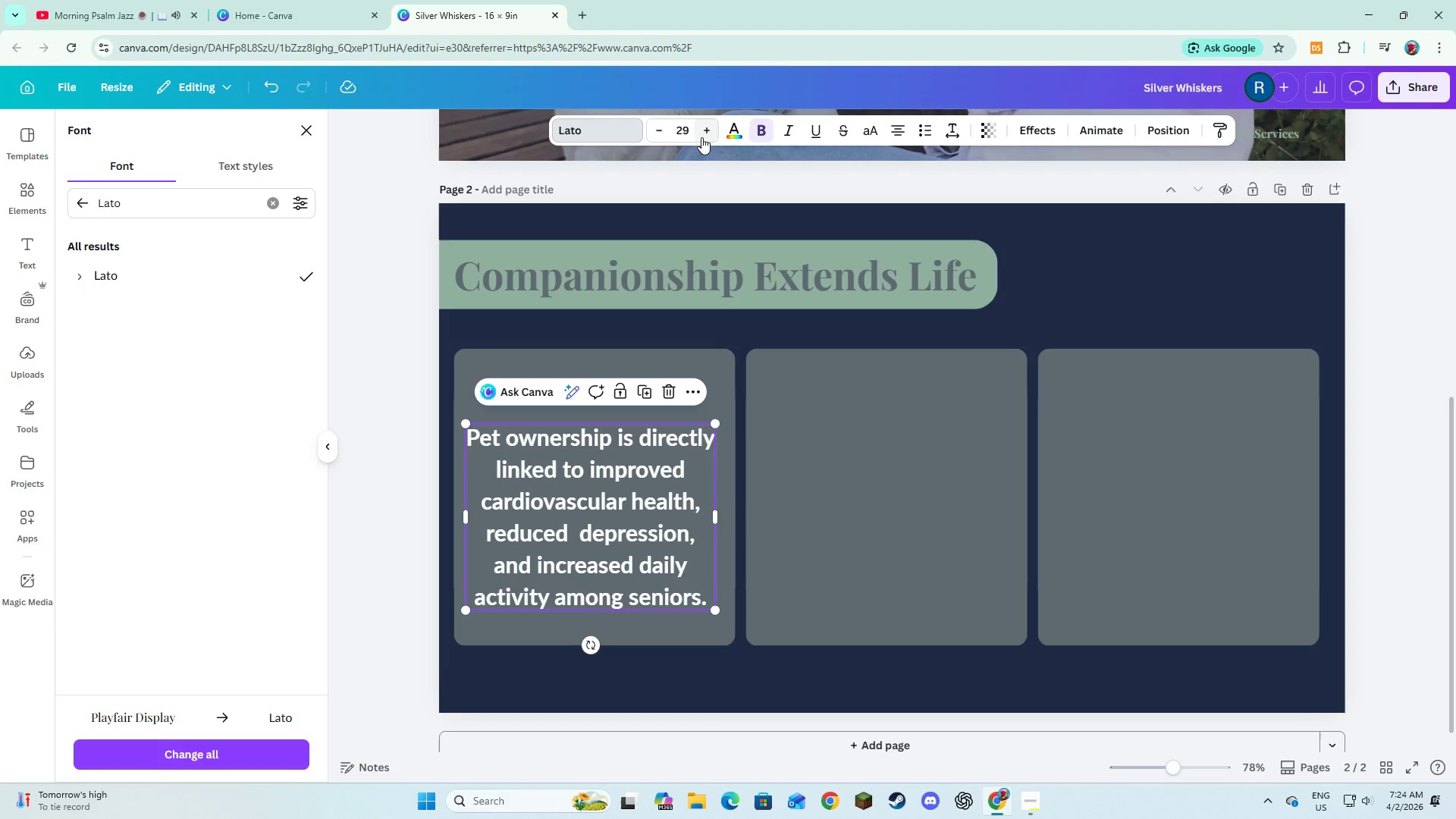 
left_click([701, 137])
 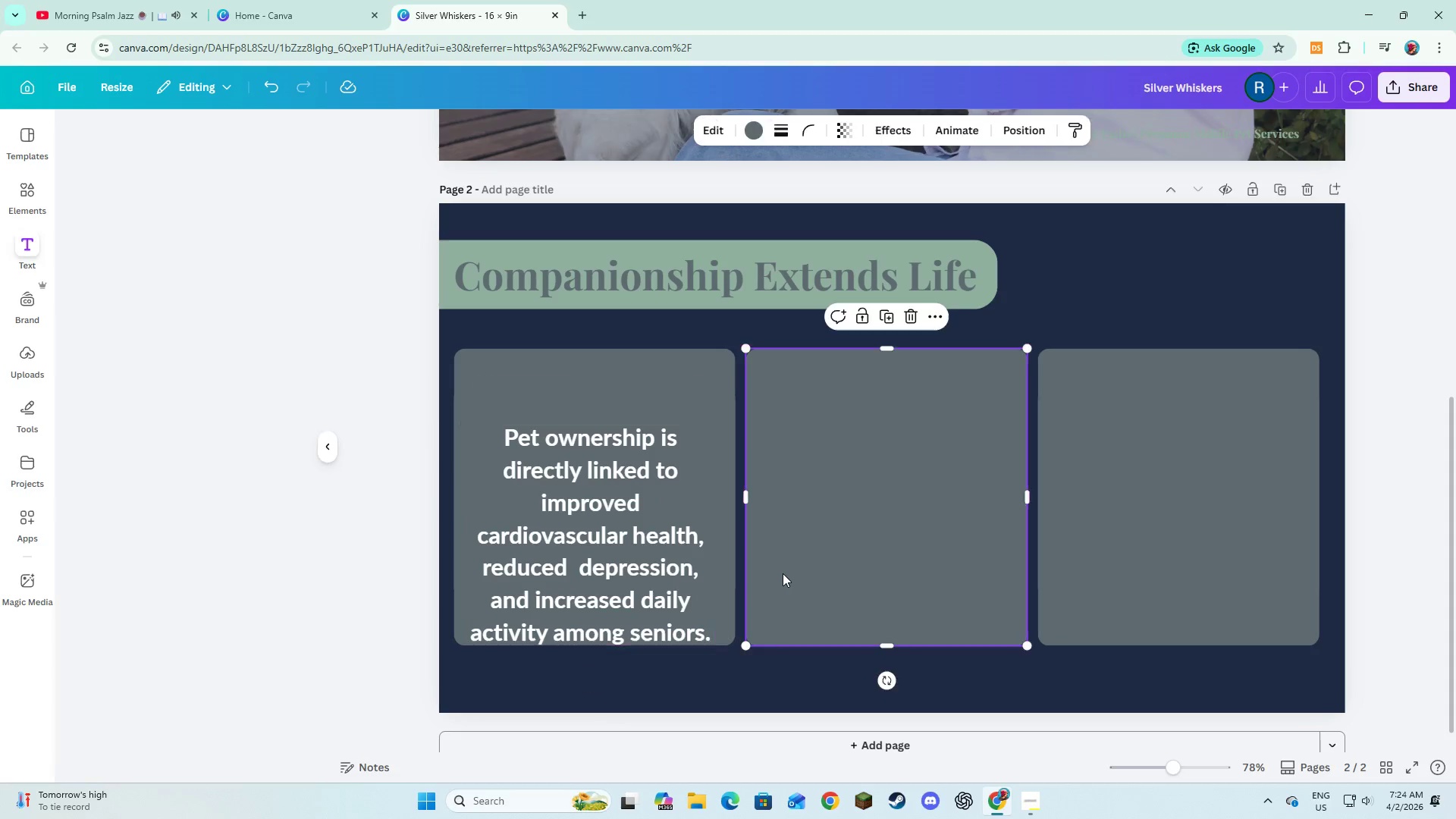 
double_click([630, 562])
 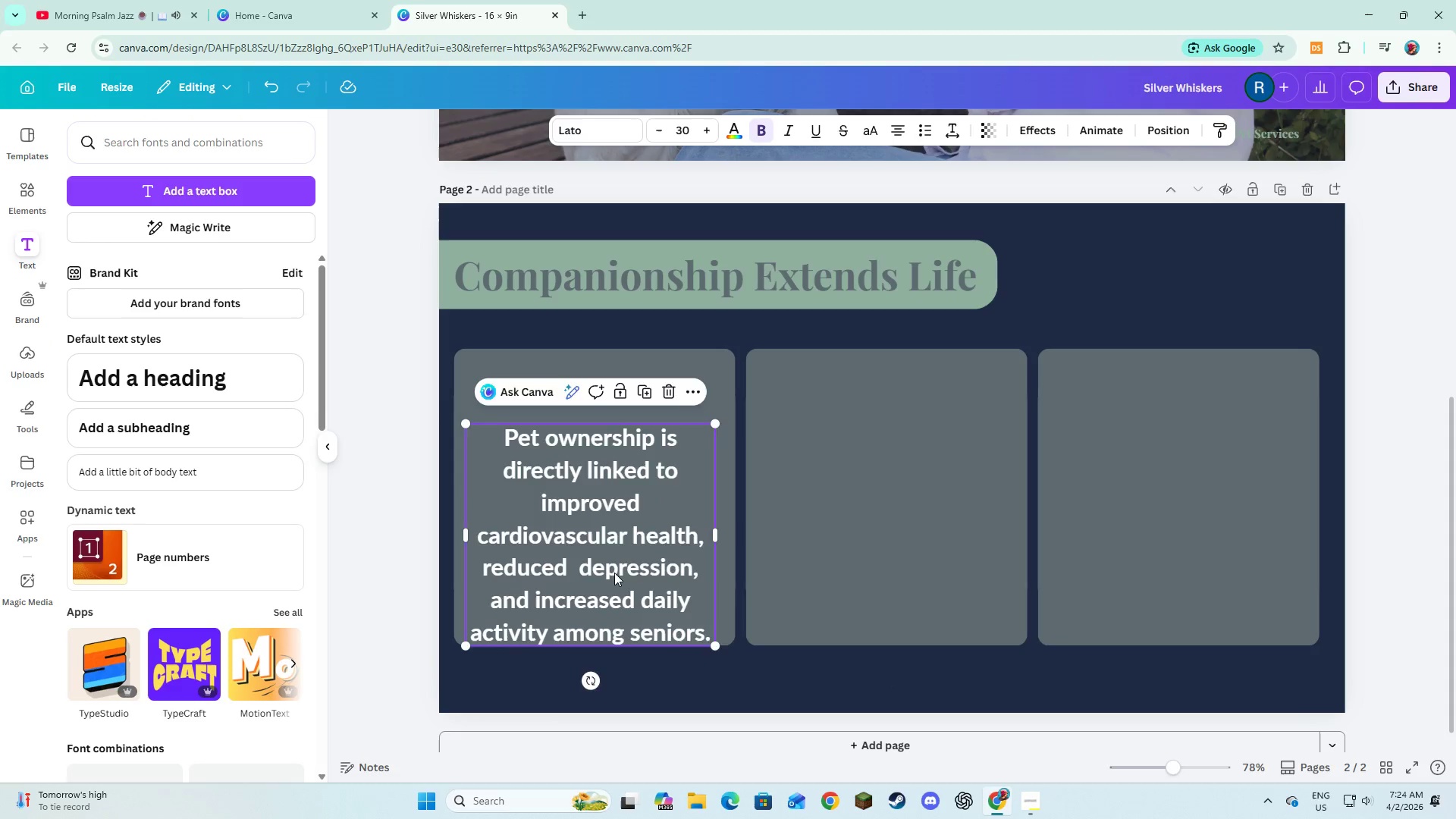 
left_click_drag(start_coordinate=[614, 573], to_coordinate=[617, 539])
 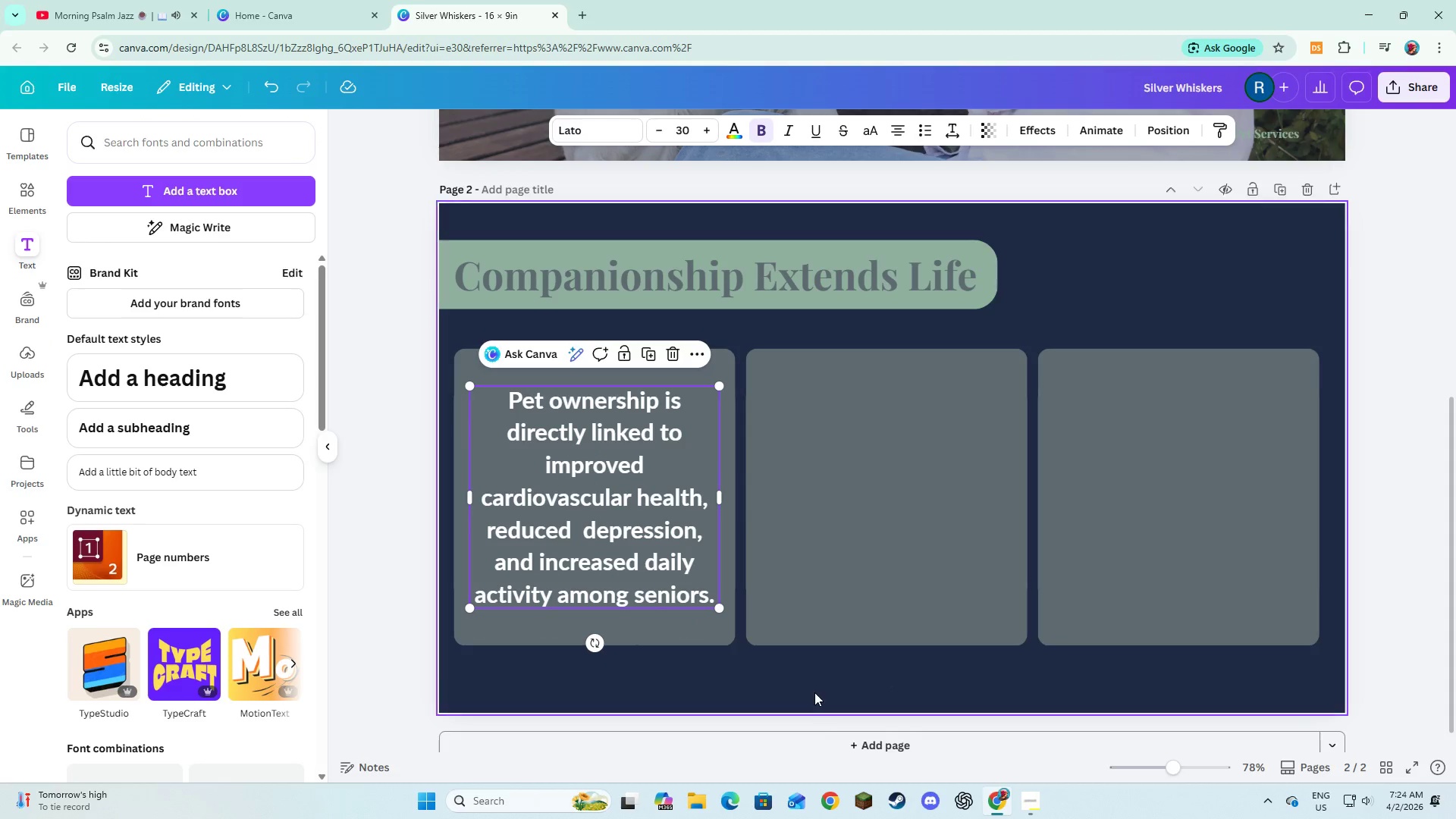 
left_click([814, 692])
 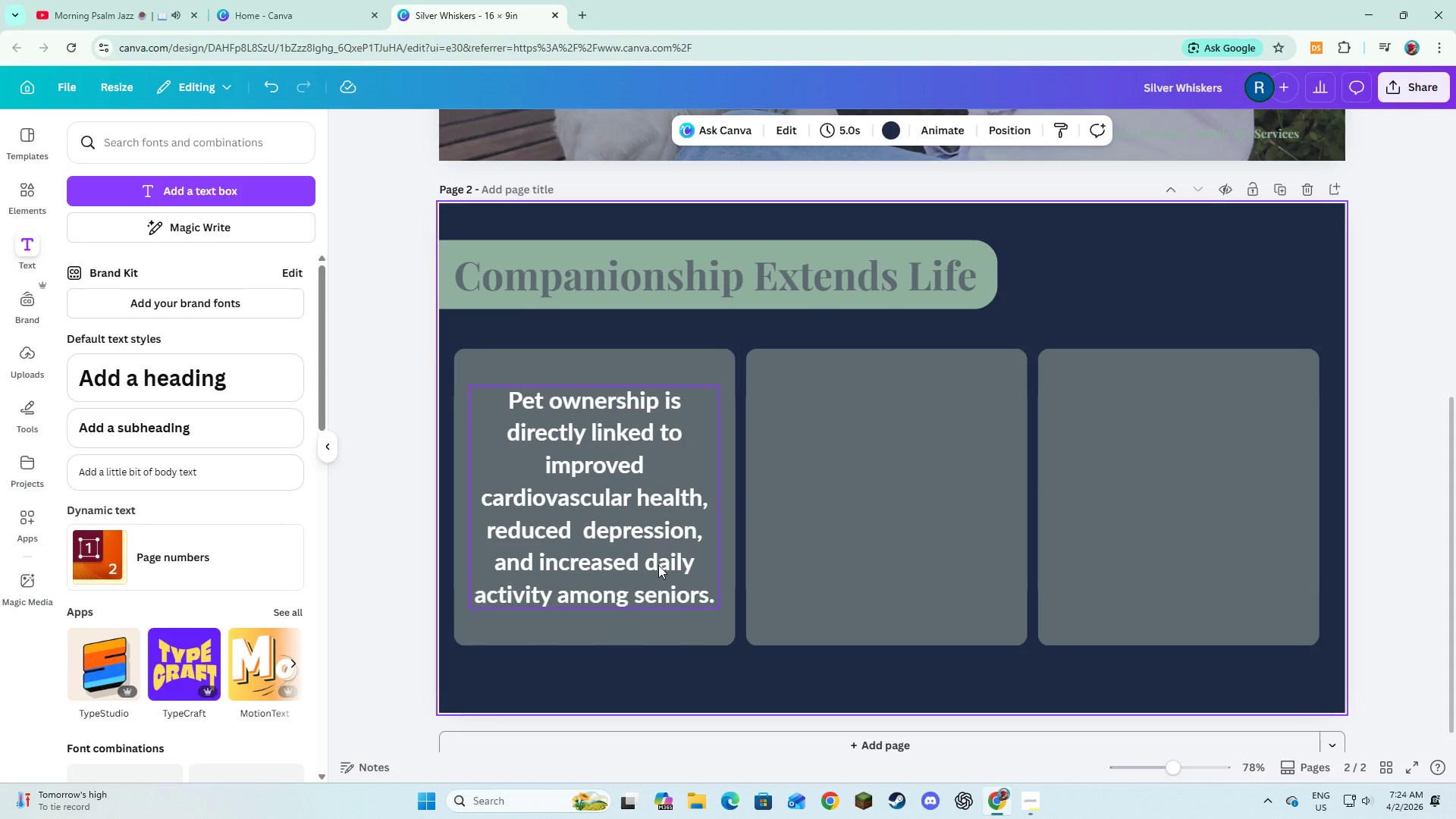 
left_click([654, 562])
 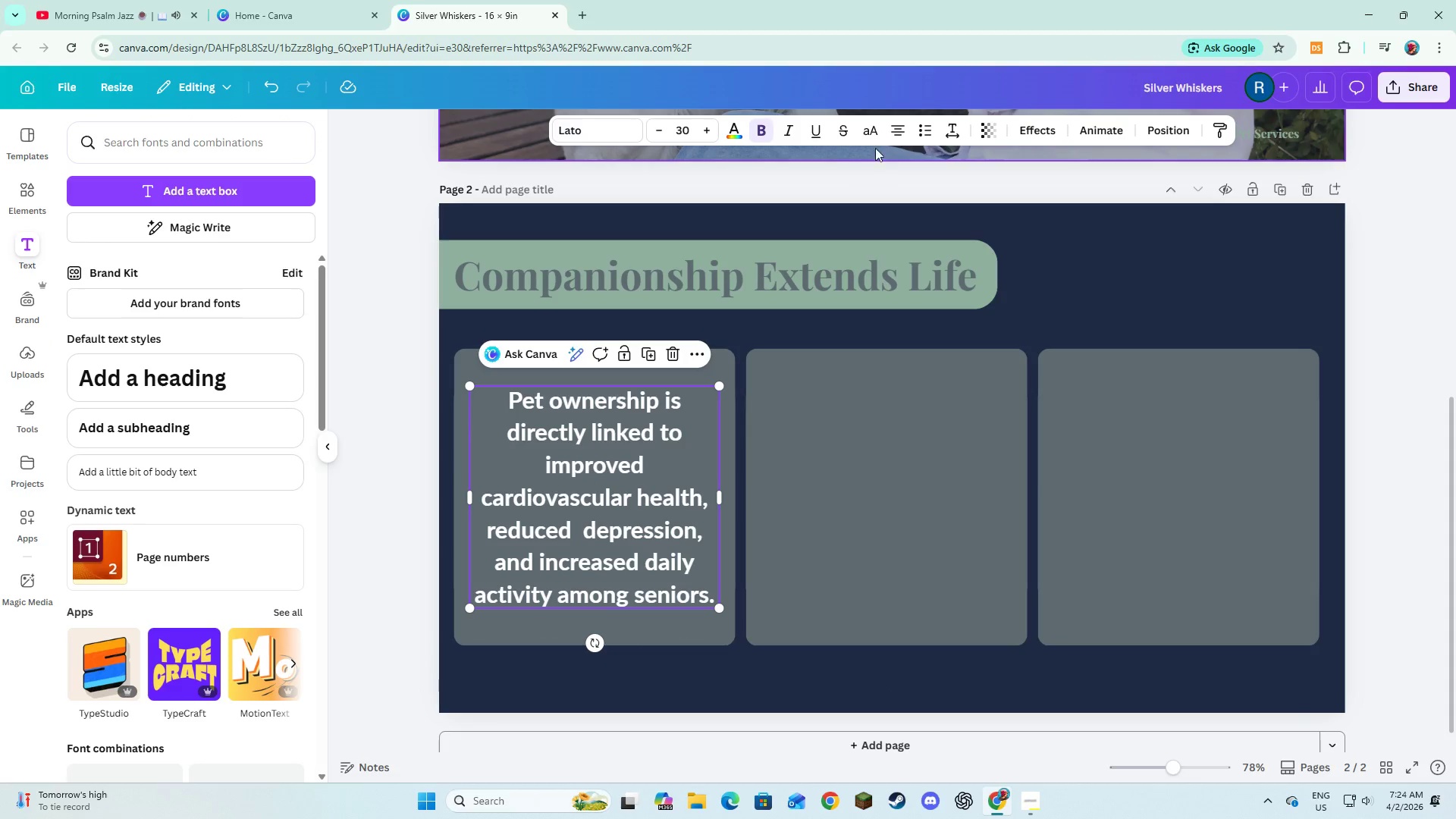 
left_click([890, 130])
 